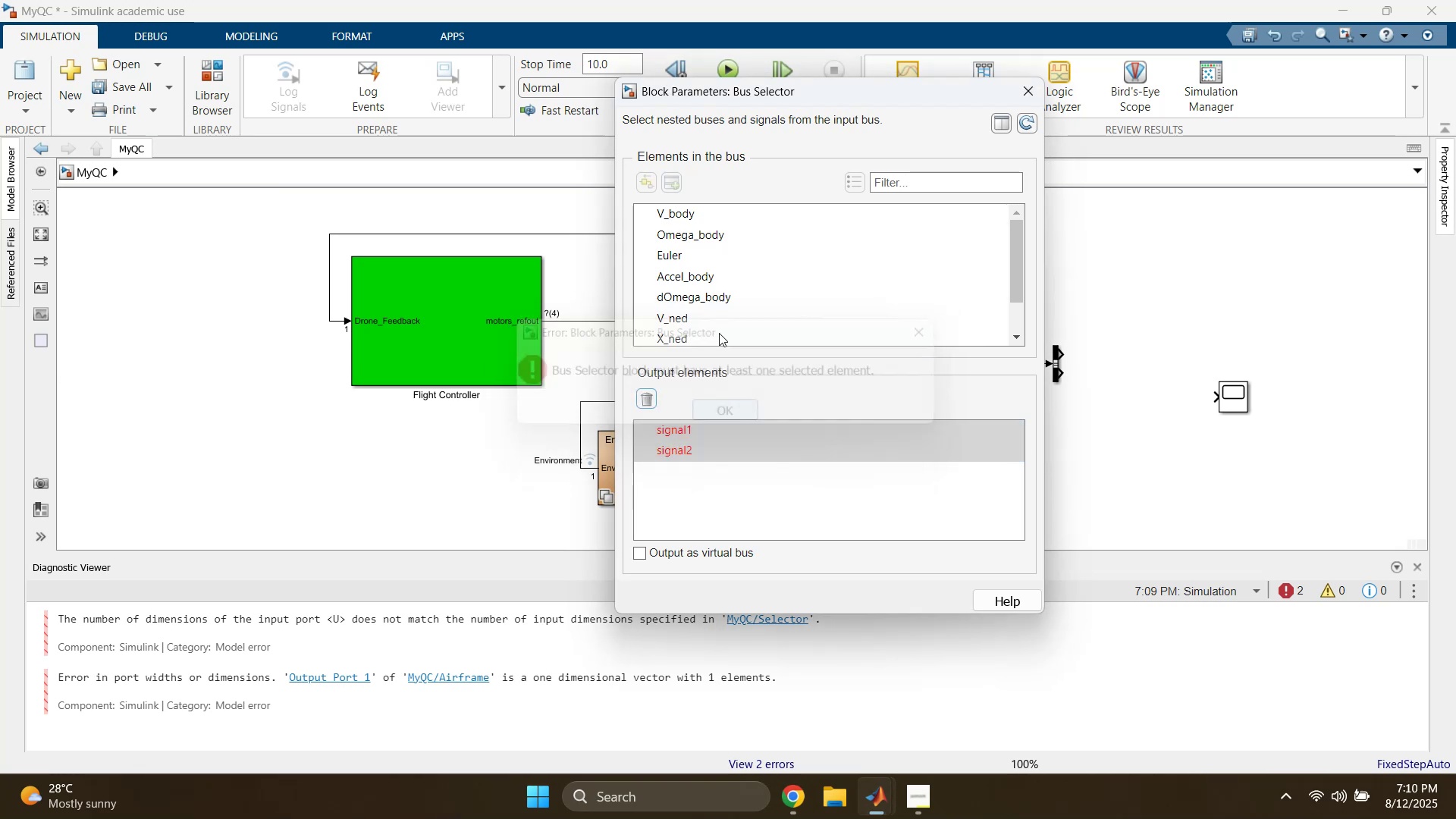 
scroll: coordinate [718, 329], scroll_direction: down, amount: 4.0
 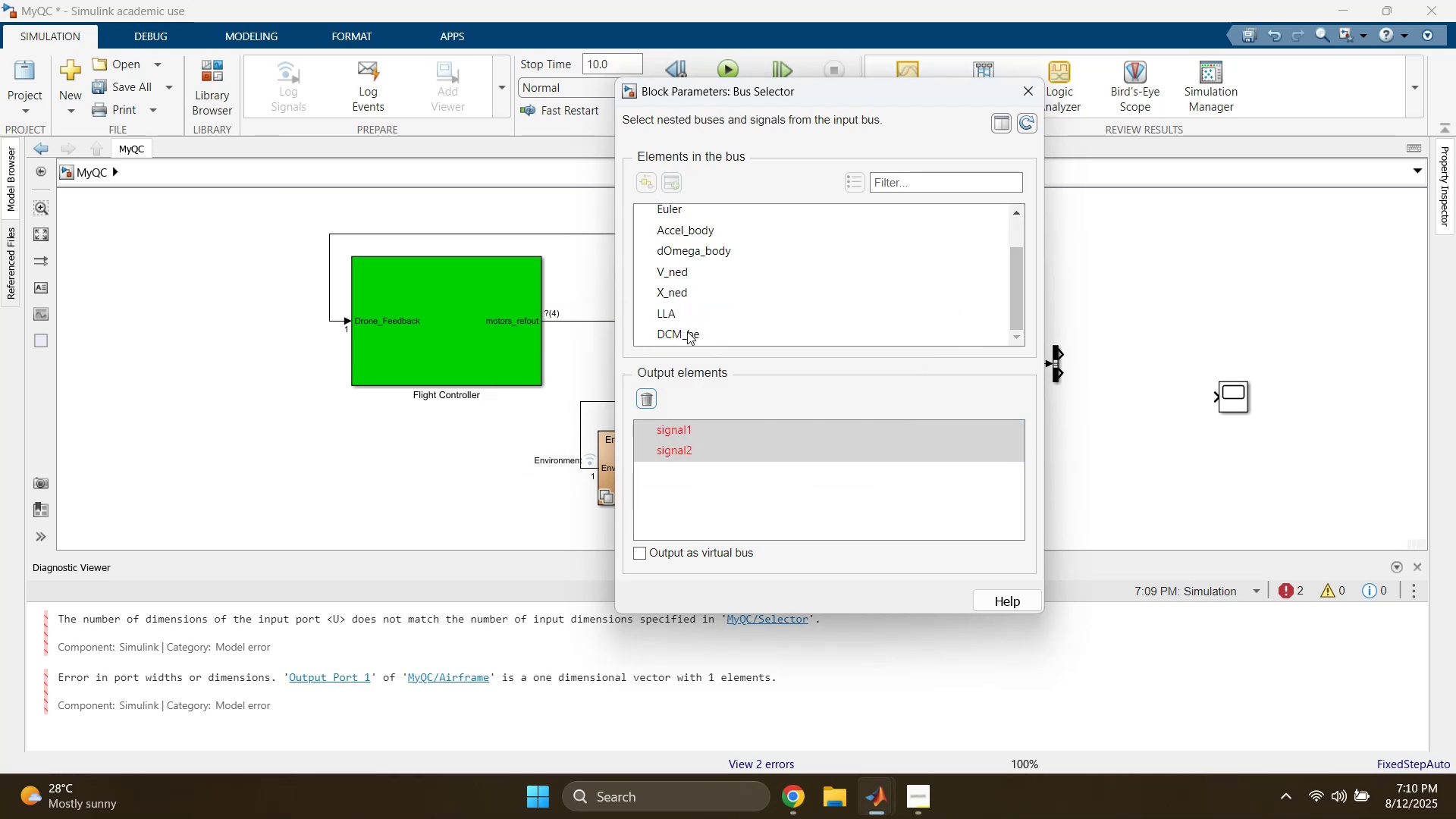 
left_click([678, 311])
 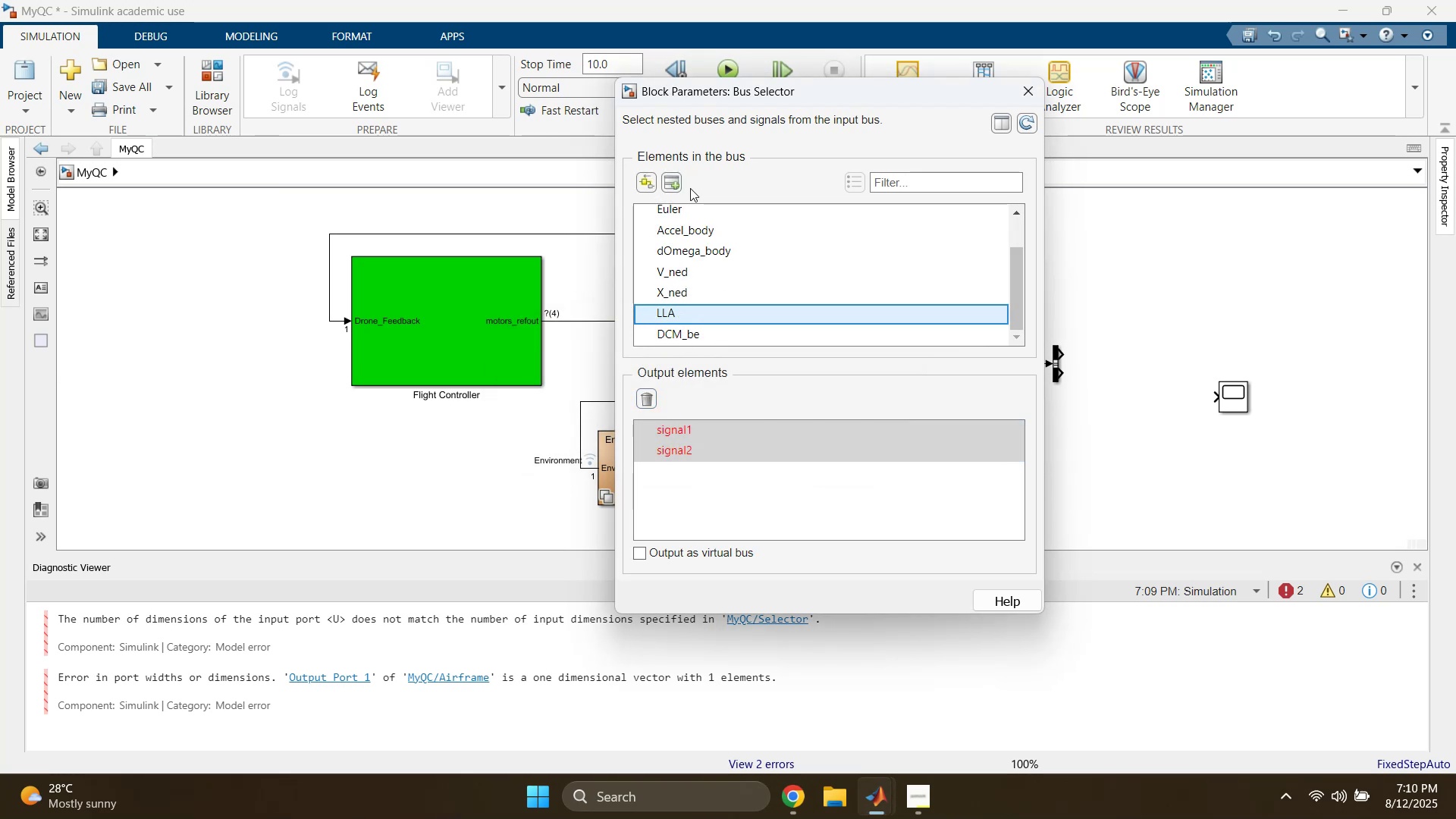 
left_click([676, 181])
 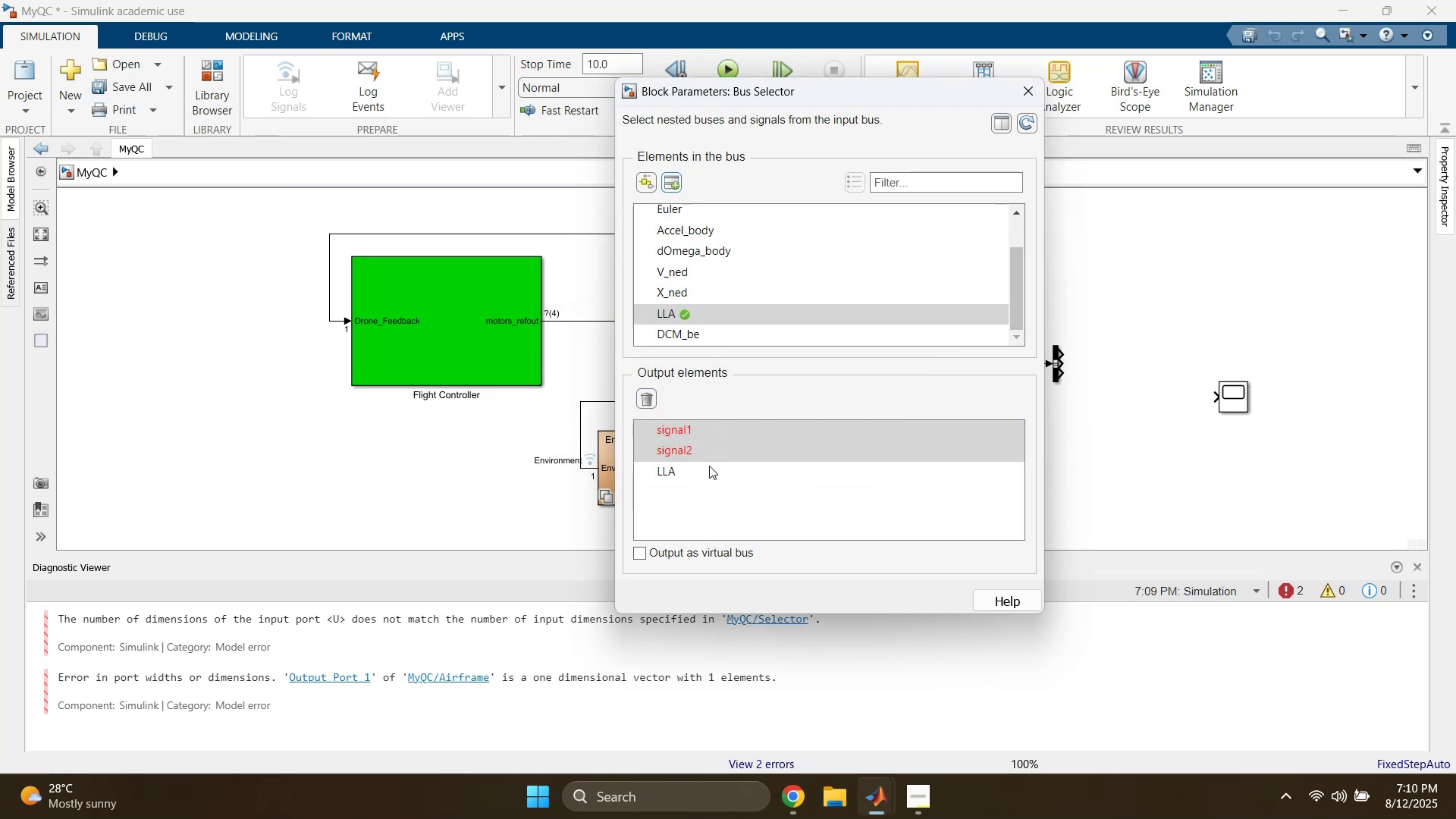 
left_click([689, 433])
 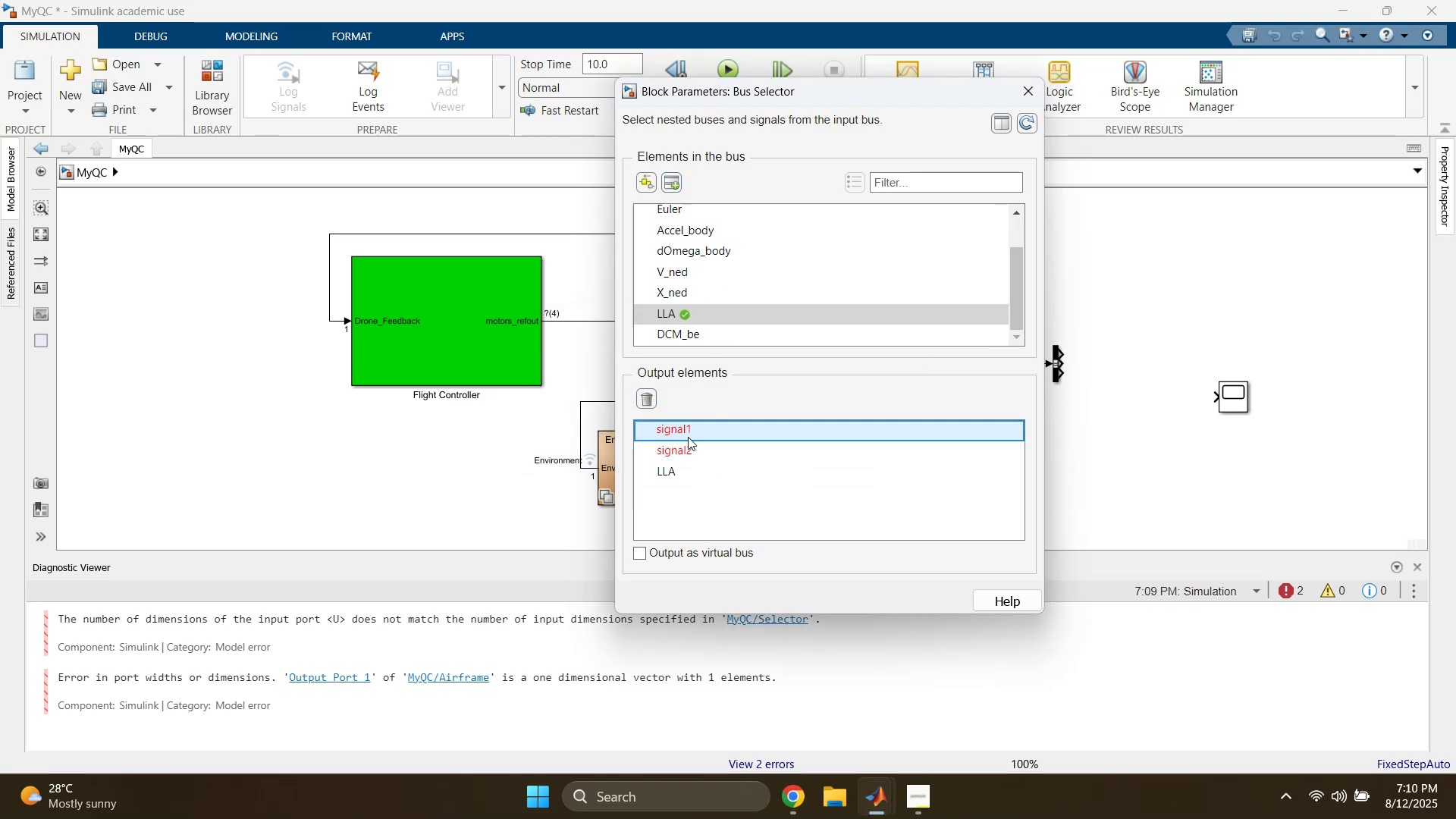 
hold_key(key=ShiftLeft, duration=0.3)
left_click([686, 447])
 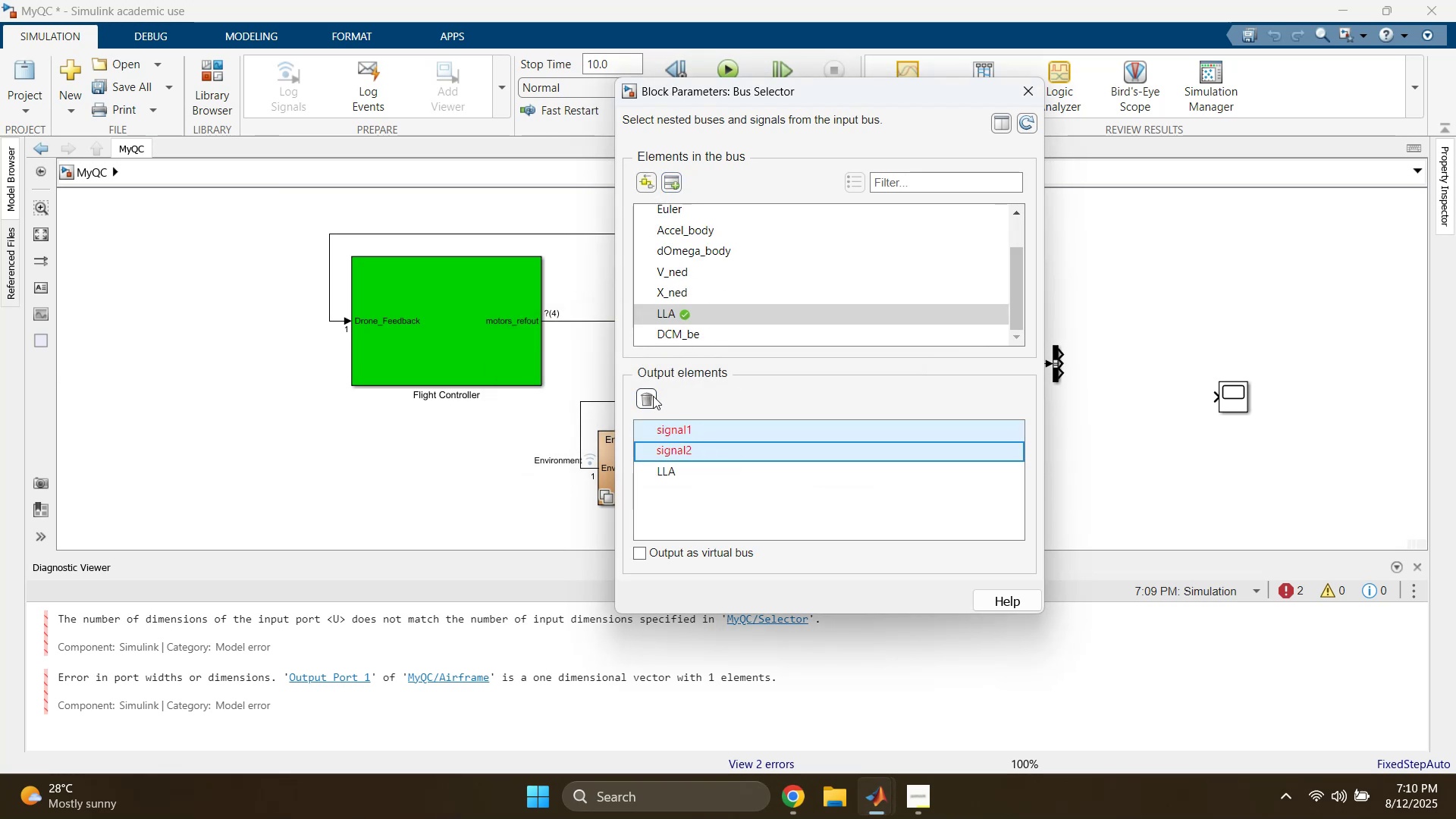 
double_click([651, 394])
 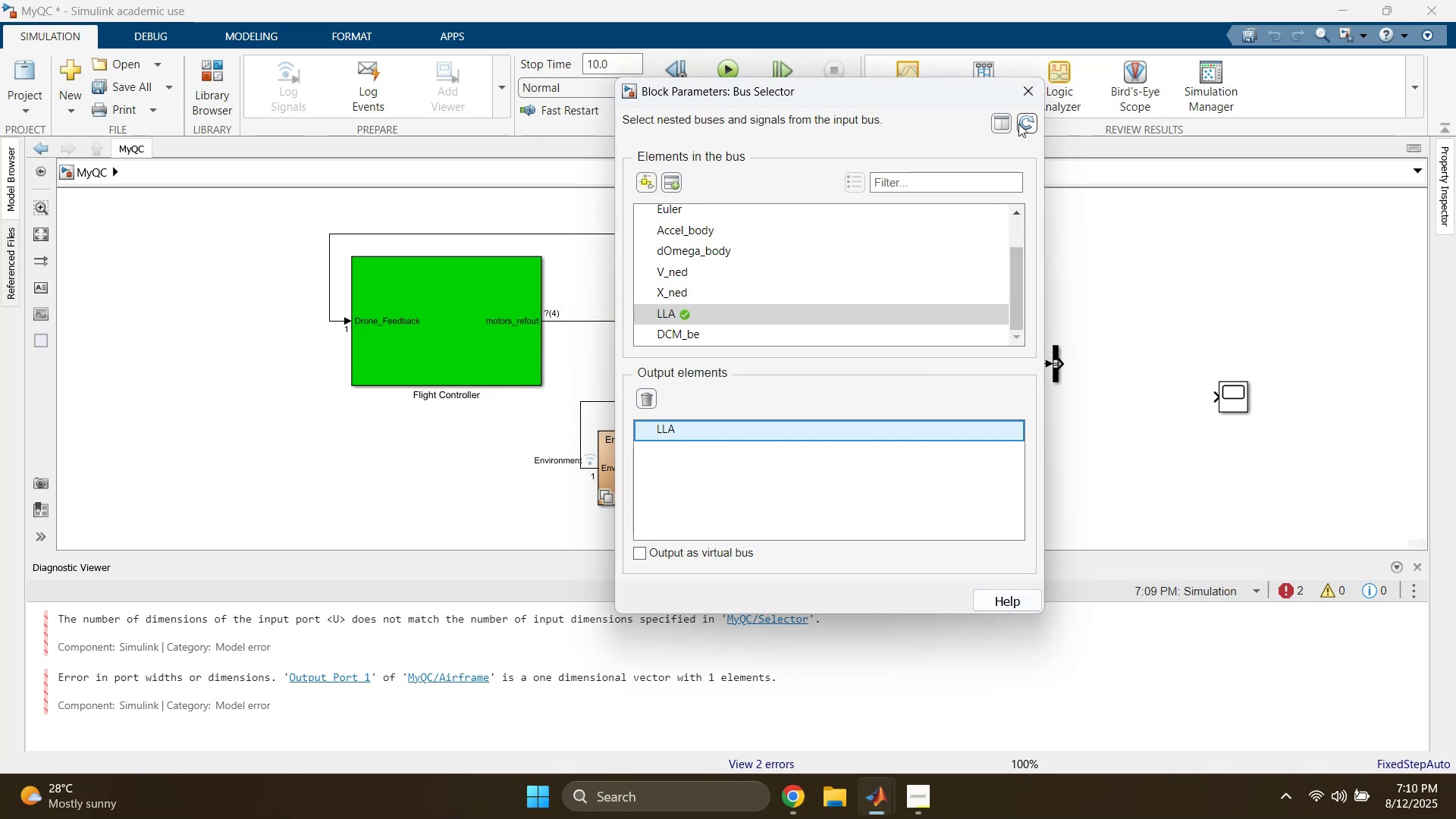 
left_click([1031, 95])
 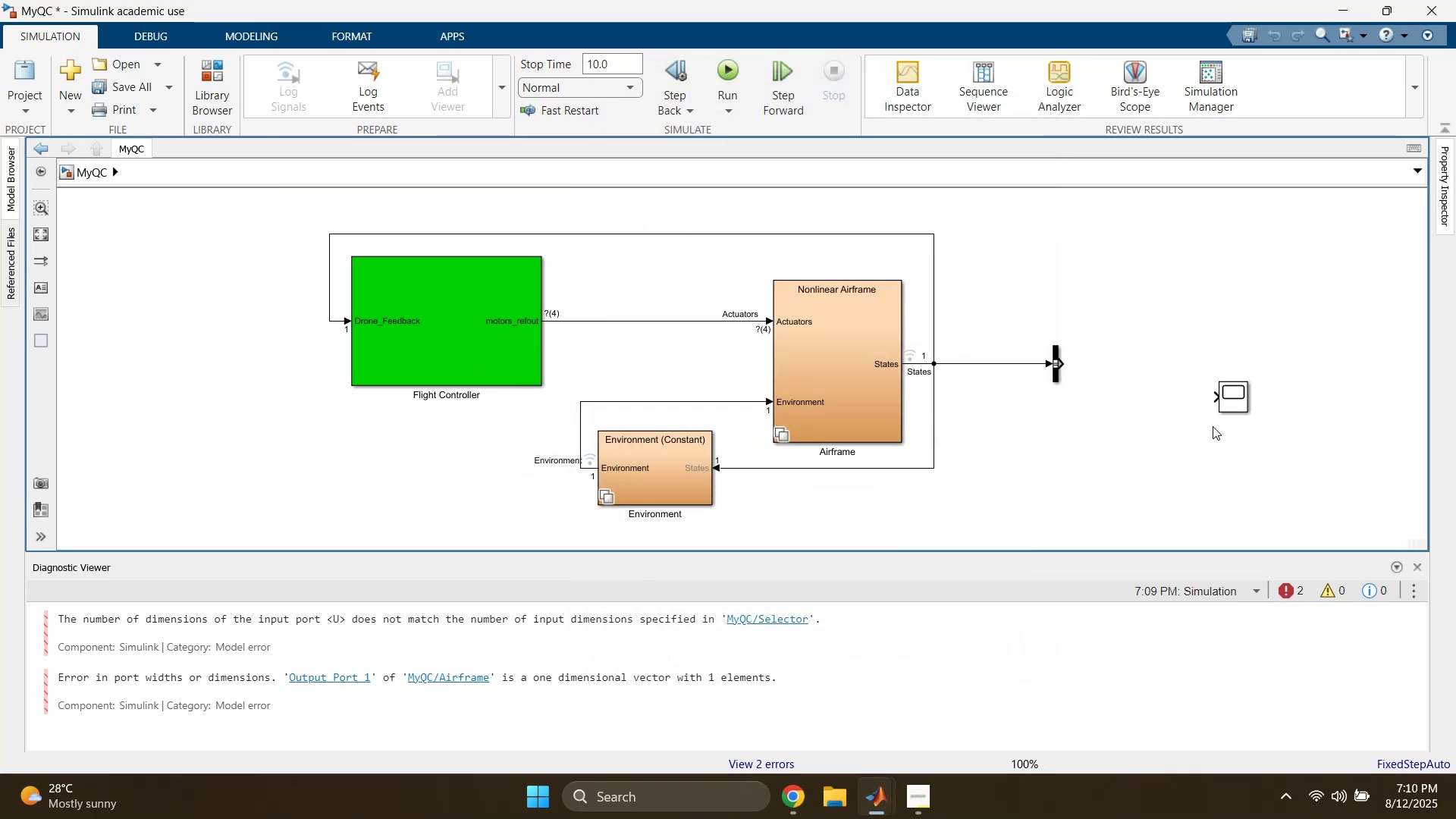 
left_click_drag(start_coordinate=[1231, 399], to_coordinate=[1122, 360])
 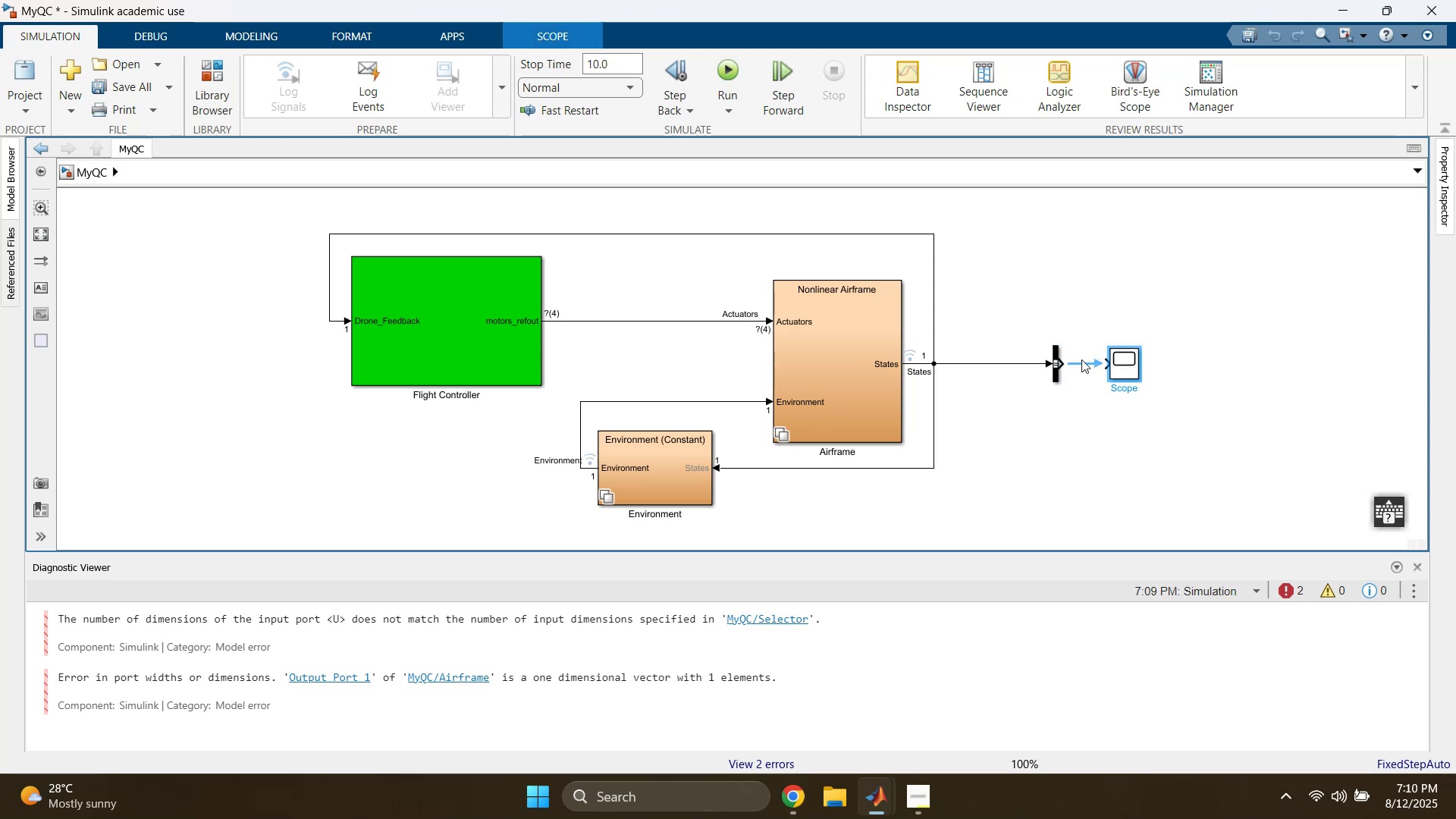 
left_click([1073, 359])
 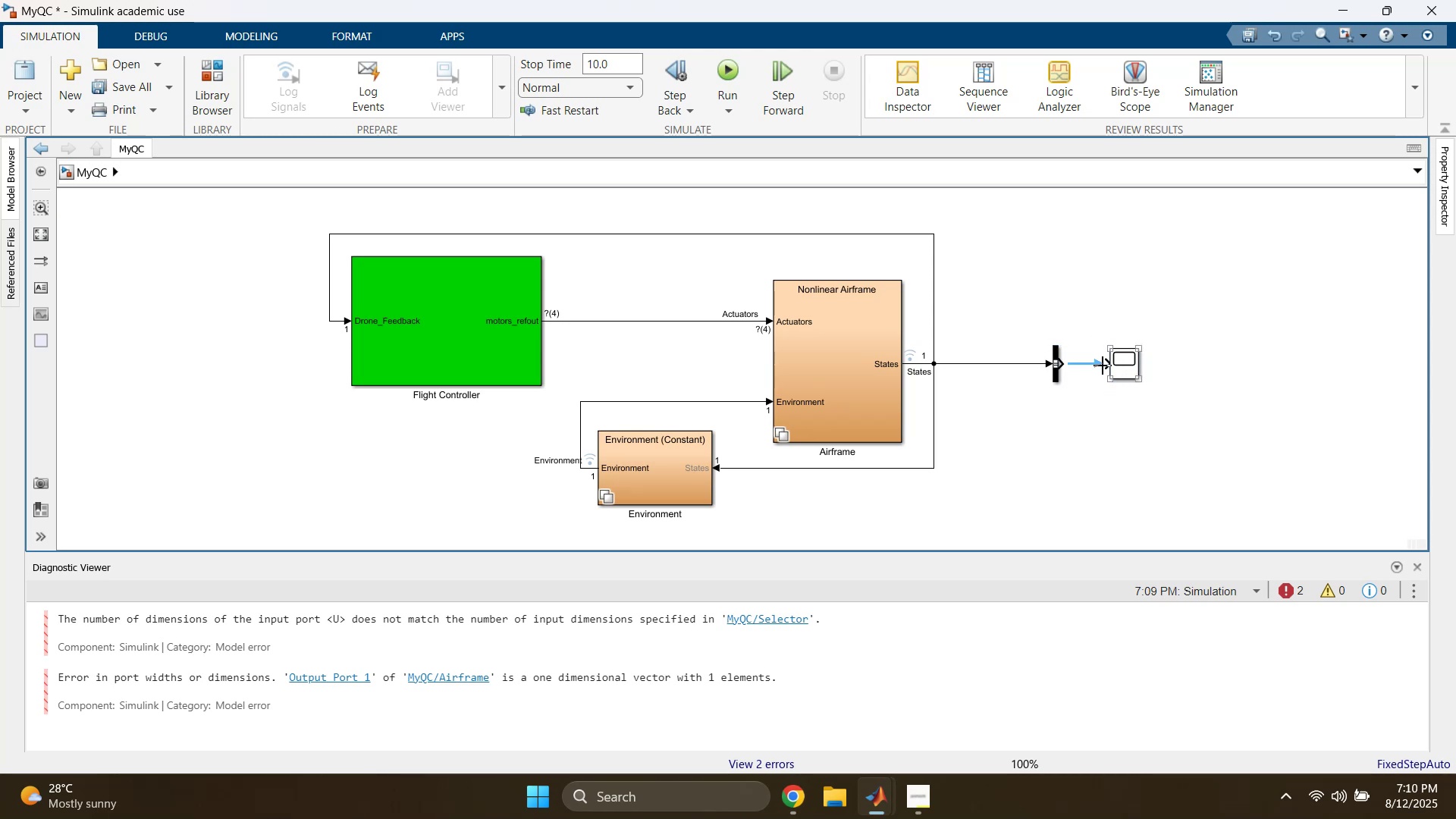 
left_click([1088, 366])
 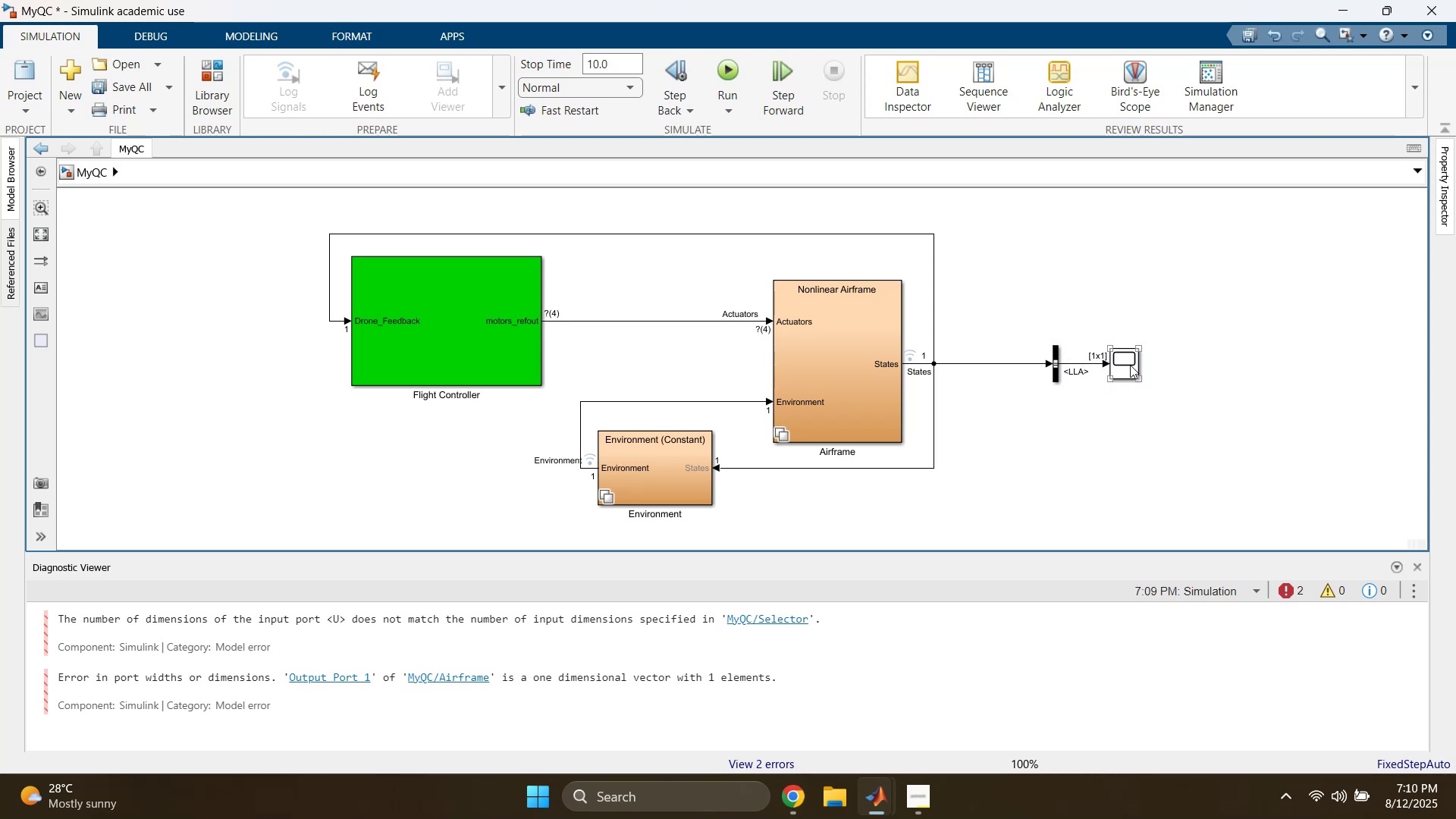 
double_click([1130, 365])
 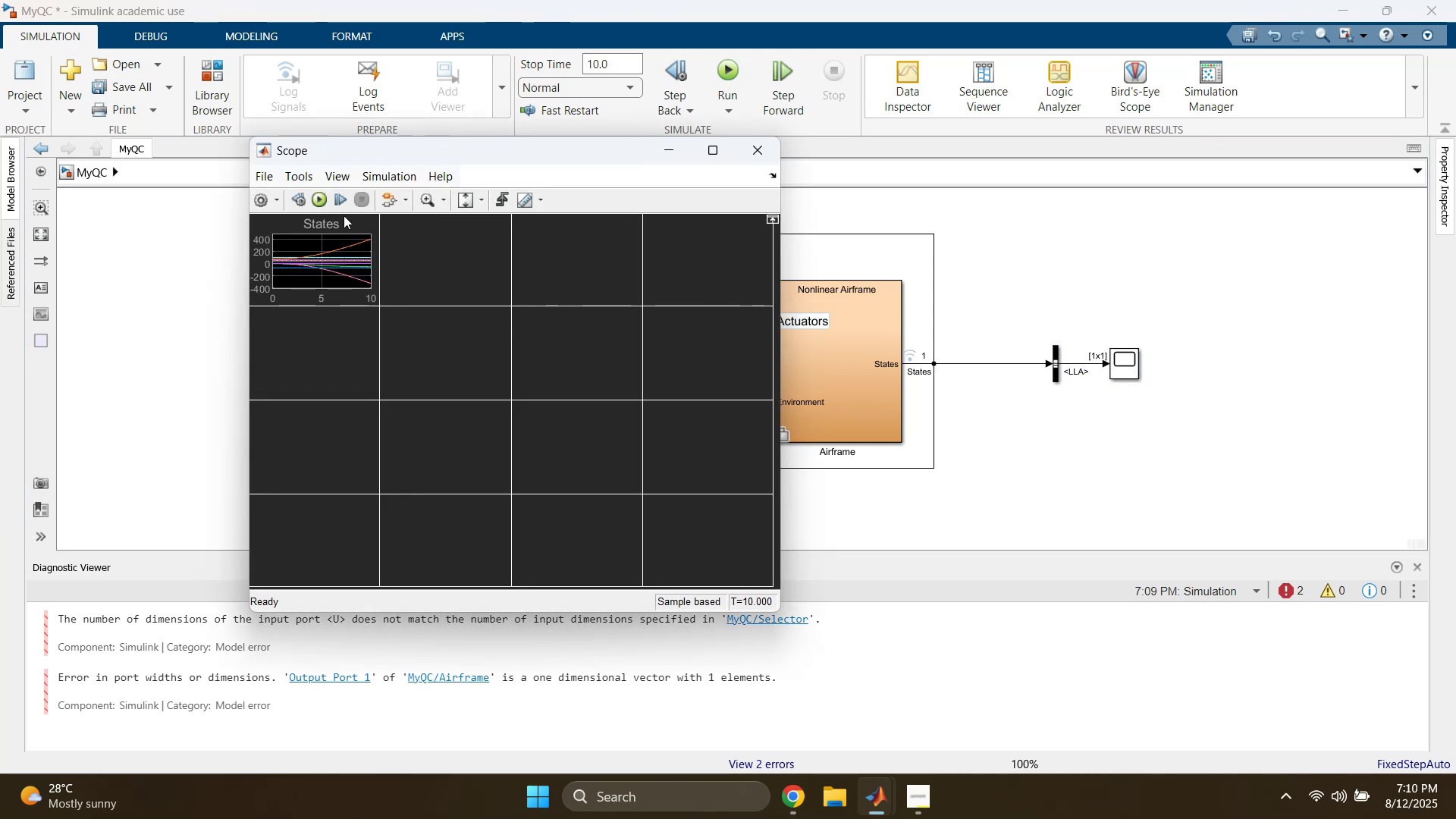 
left_click([318, 201])
 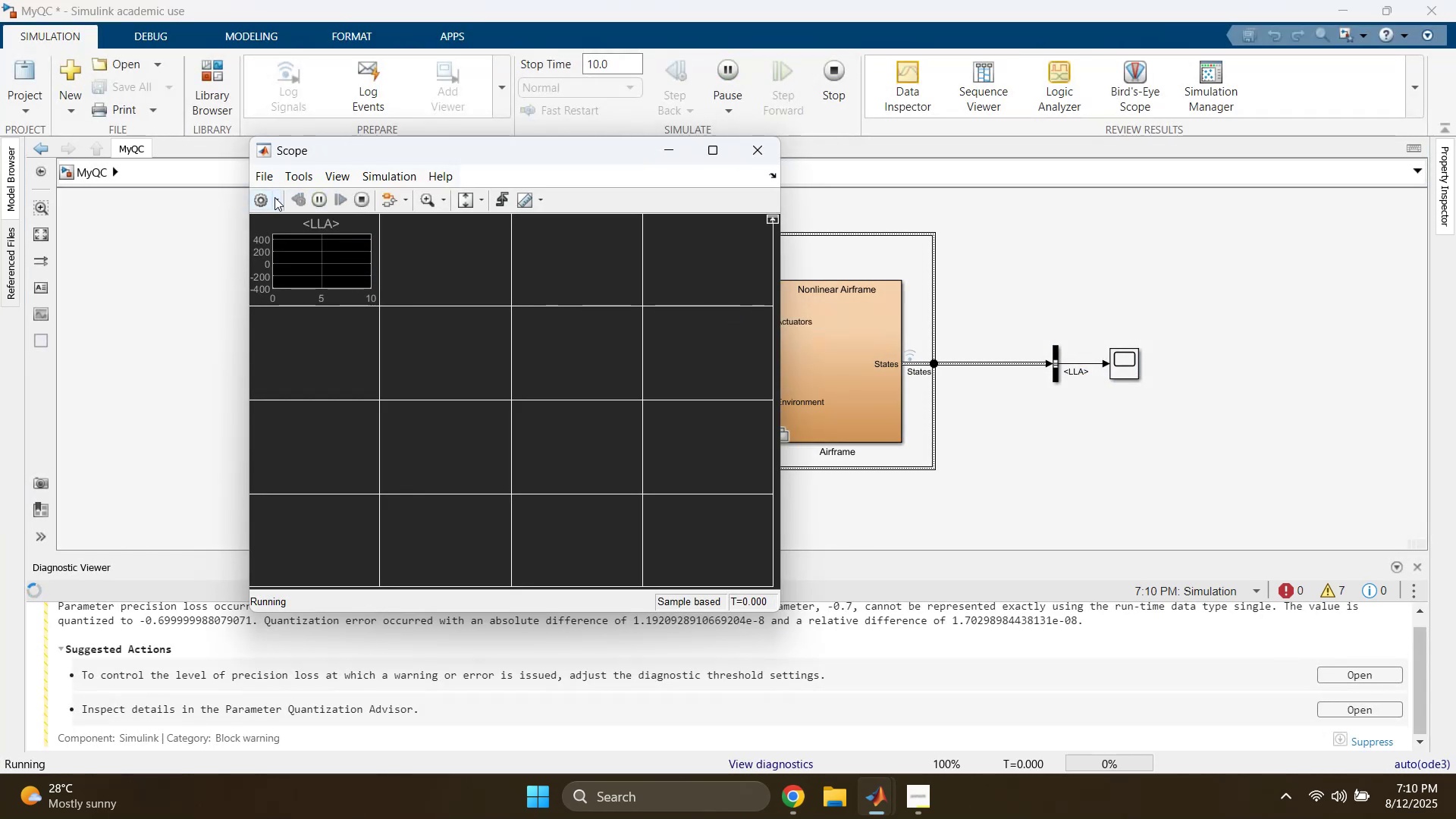 
left_click([275, 197])
 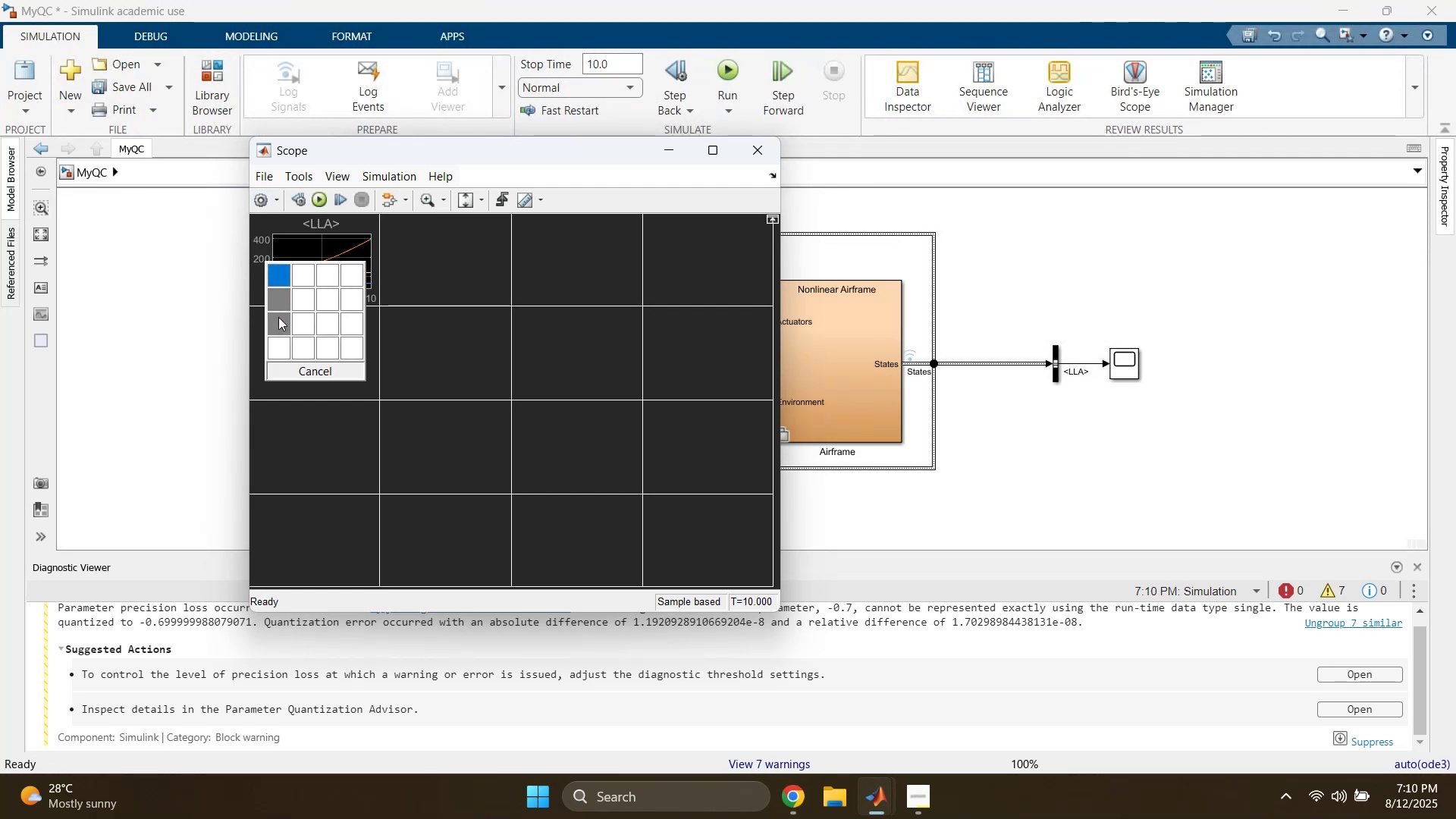 
left_click([281, 275])
 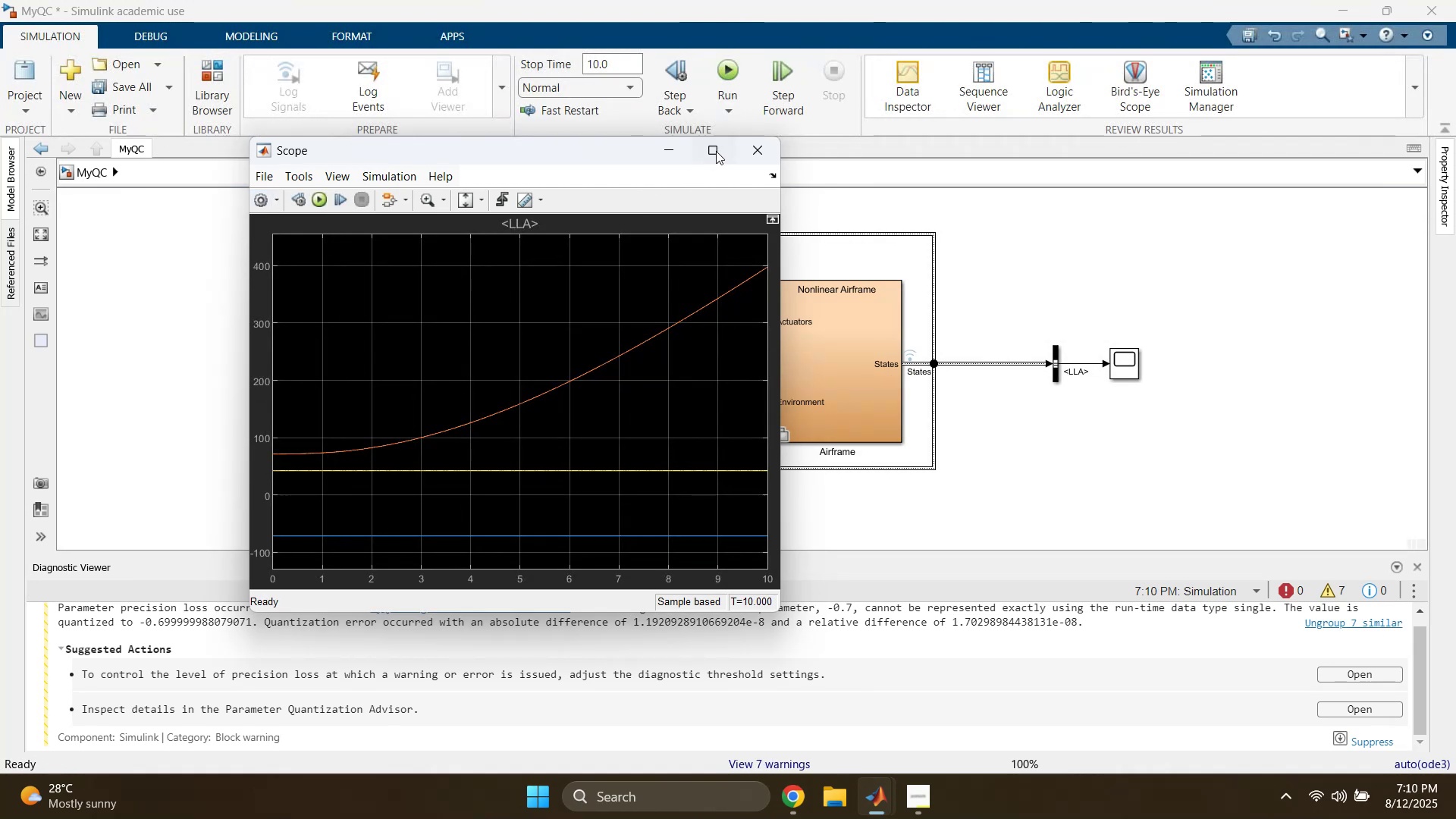 
left_click([722, 146])
 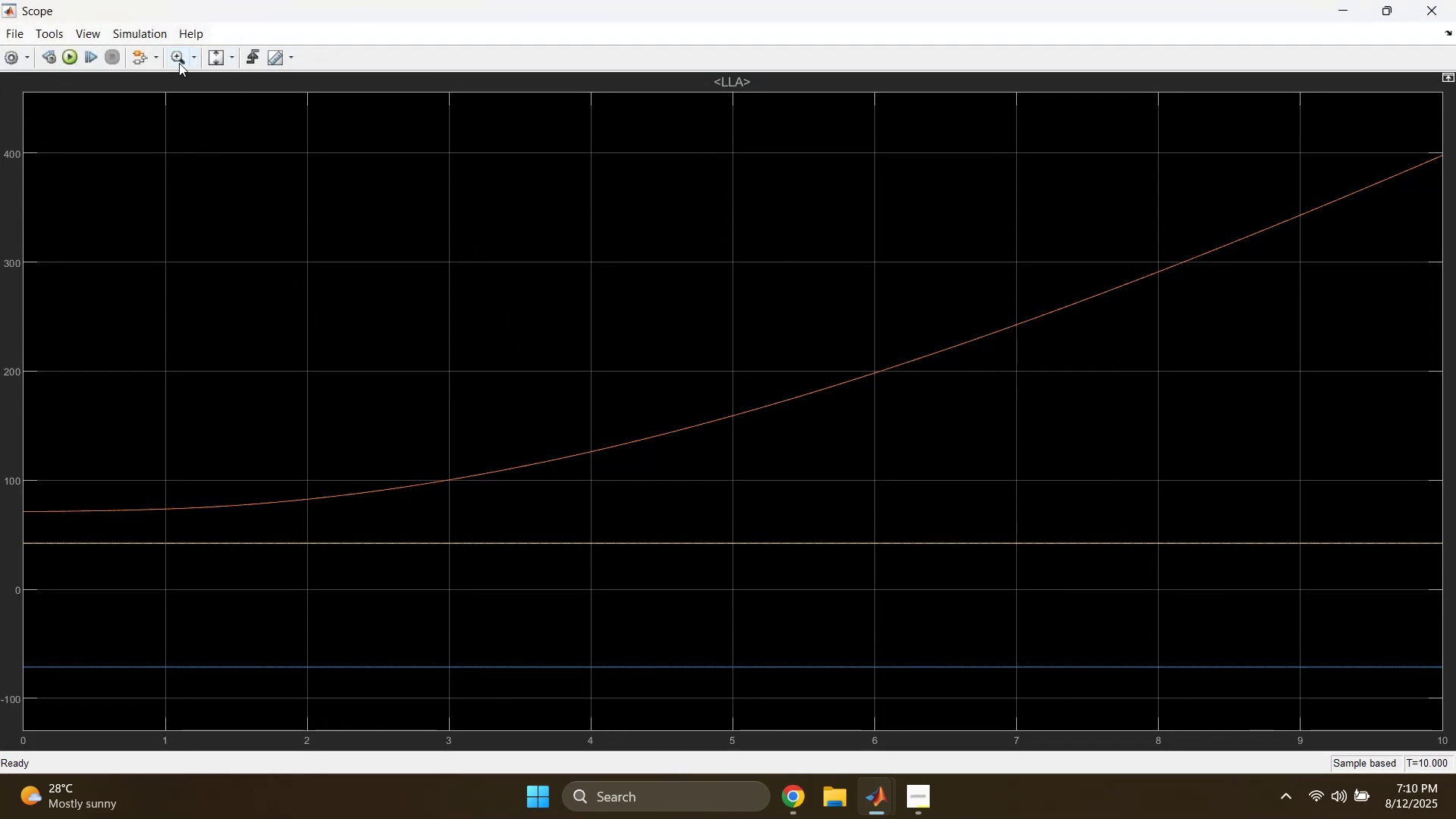 
left_click([71, 61])
 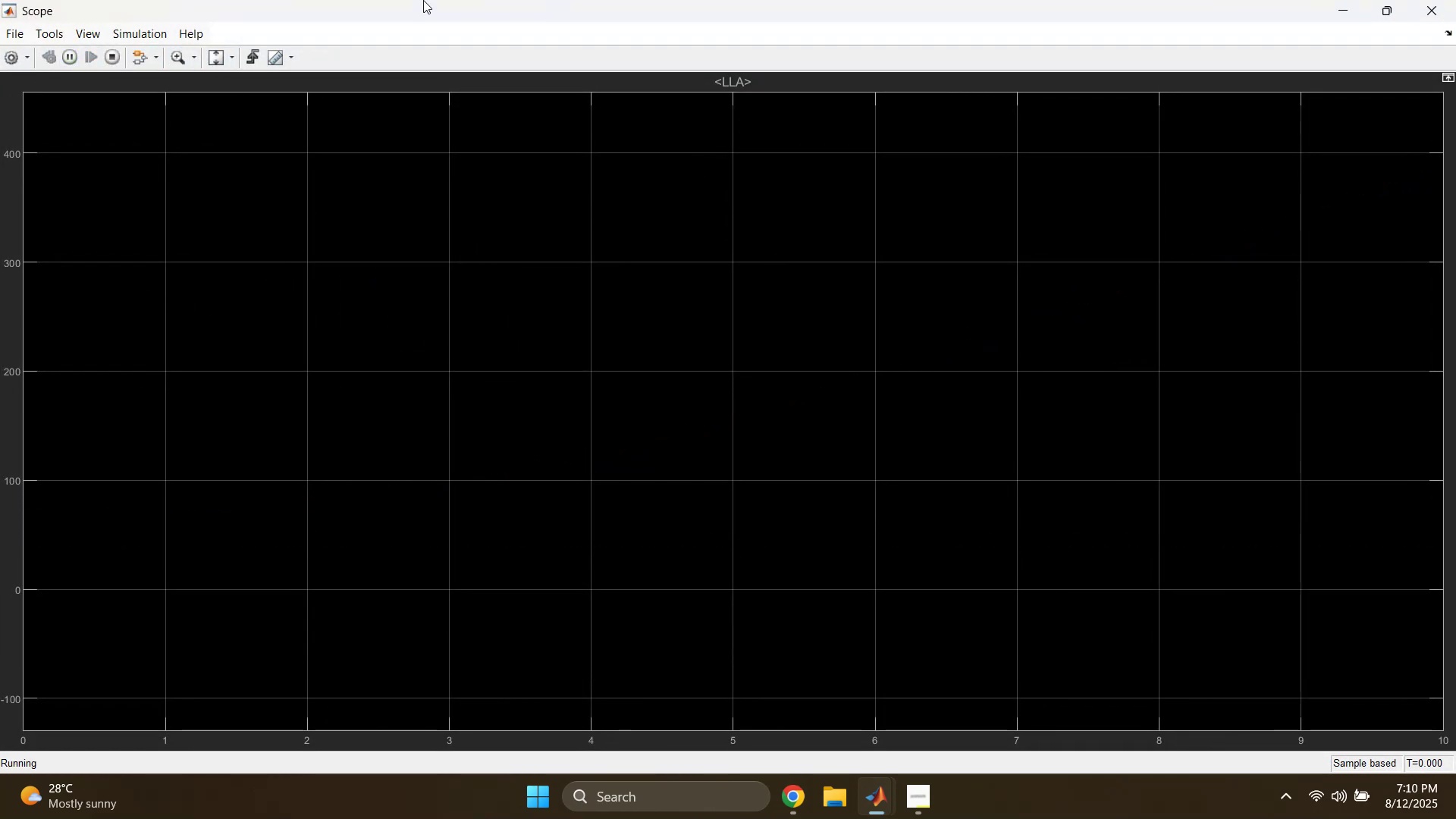 
left_click([93, 36])
 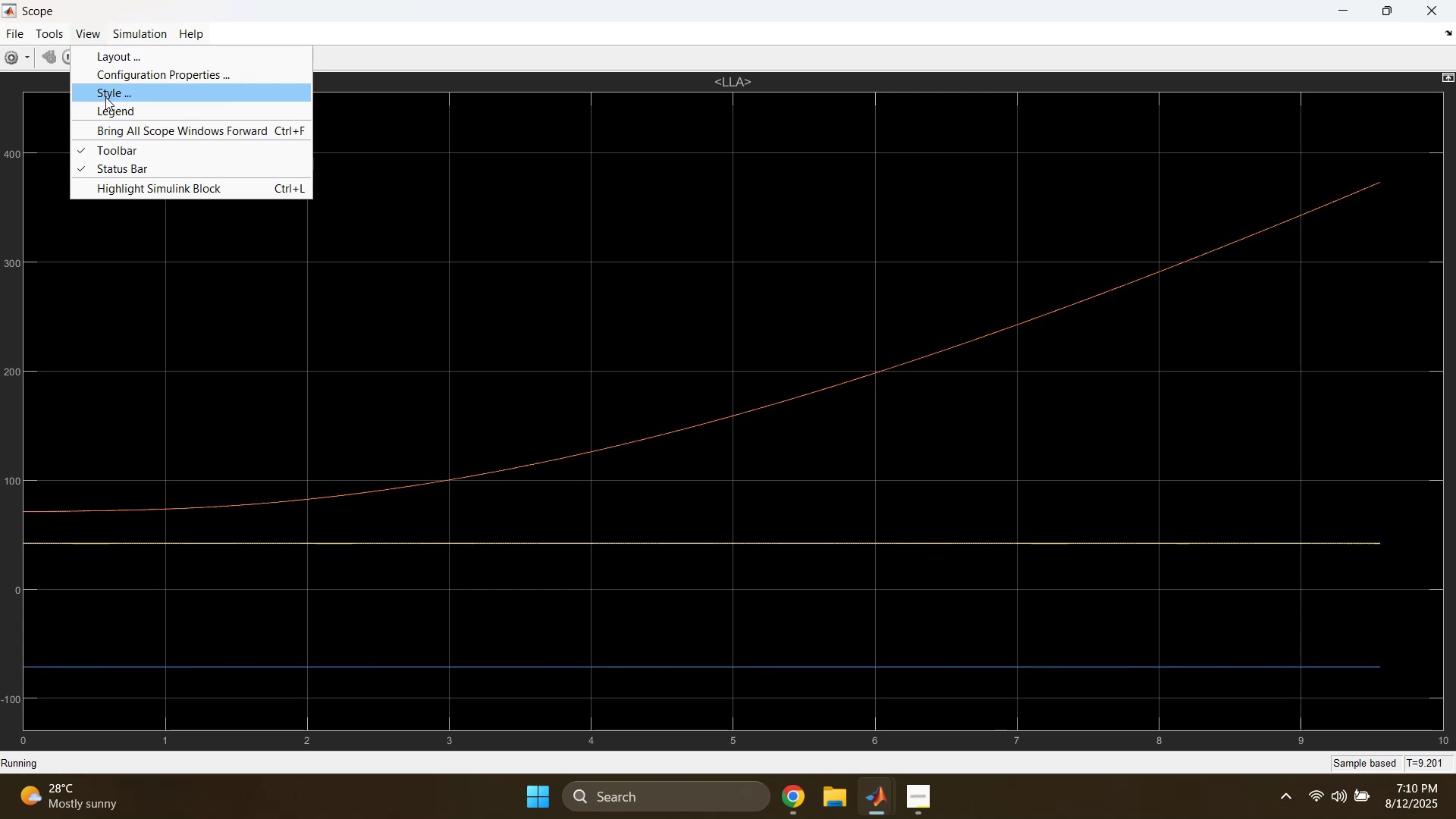 
left_click([108, 111])
 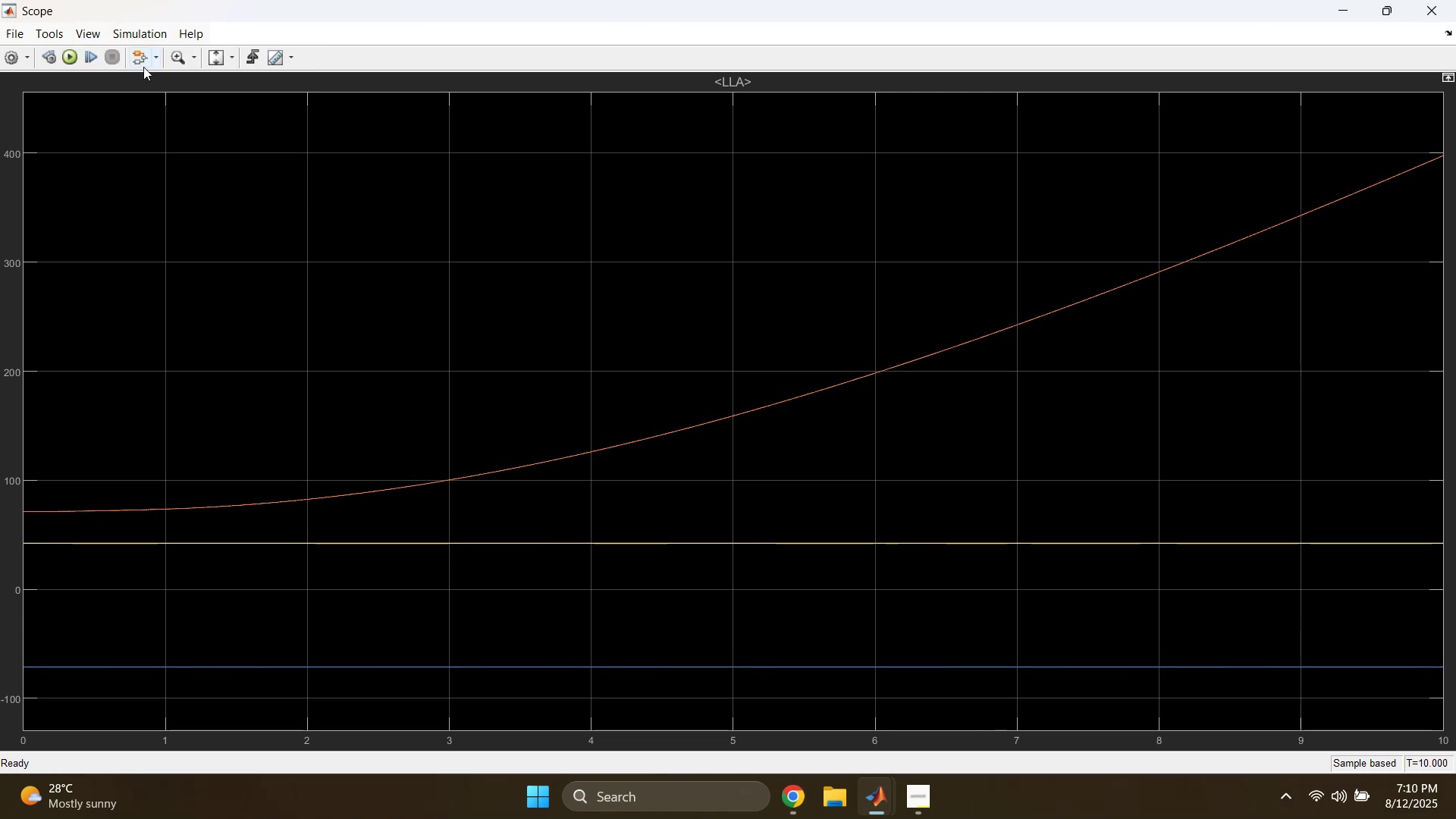 
left_click([71, 54])
 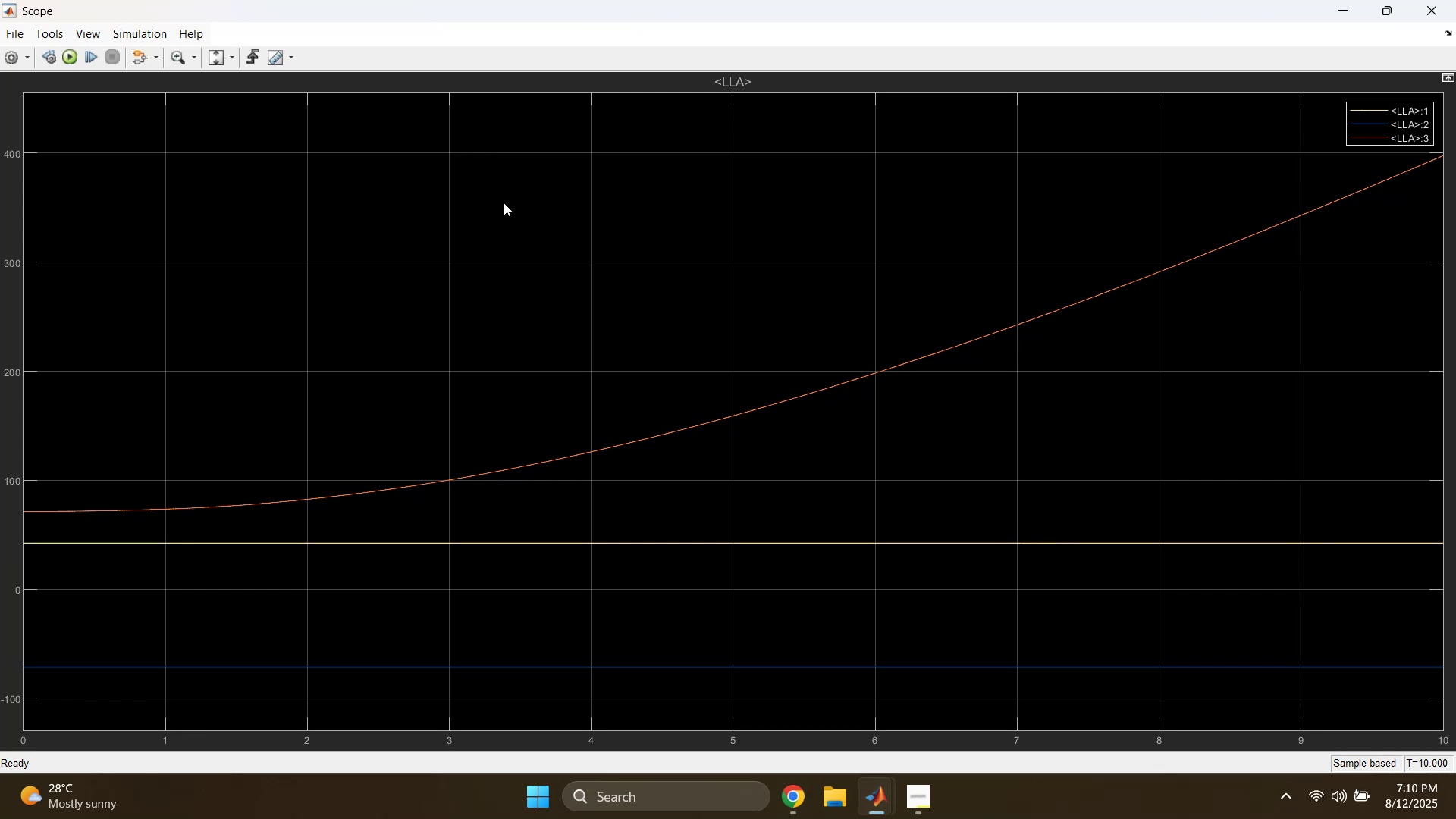 
wait(8.14)
 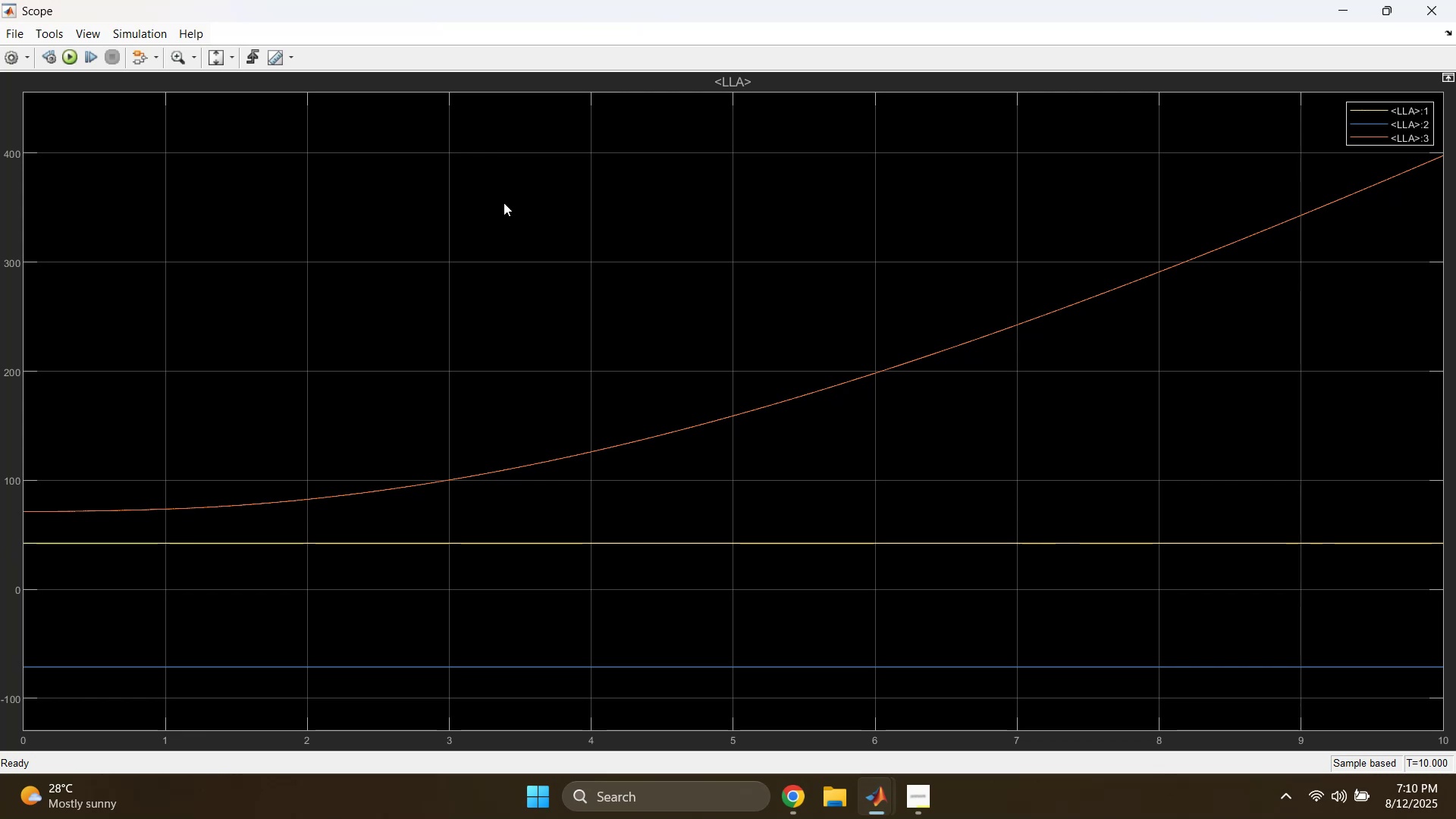 
left_click([1441, 9])
 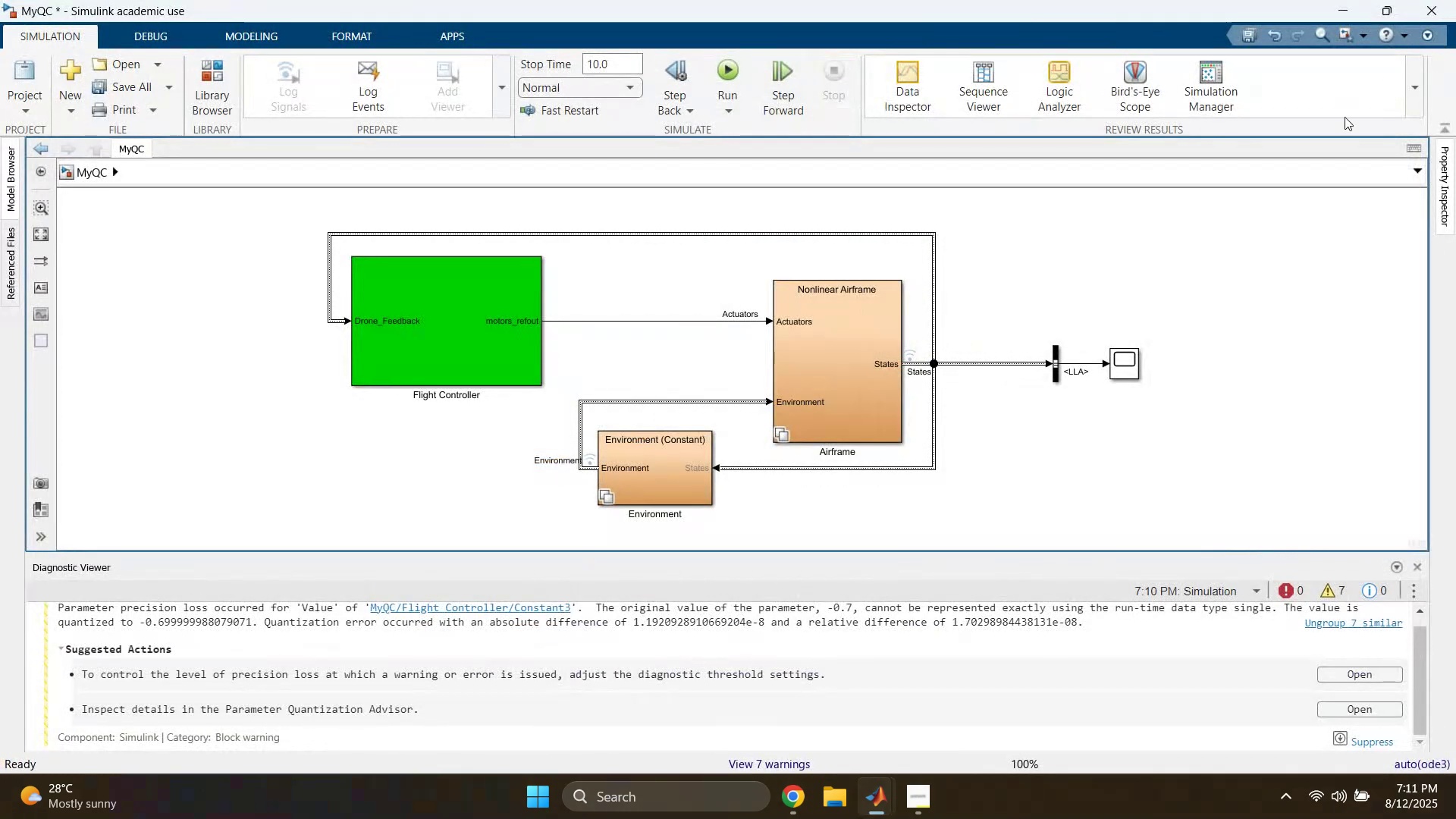 
left_click([1143, 300])
 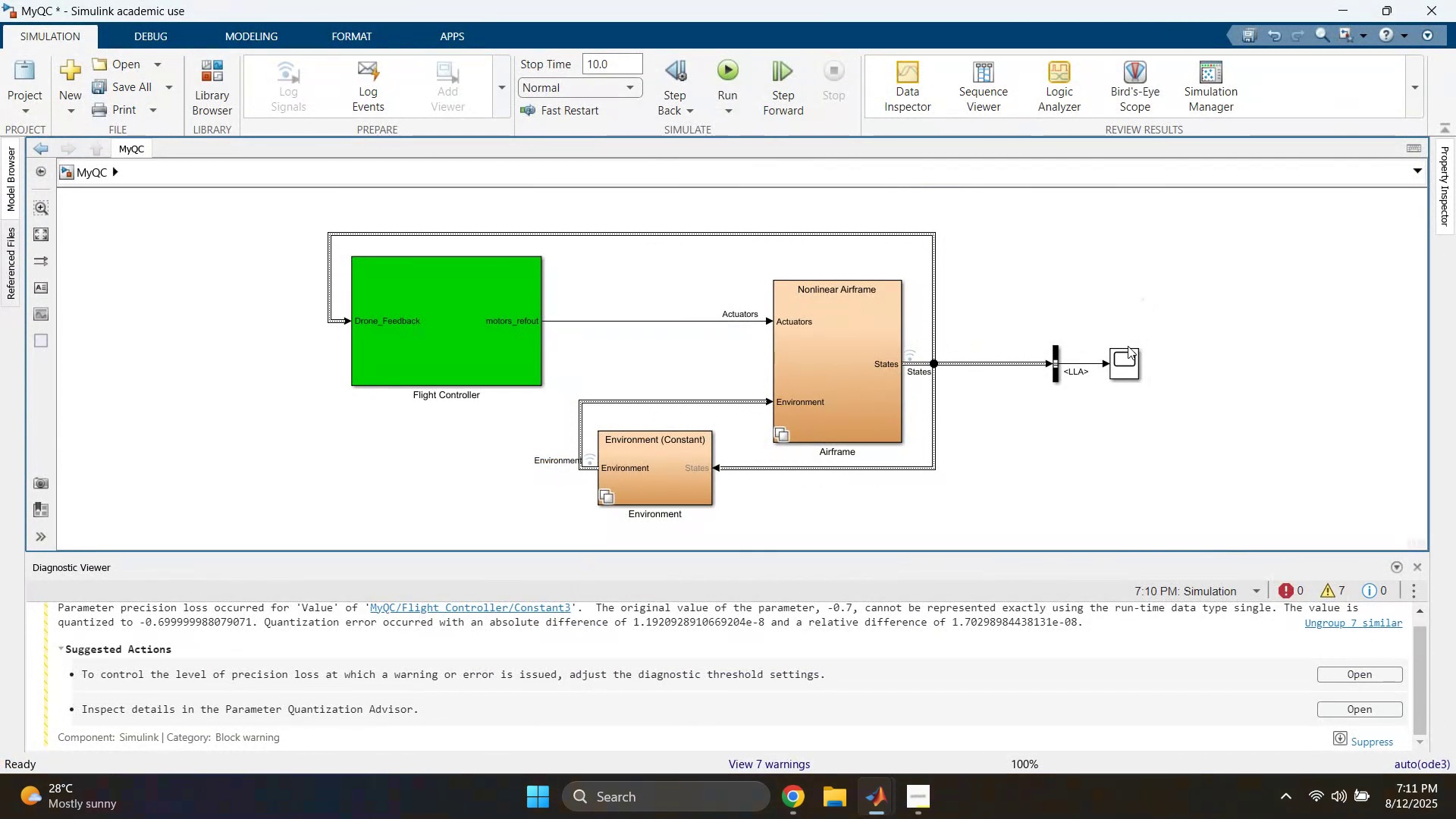 
left_click_drag(start_coordinate=[1125, 362], to_coordinate=[1210, 359])
 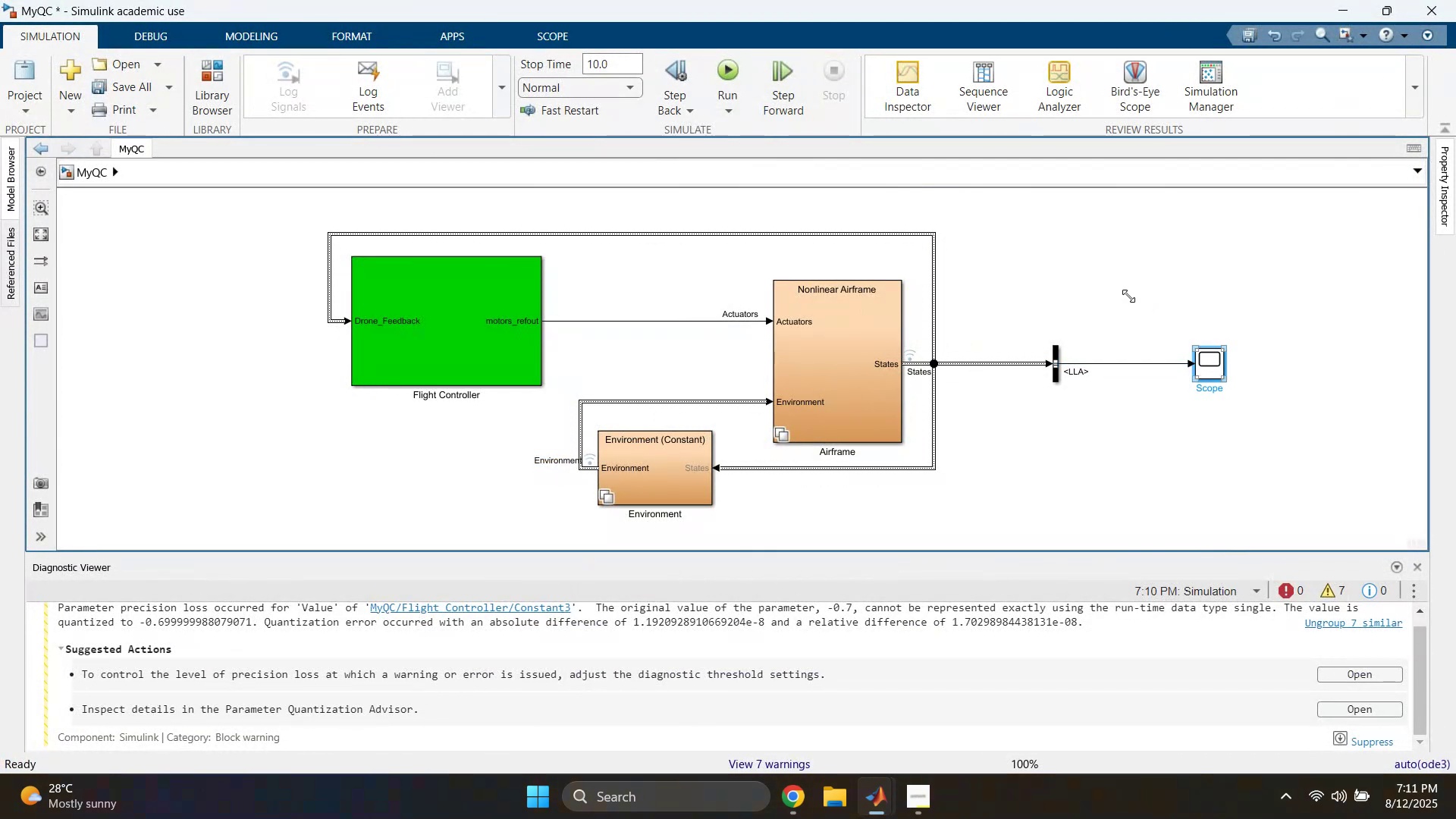 
double_click([1125, 295])
 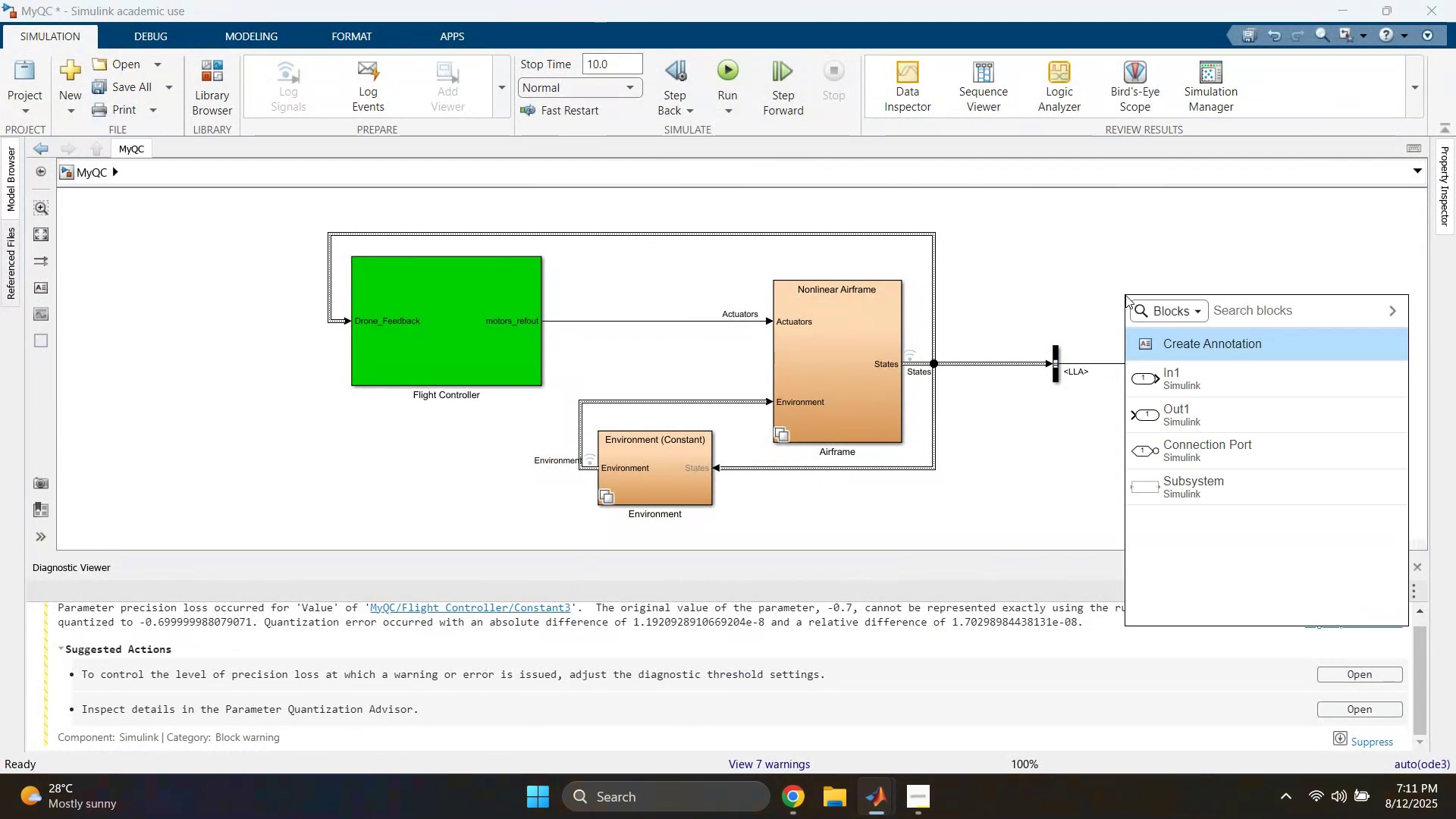 
type(sl)
key(Backspace)
type(elector)
 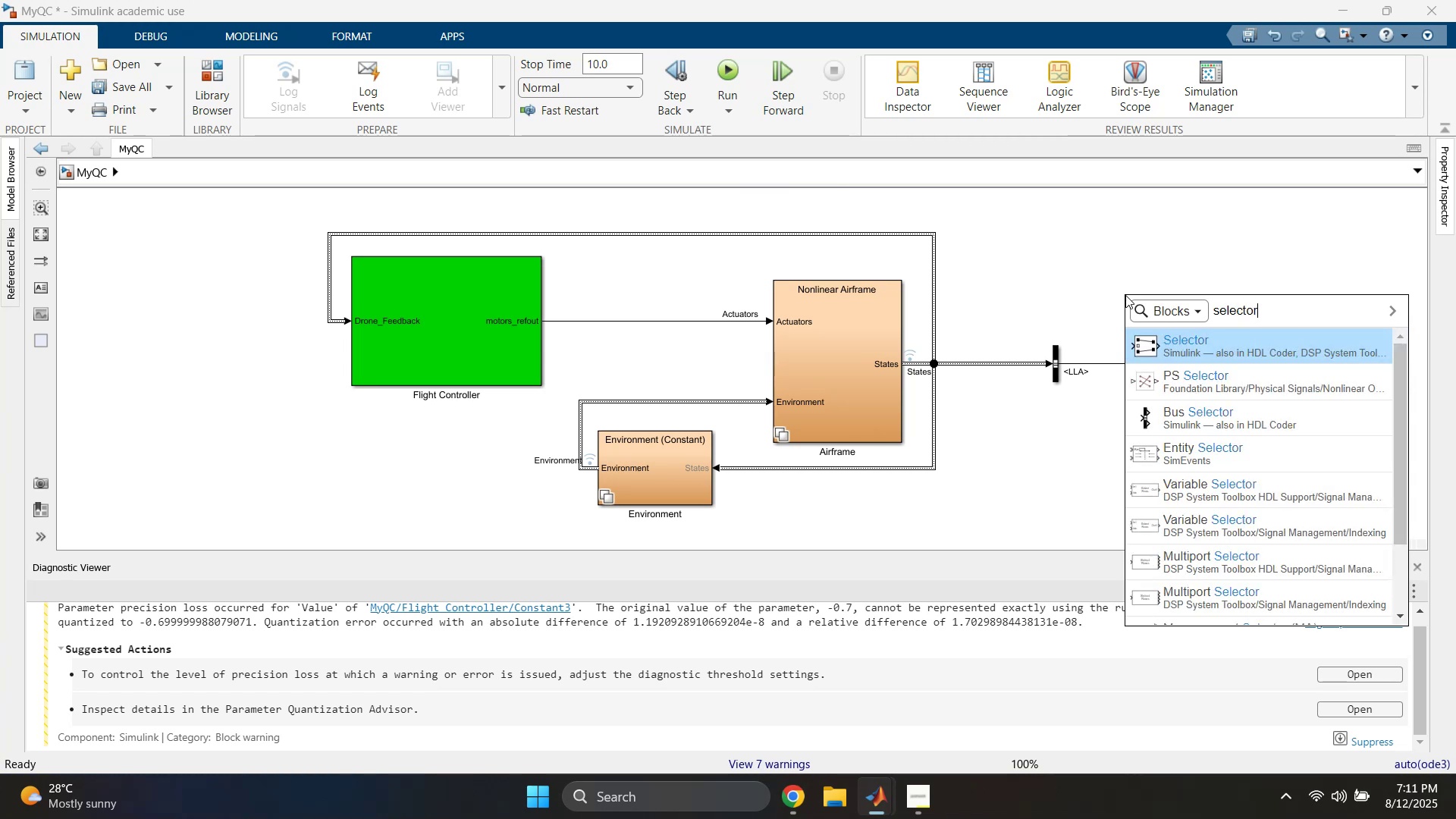 
key(Enter)
 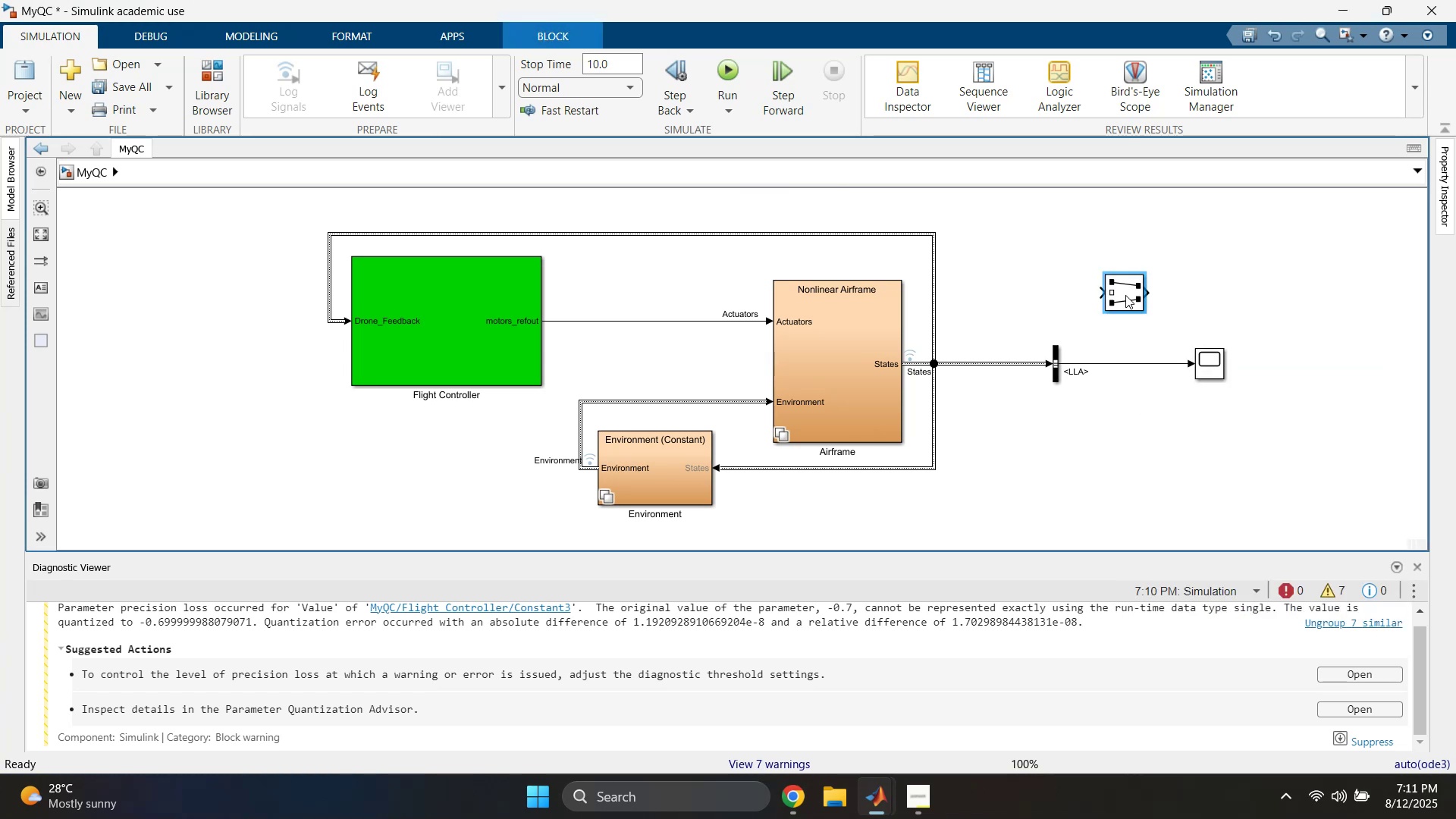 
double_click([1125, 295])
 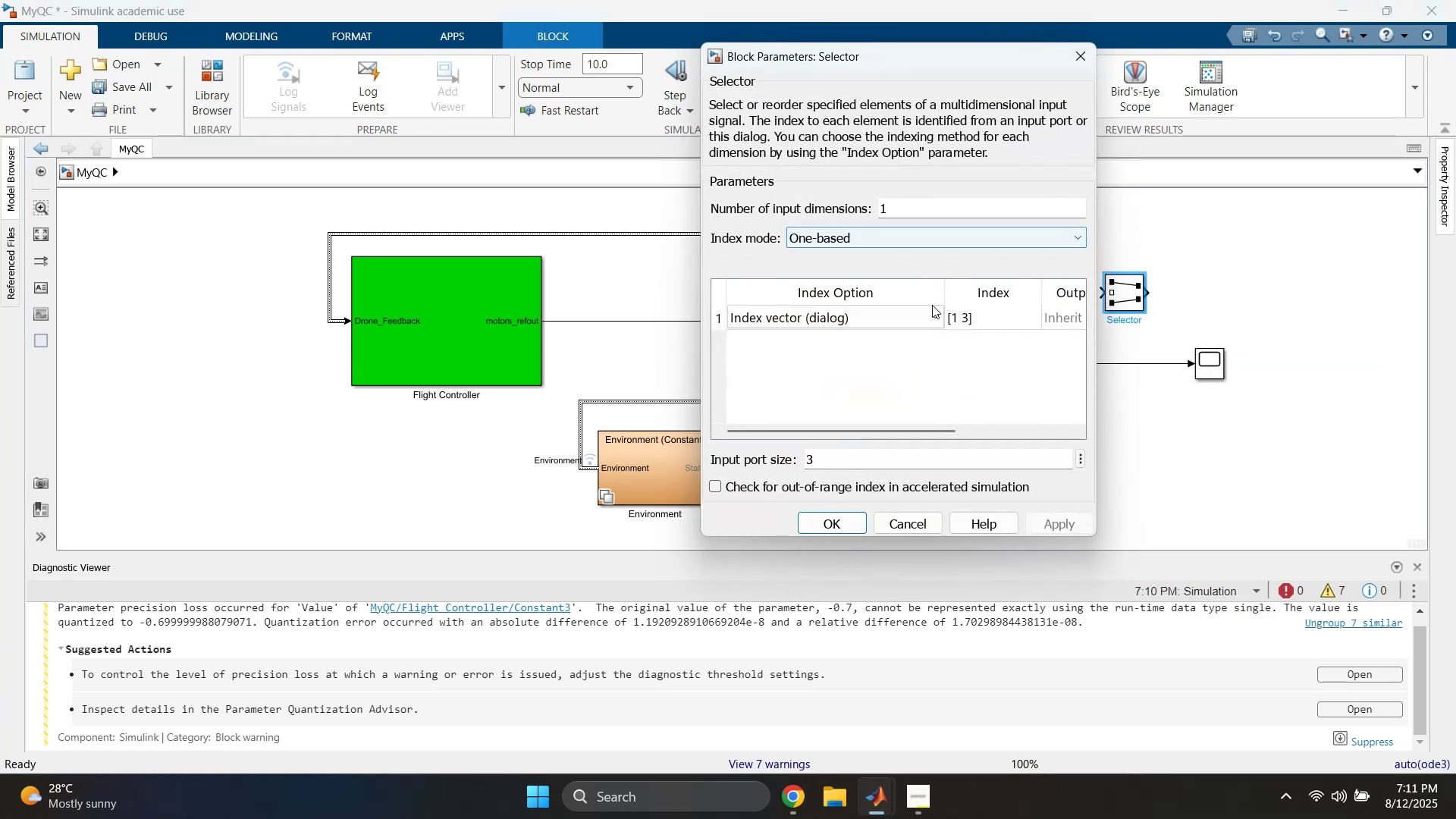 
left_click([874, 322])
 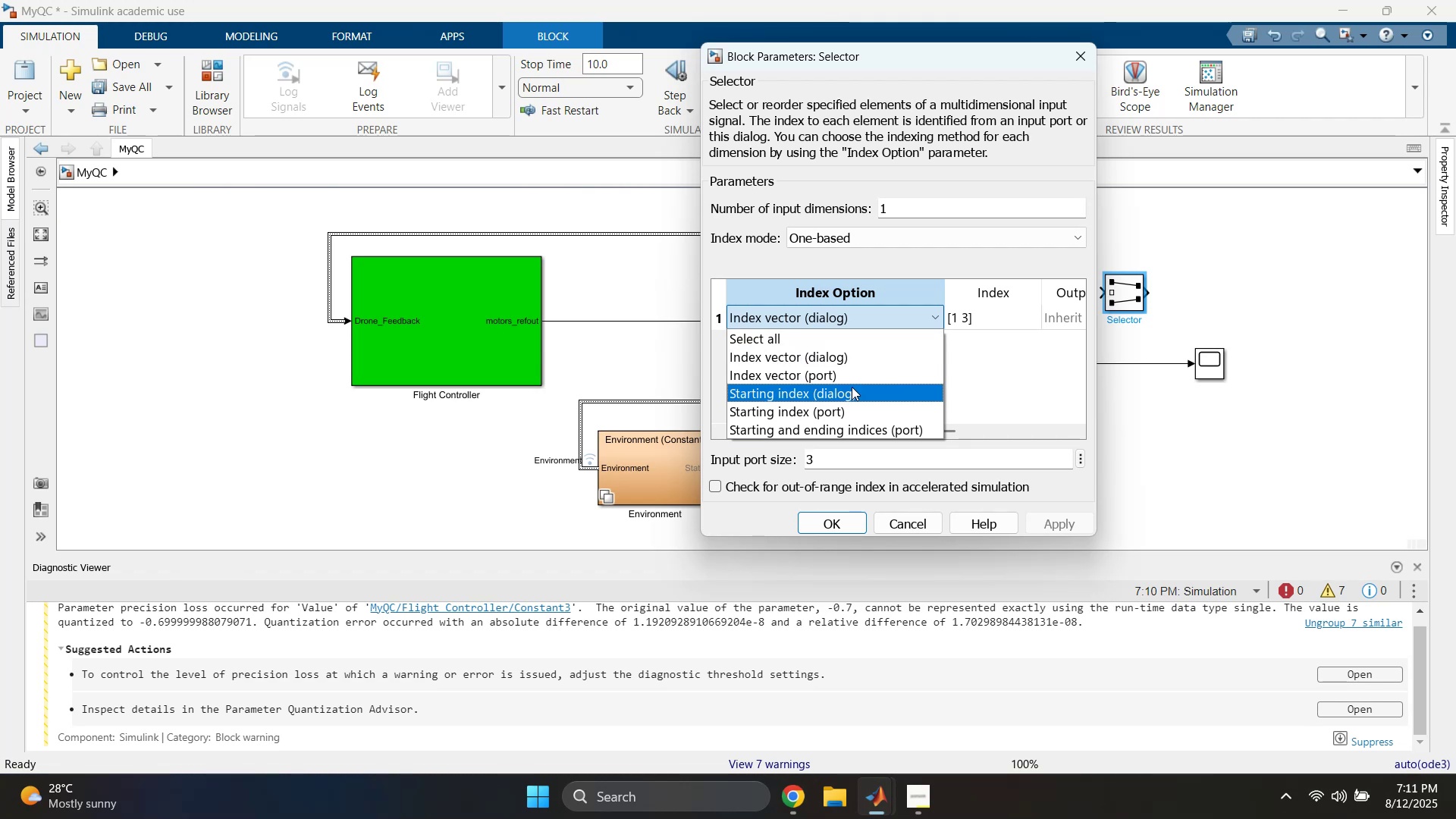 
wait(7.65)
 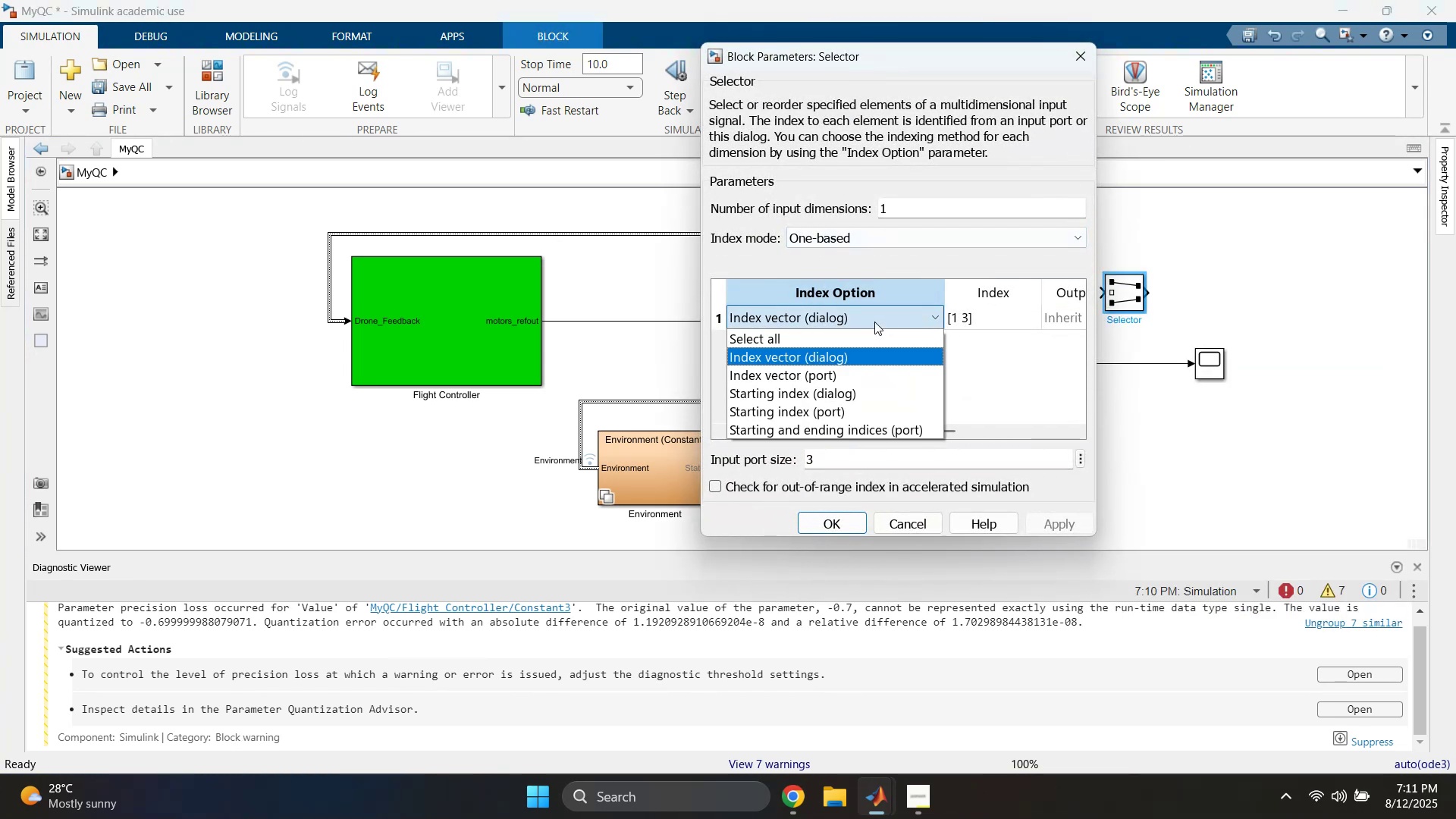 
left_click([851, 376])
 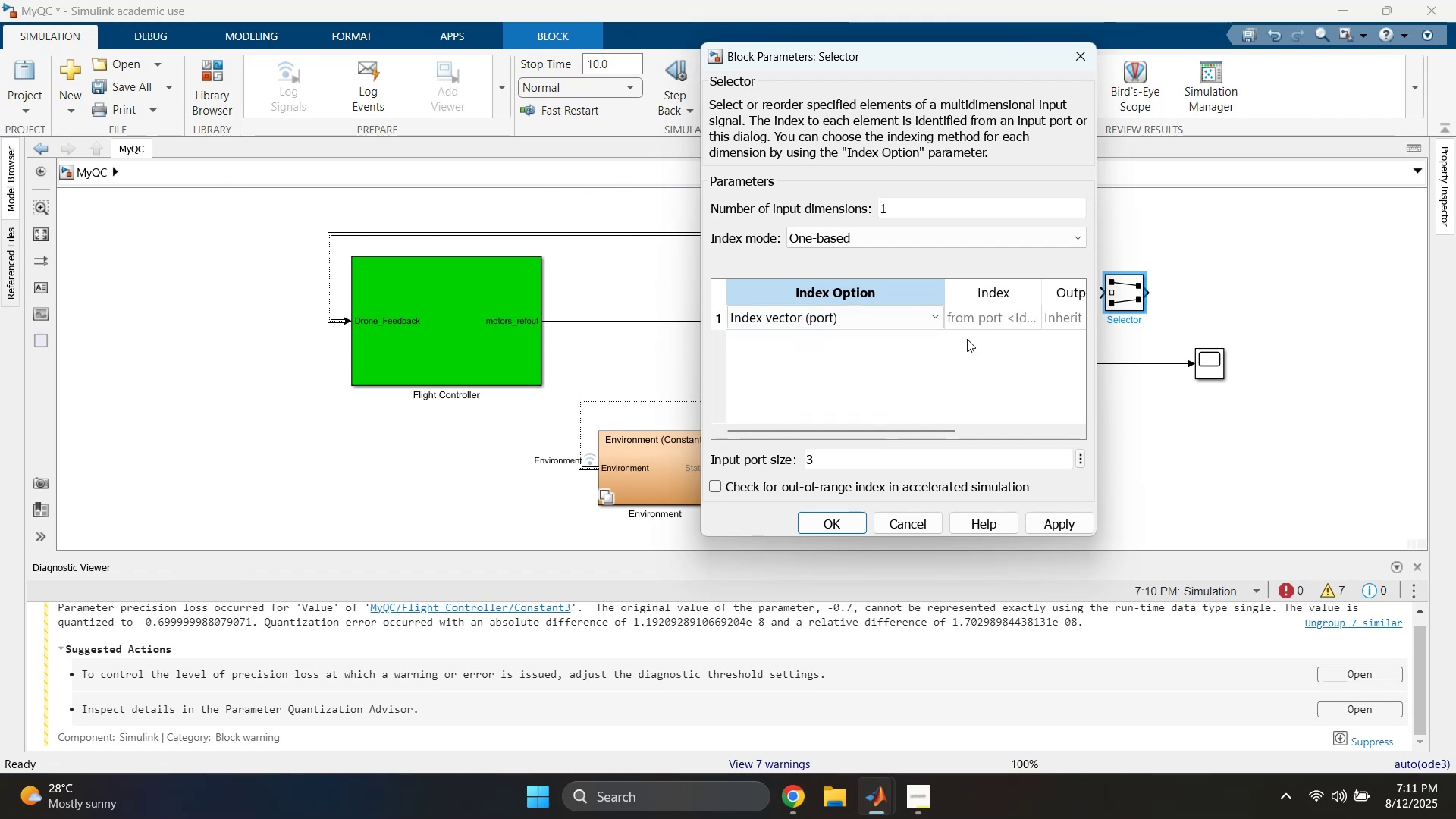 
left_click([985, 322])
 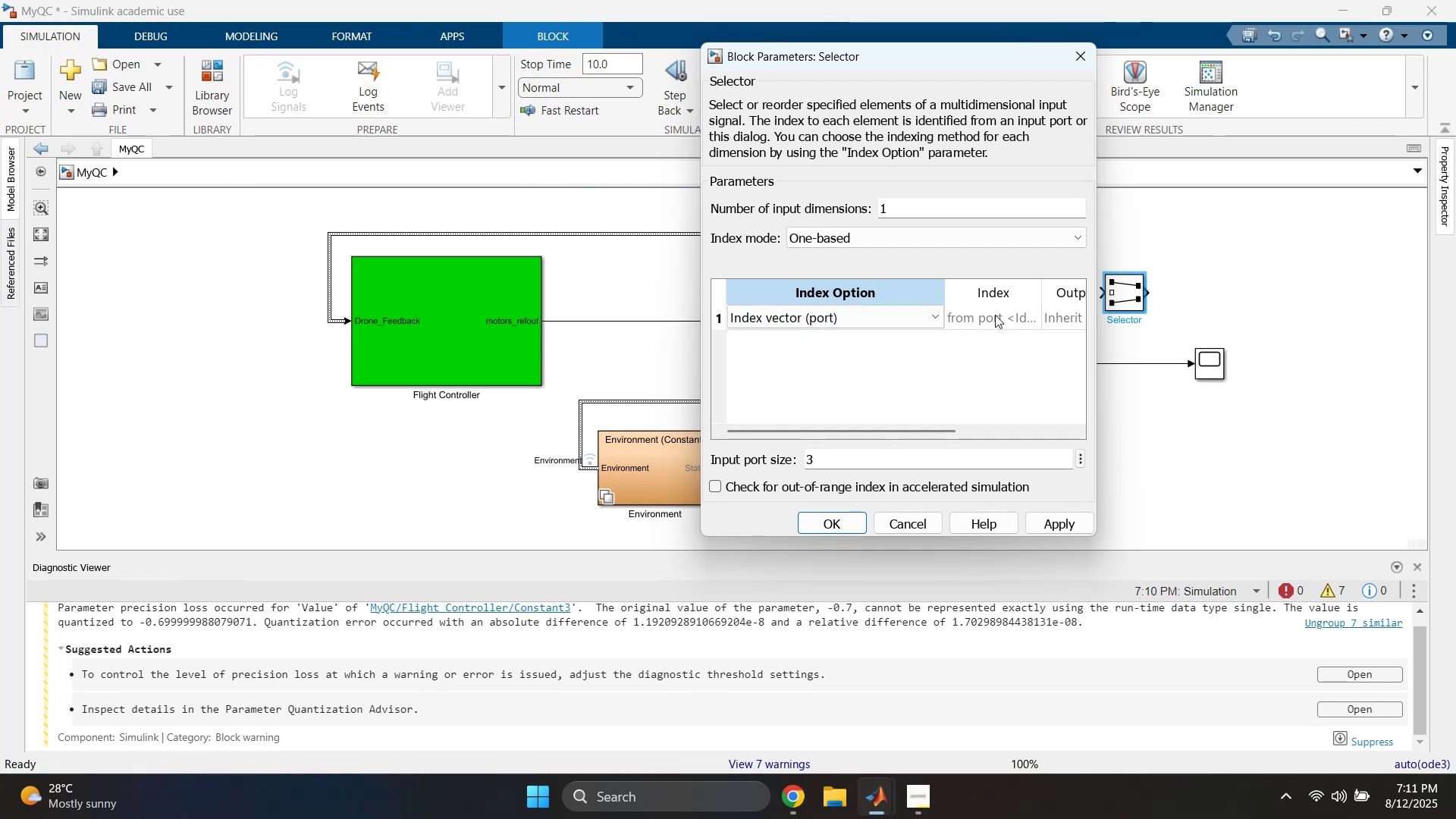 
double_click([988, 333])
 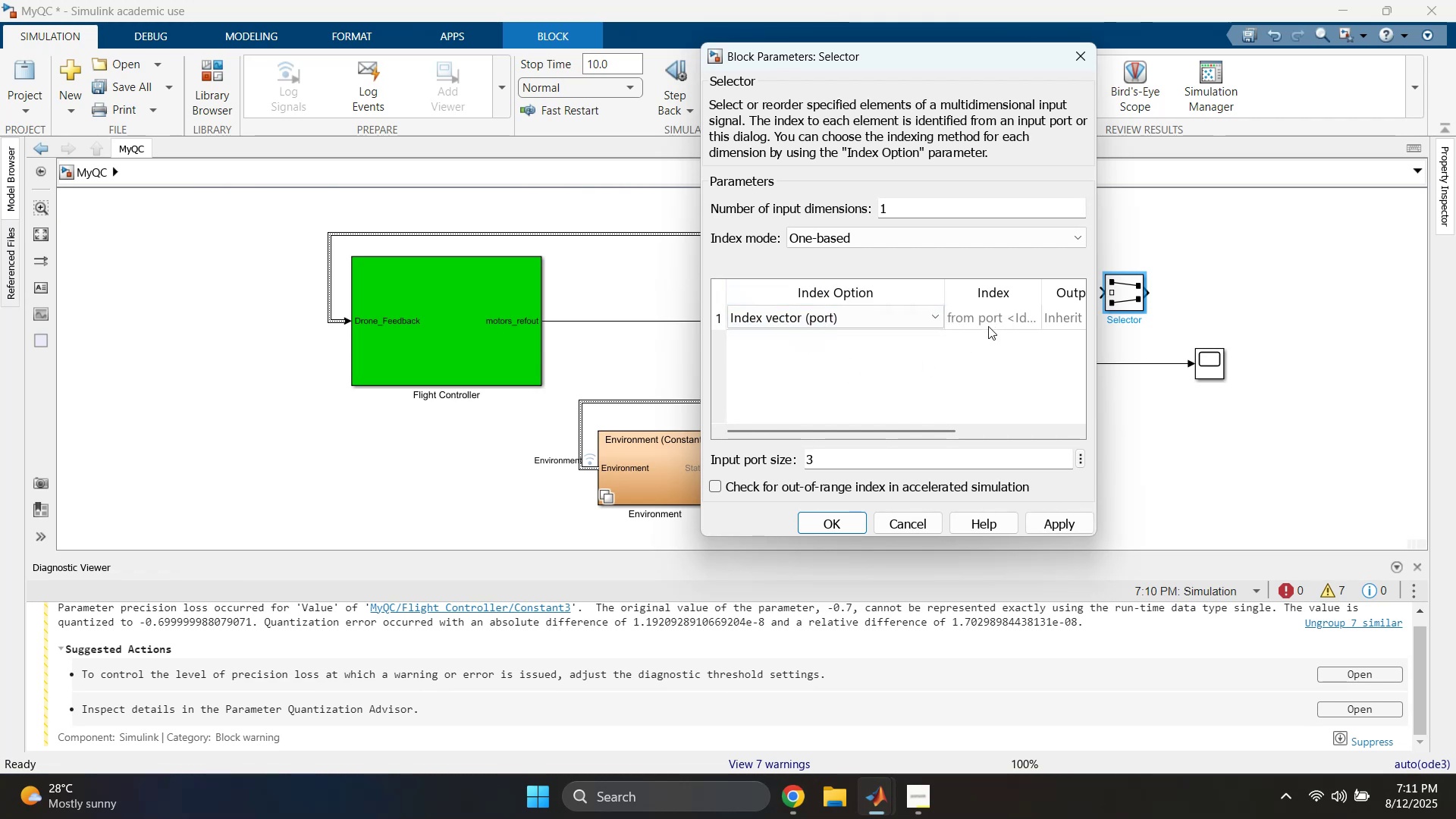 
triple_click([988, 326])
 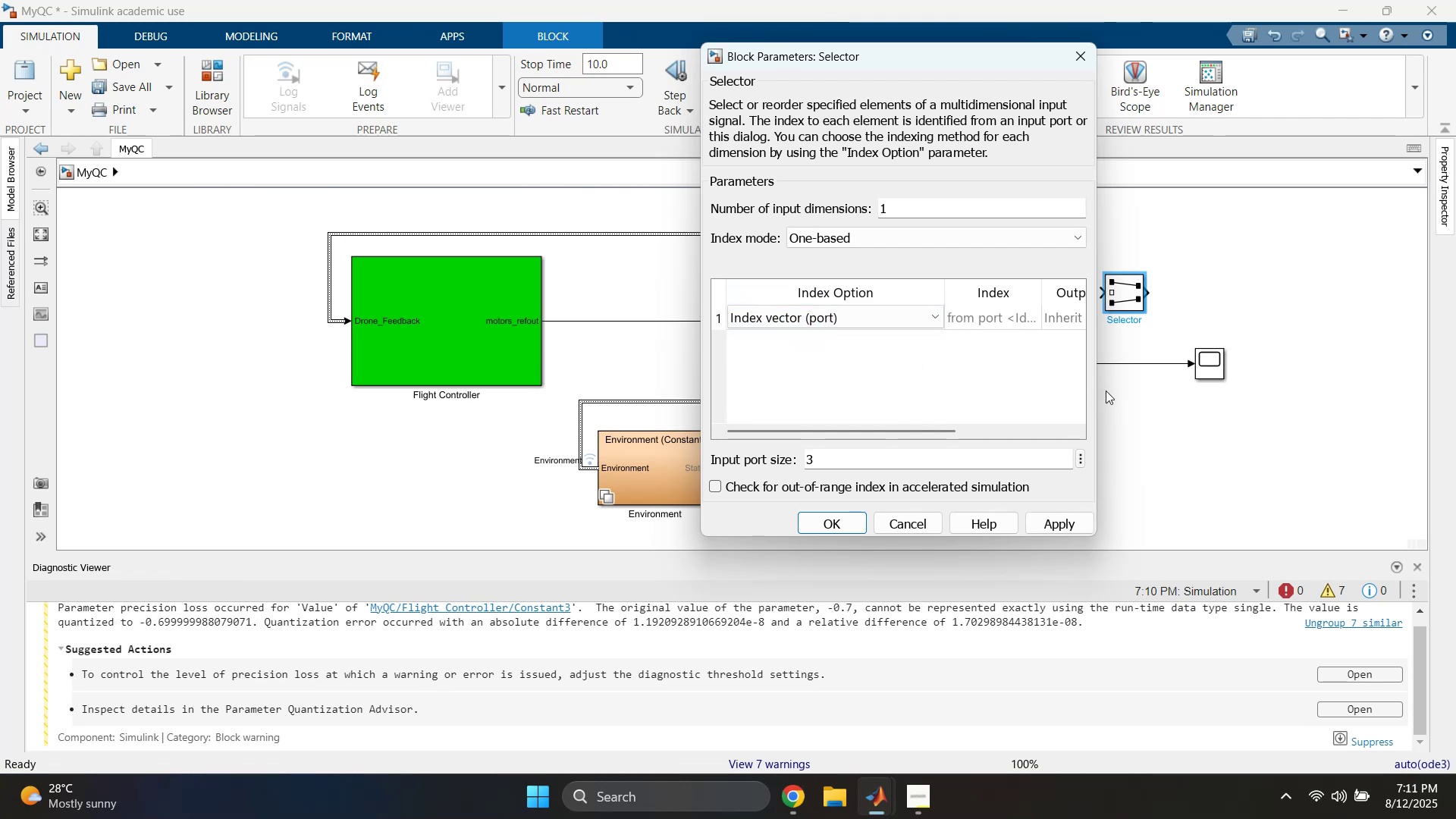 
left_click_drag(start_coordinate=[1099, 391], to_coordinate=[1250, 391])
 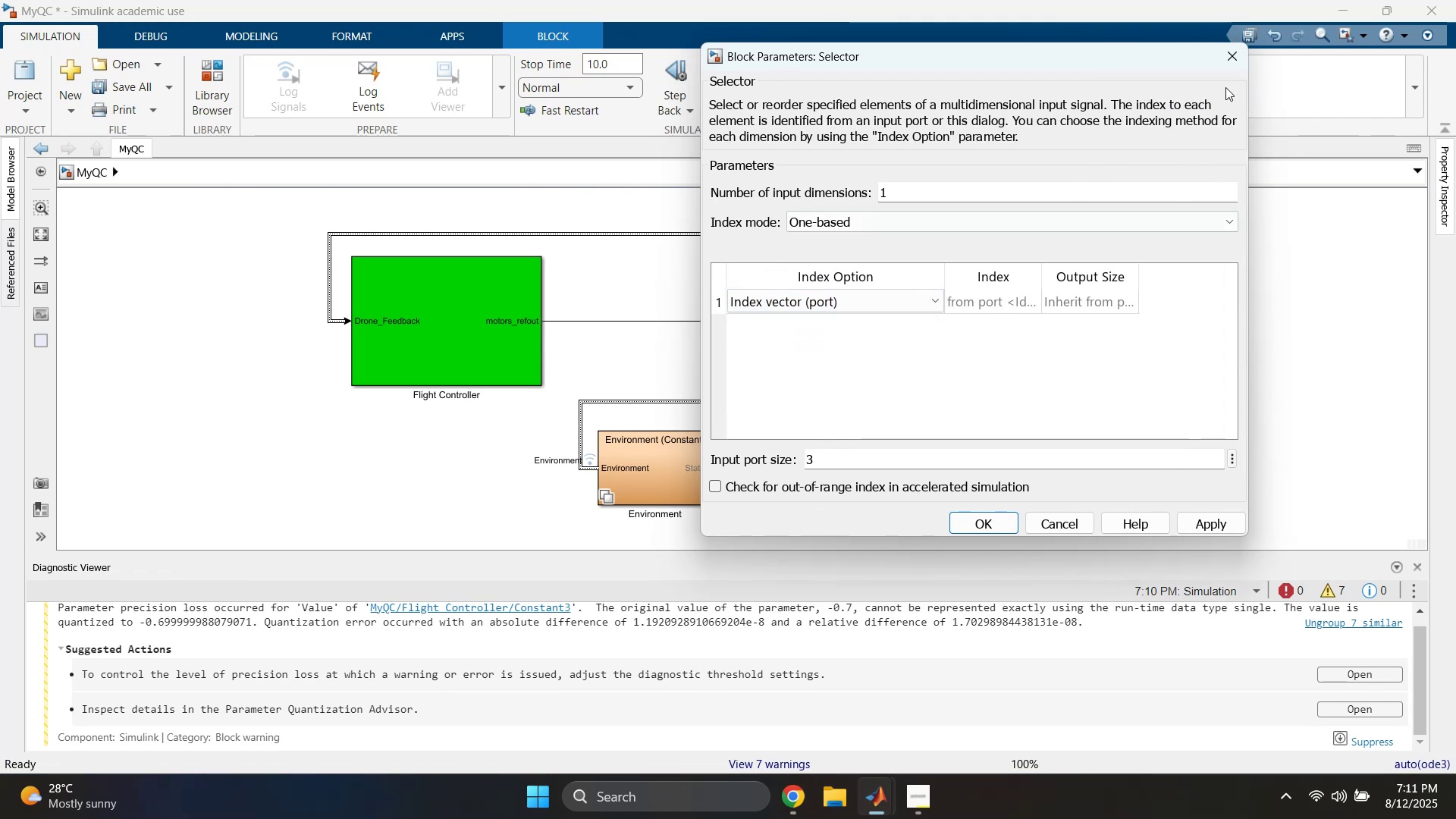 
left_click([1225, 50])
 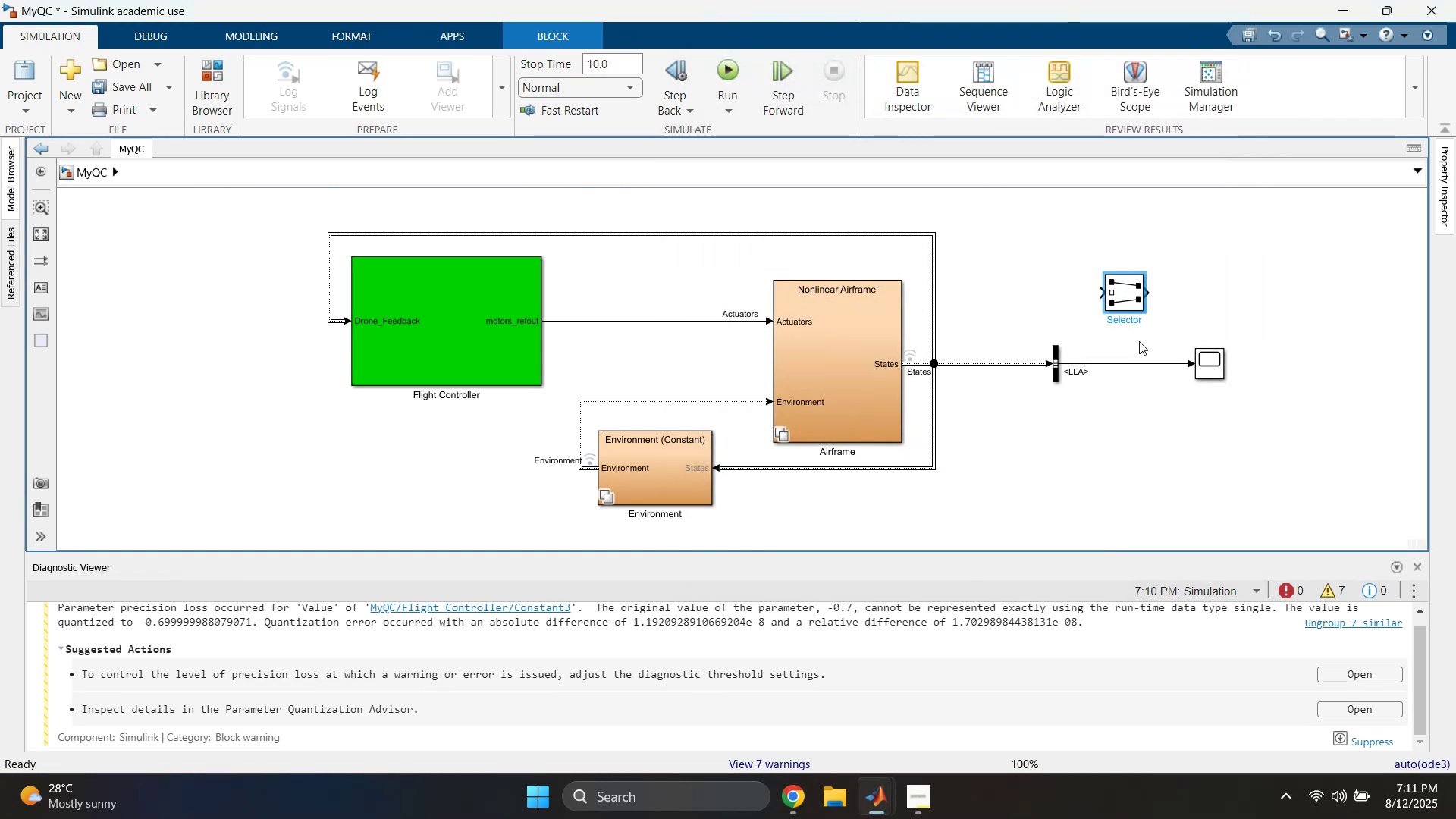 
left_click_drag(start_coordinate=[1119, 299], to_coordinate=[1097, 452])
 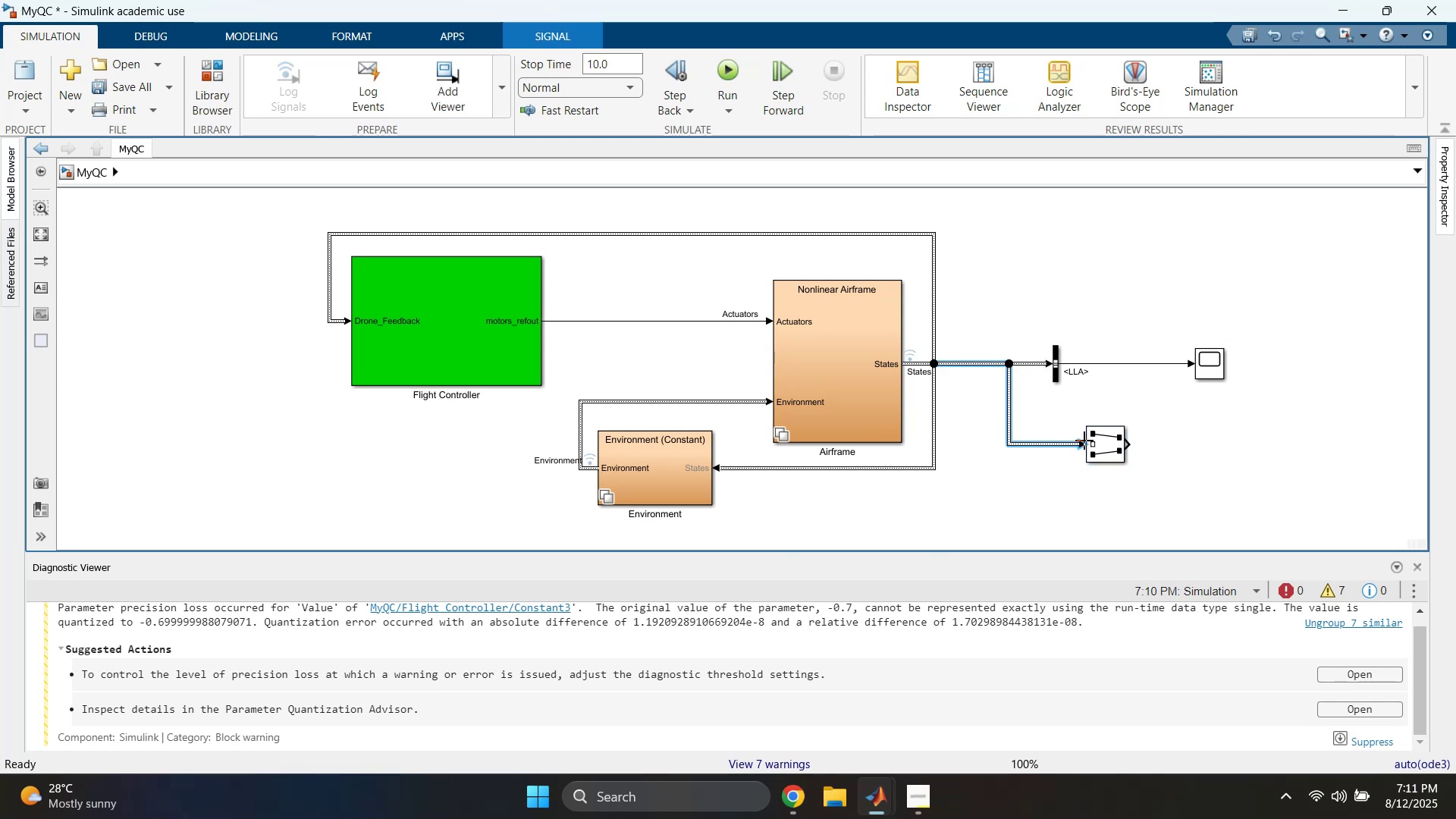 
double_click([1107, 444])
 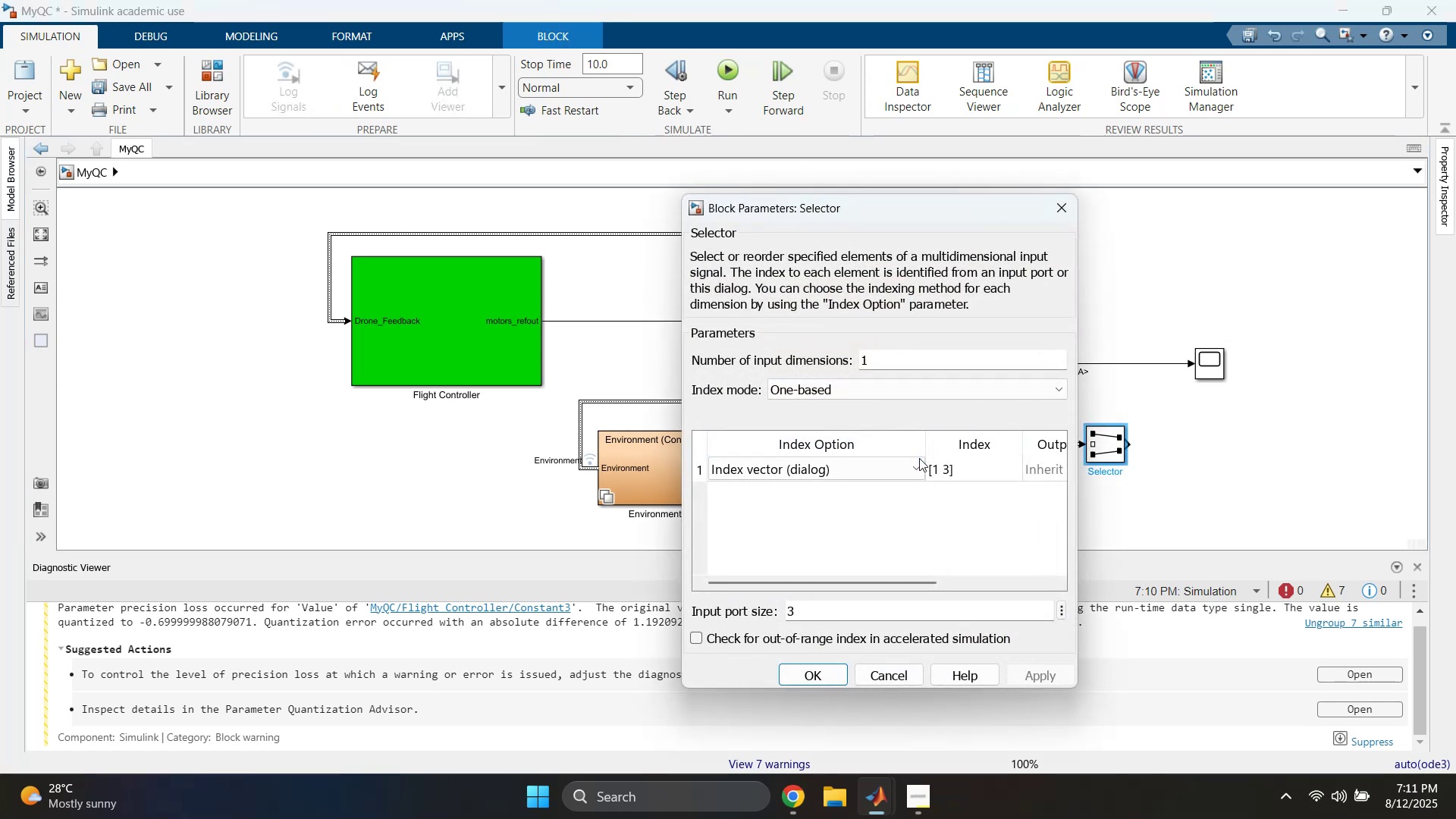 
left_click([969, 472])
 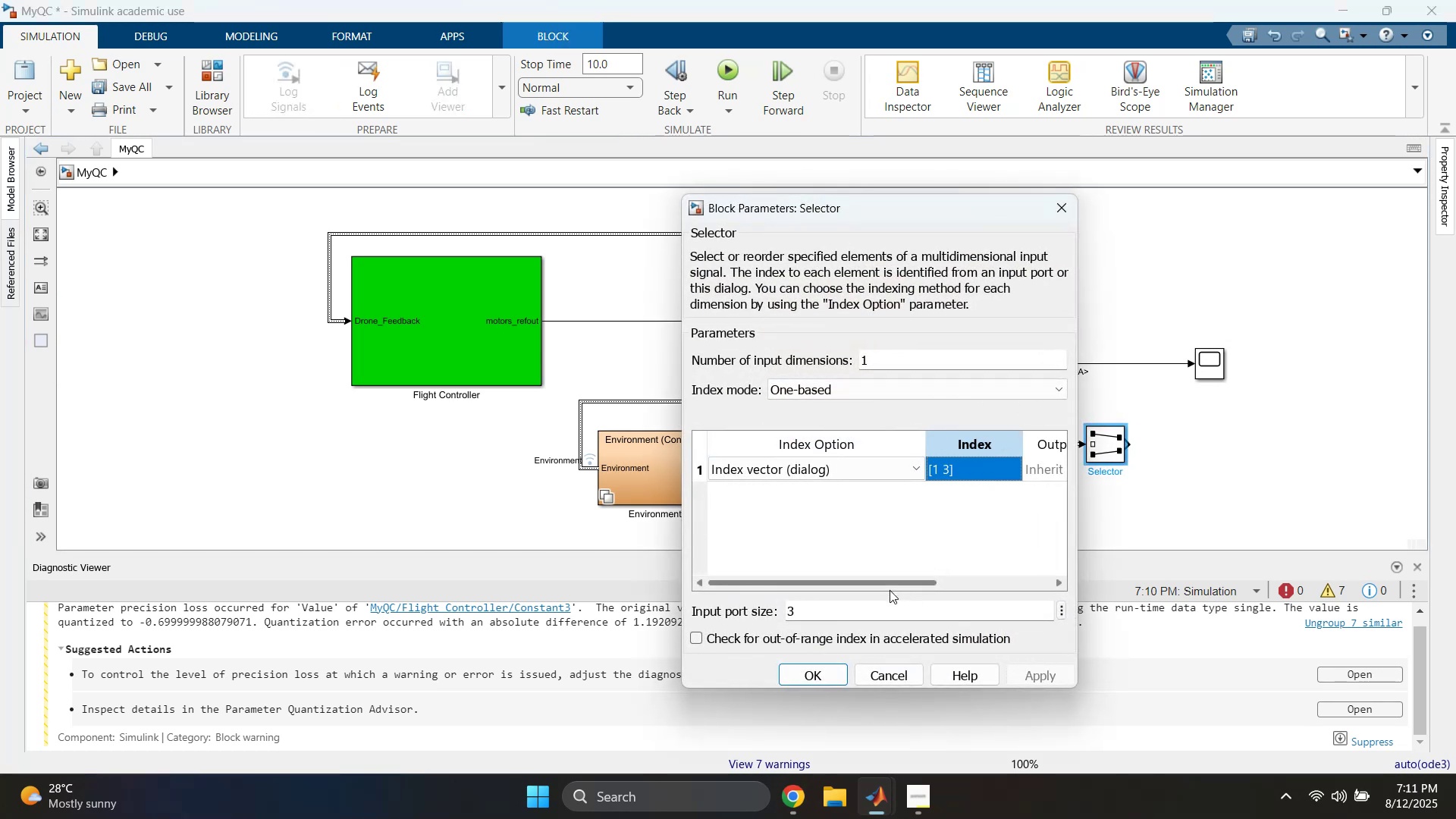 
left_click_drag(start_coordinate=[891, 583], to_coordinate=[971, 582])
 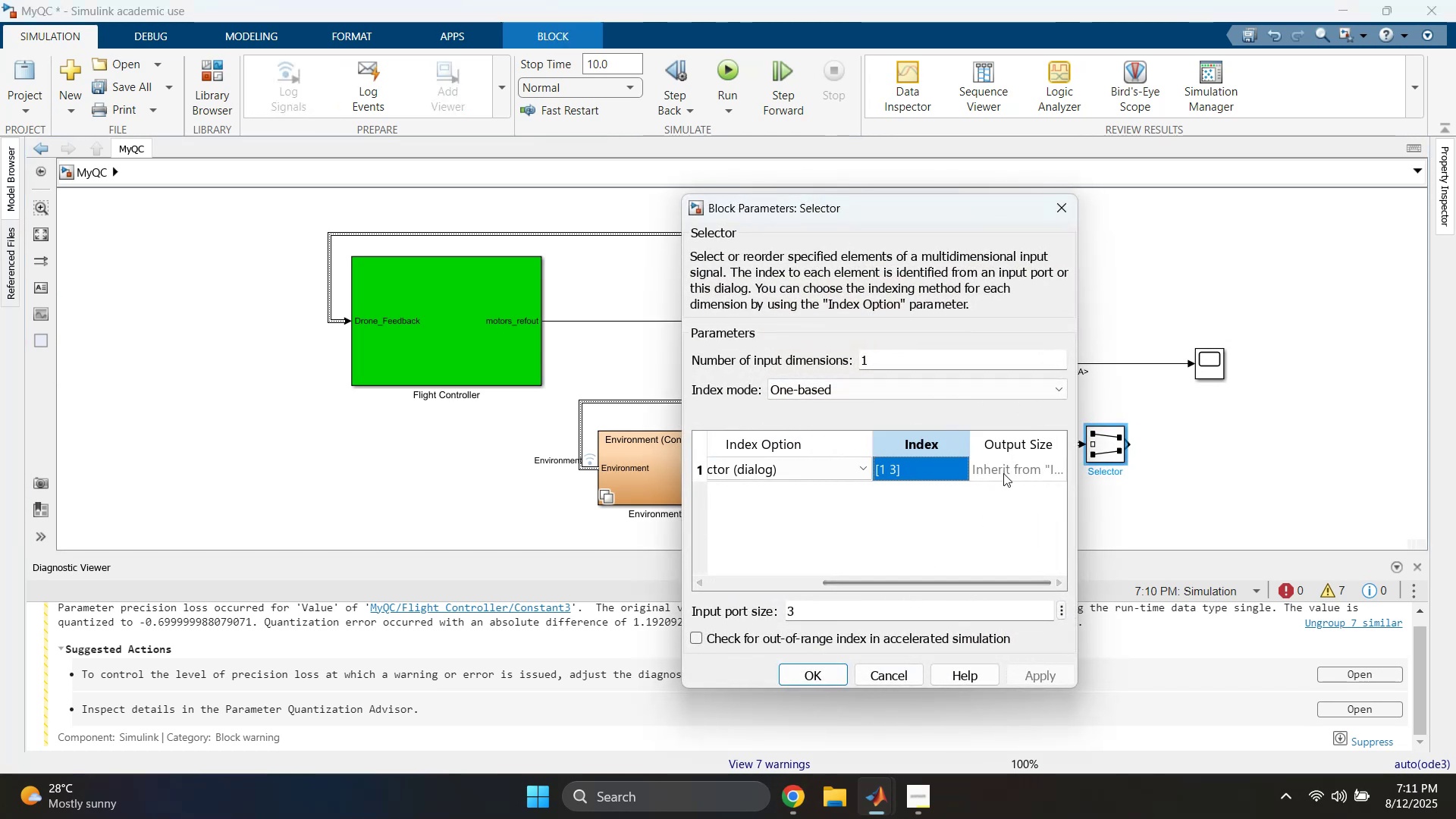 
left_click([1009, 469])
 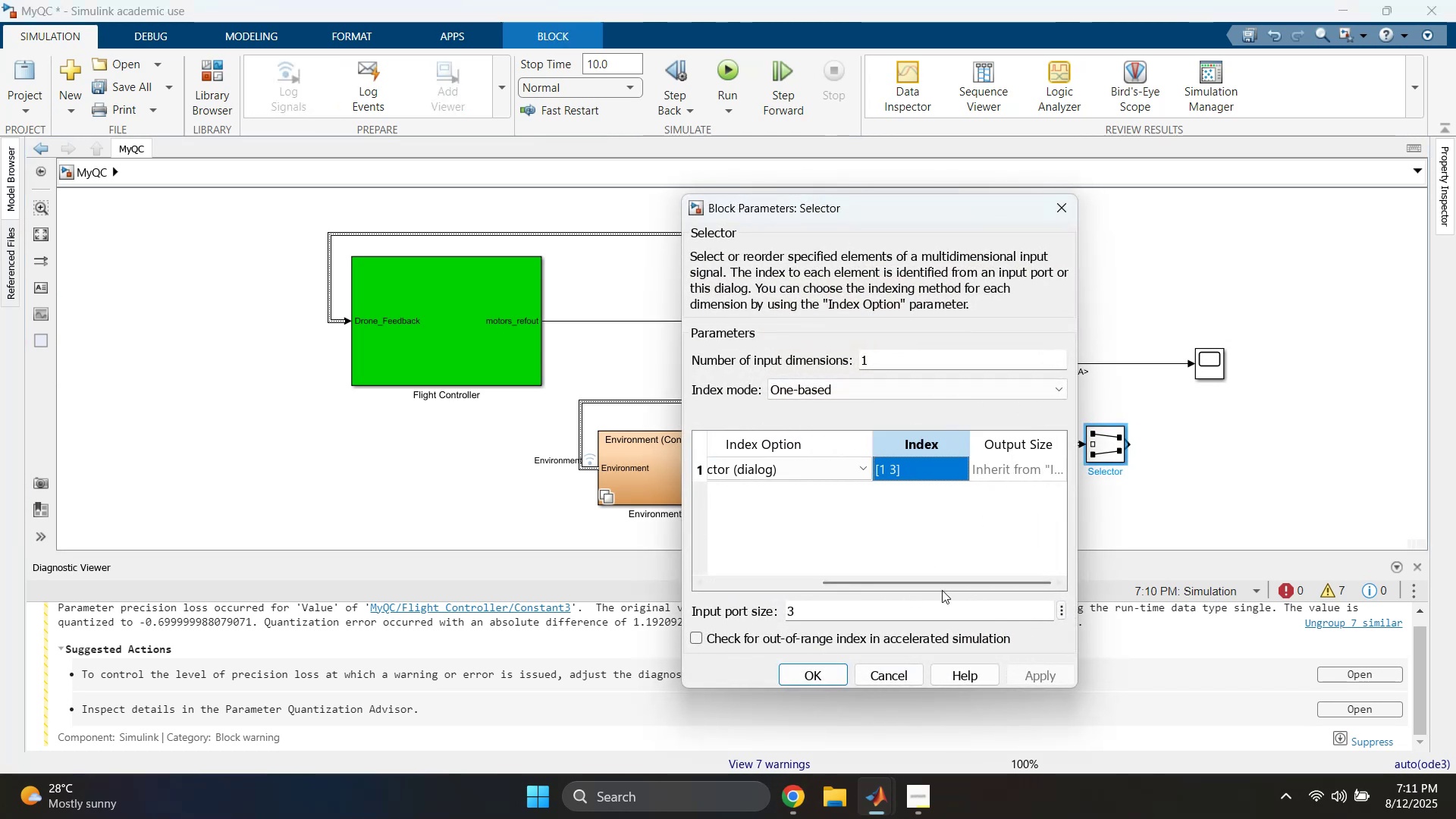 
left_click([915, 560])
 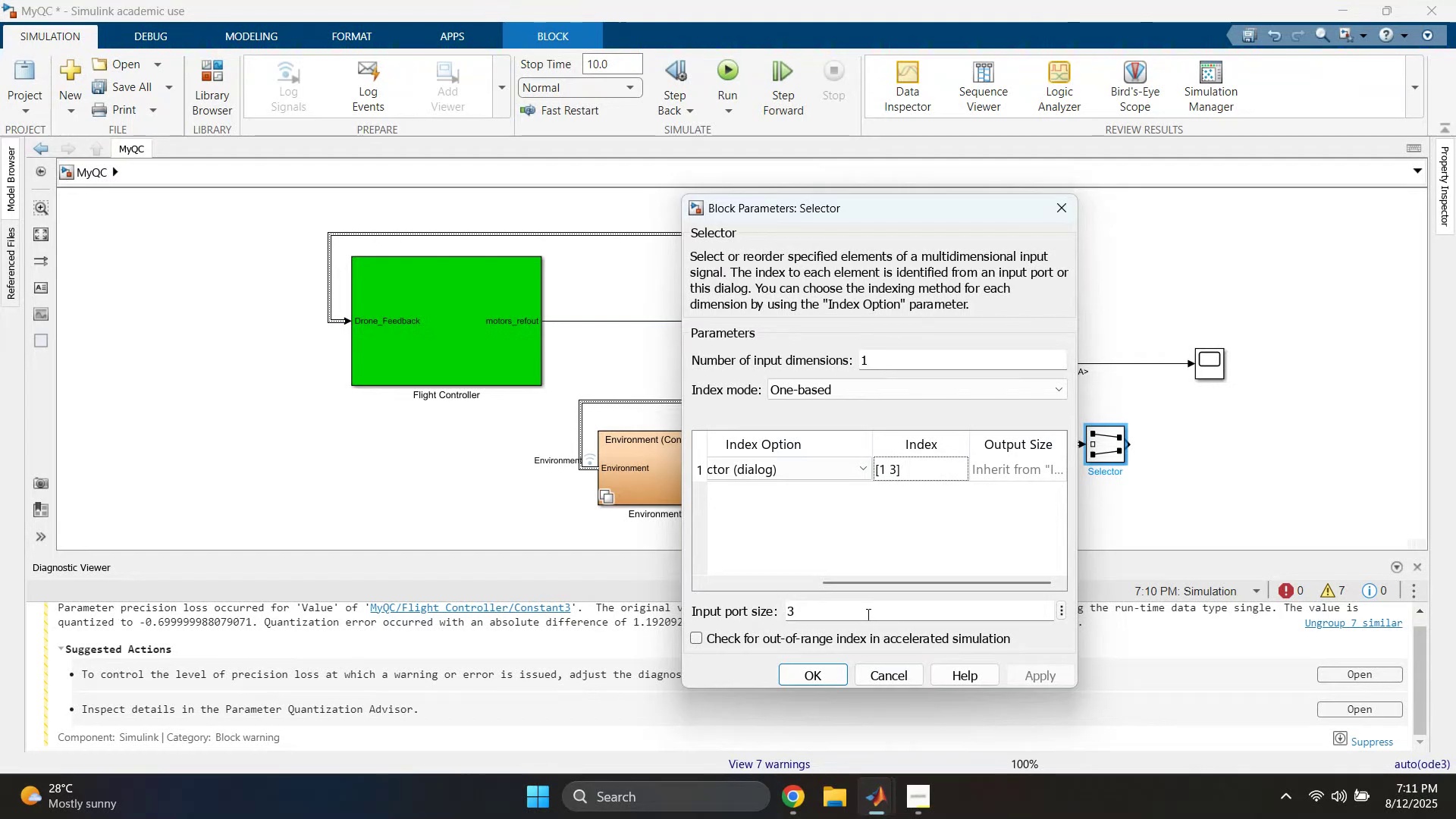 
left_click([865, 613])
 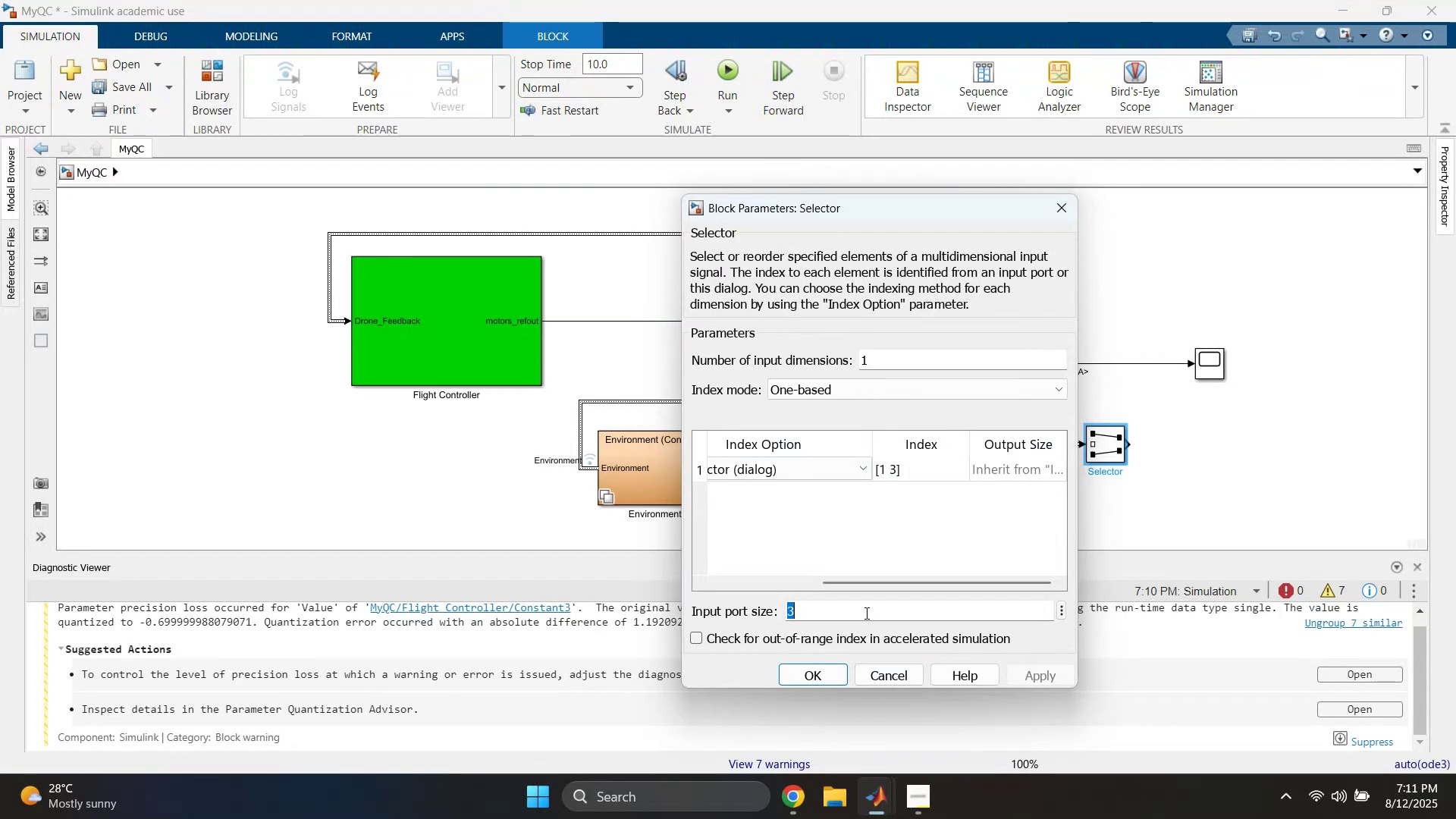 
key(1)
 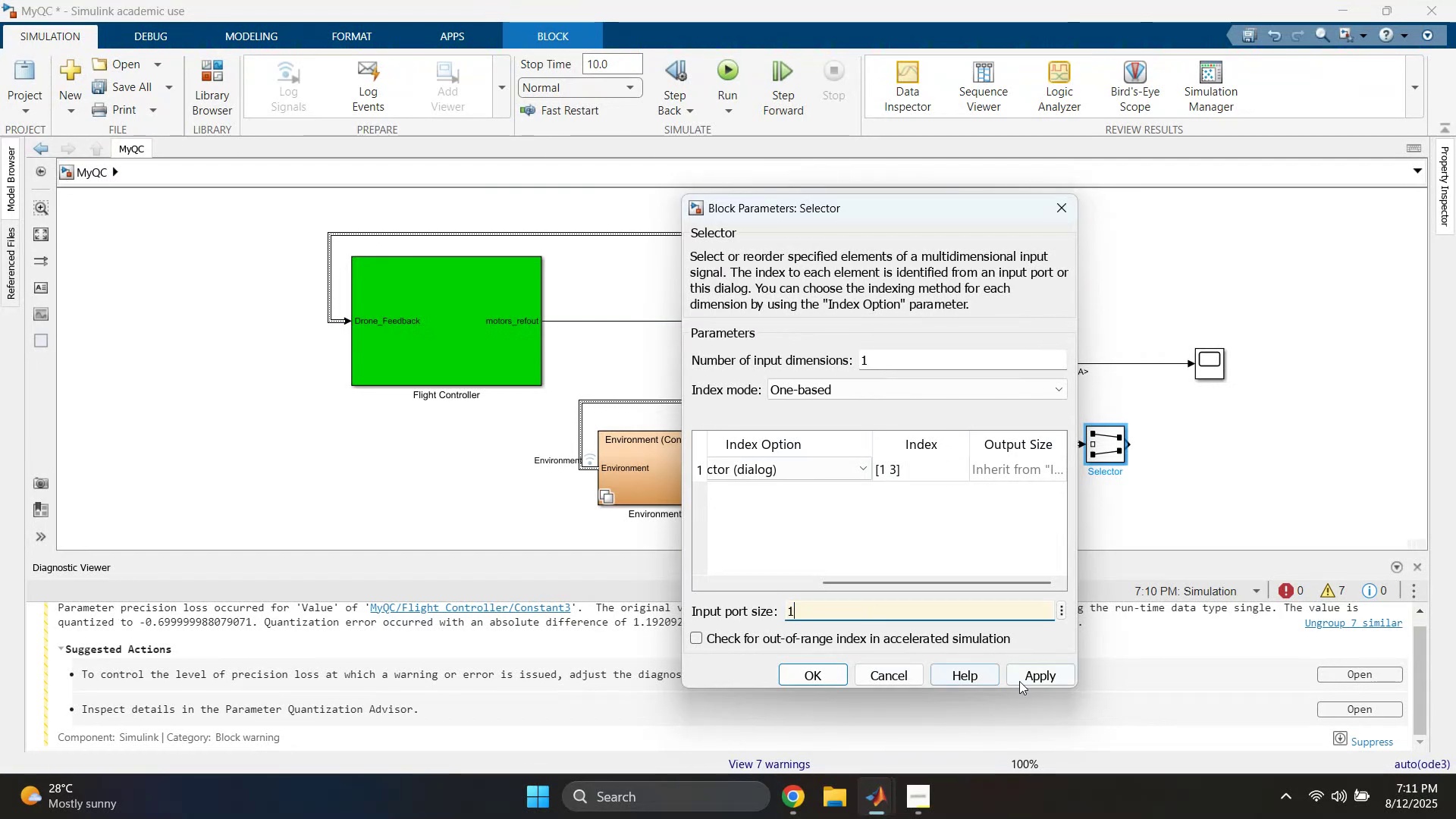 
left_click([1028, 679])
 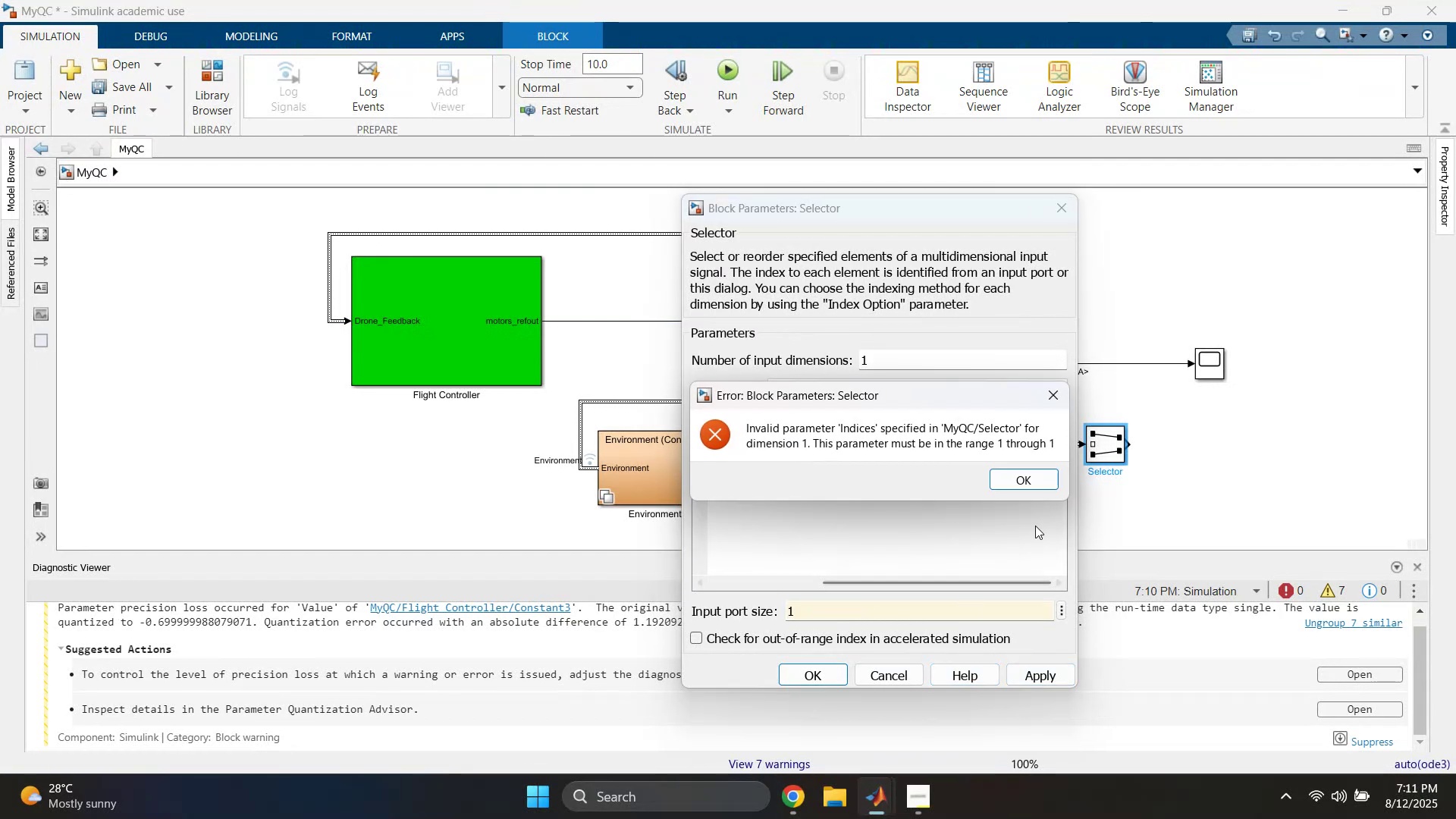 
left_click([1037, 476])
 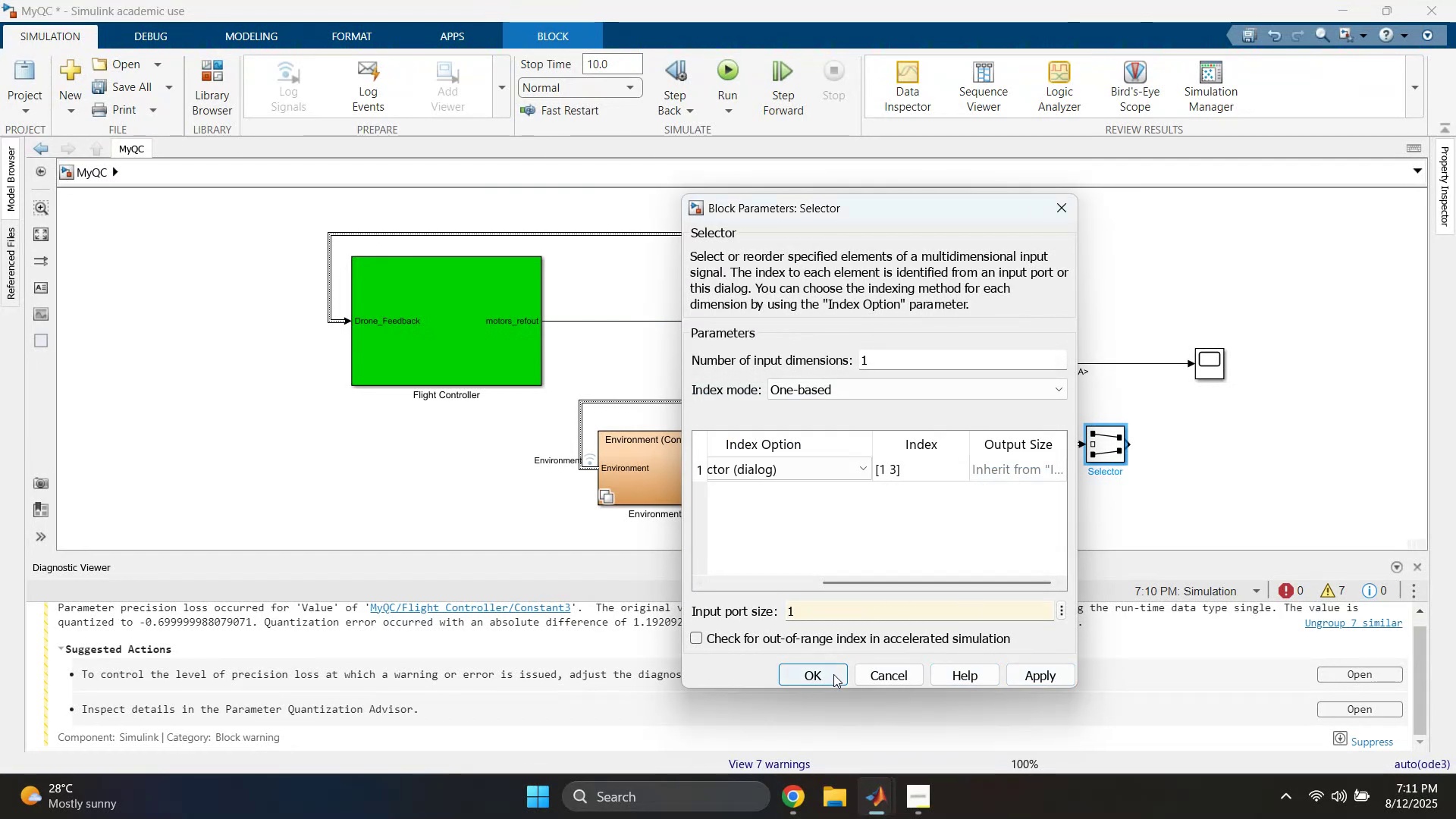 
left_click([824, 675])
 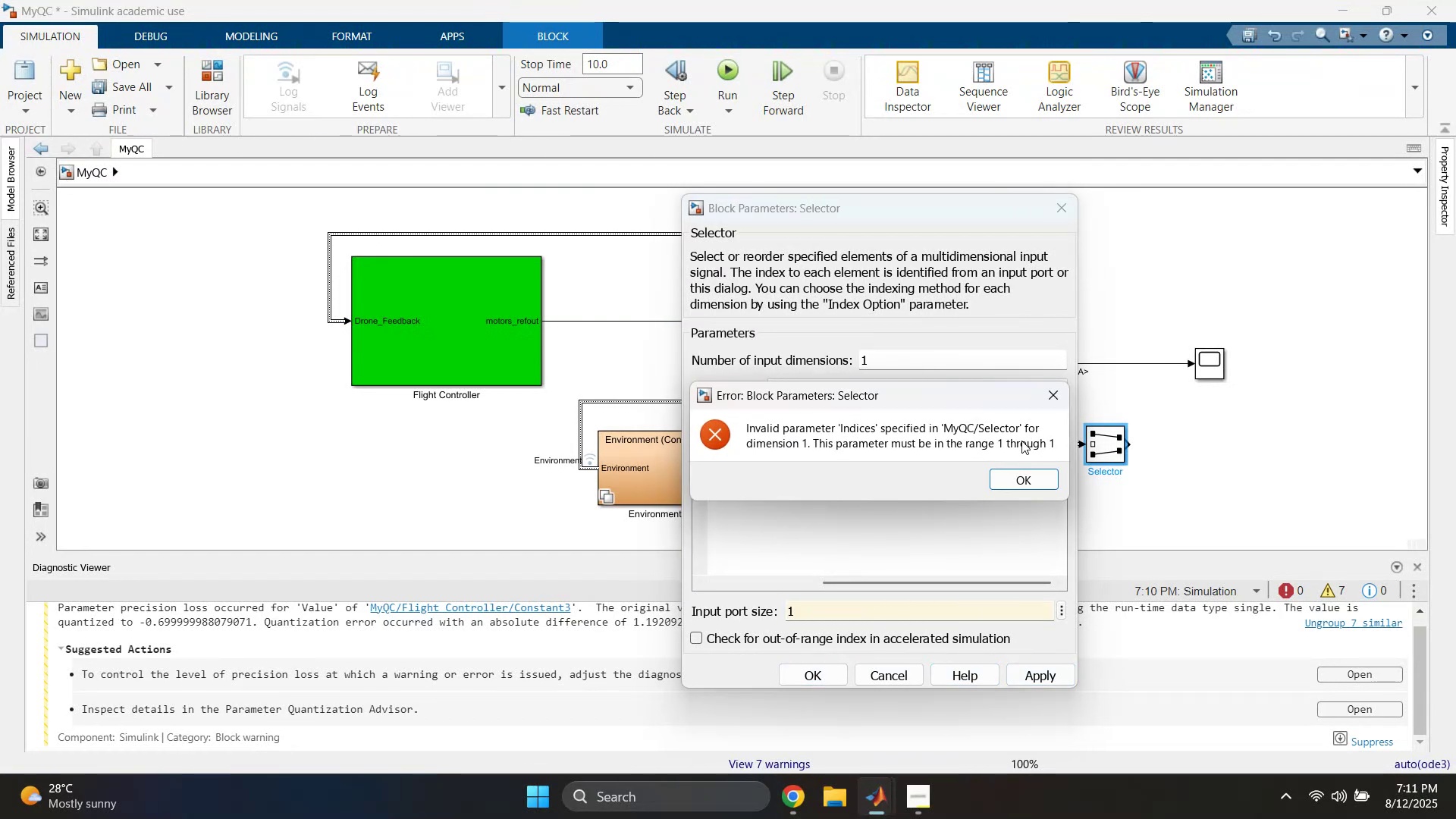 
left_click([1025, 469])
 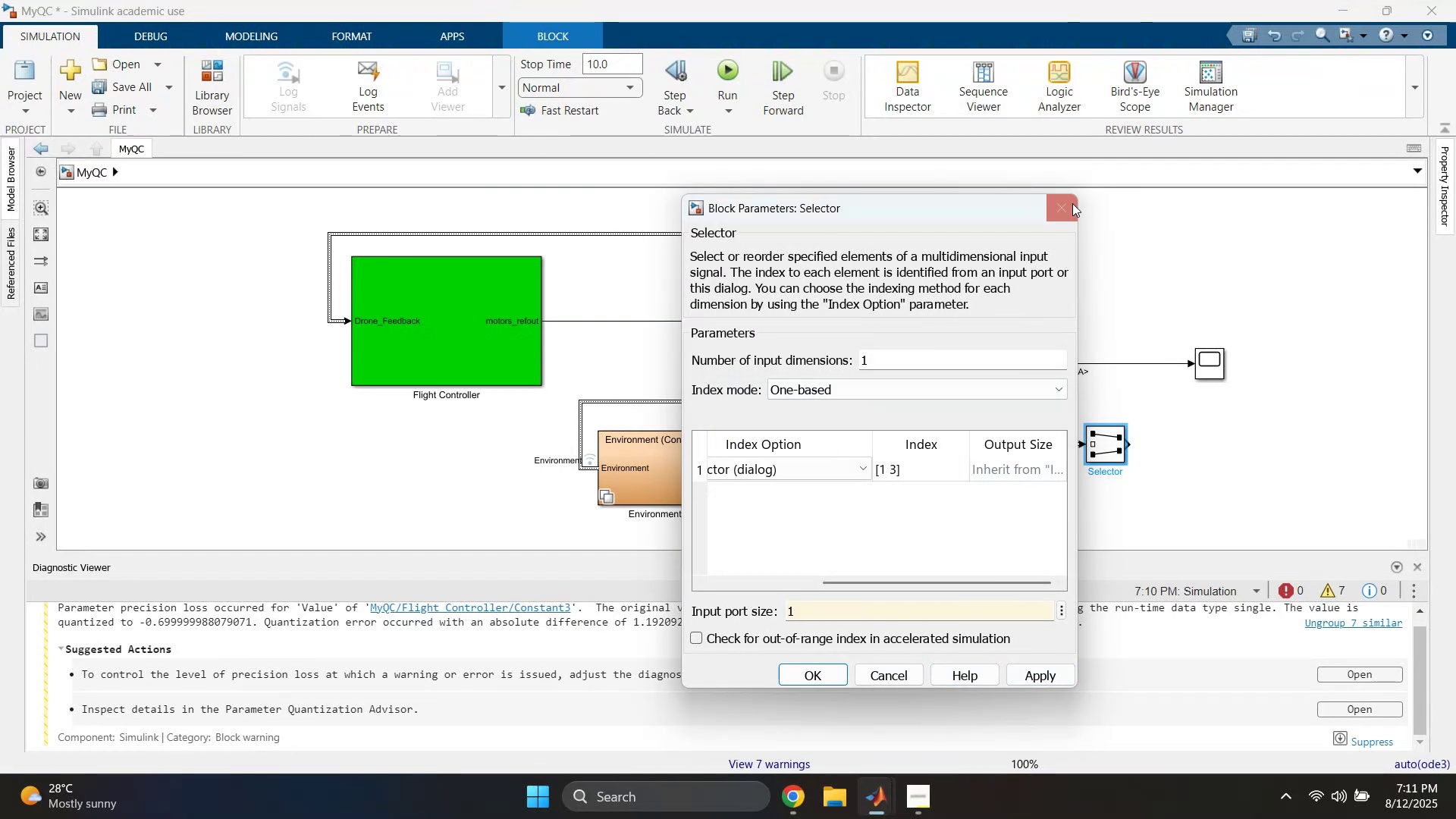 
left_click([1068, 202])
 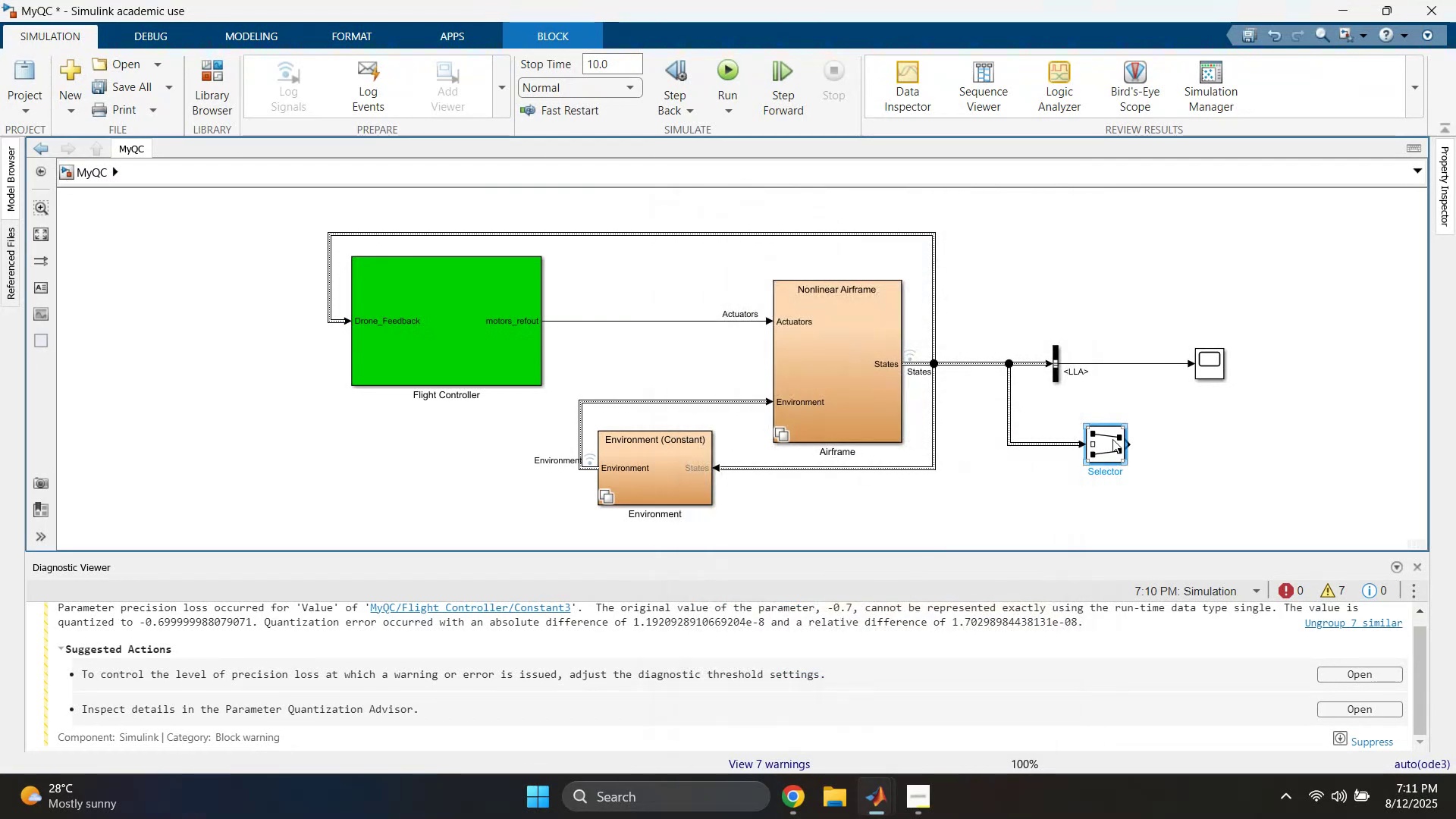 
left_click_drag(start_coordinate=[1150, 422], to_coordinate=[1074, 466])
 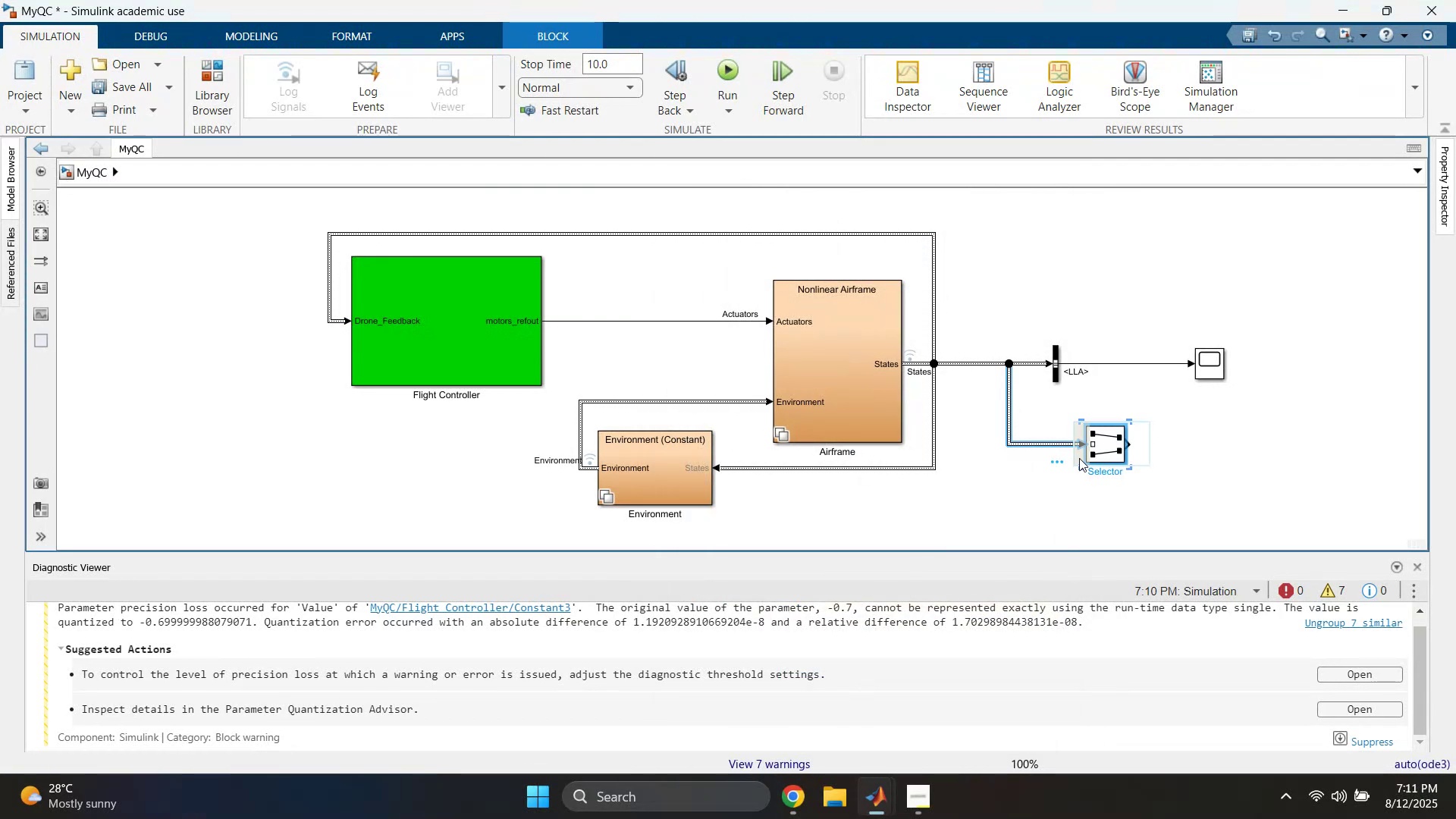 
key(Delete)
 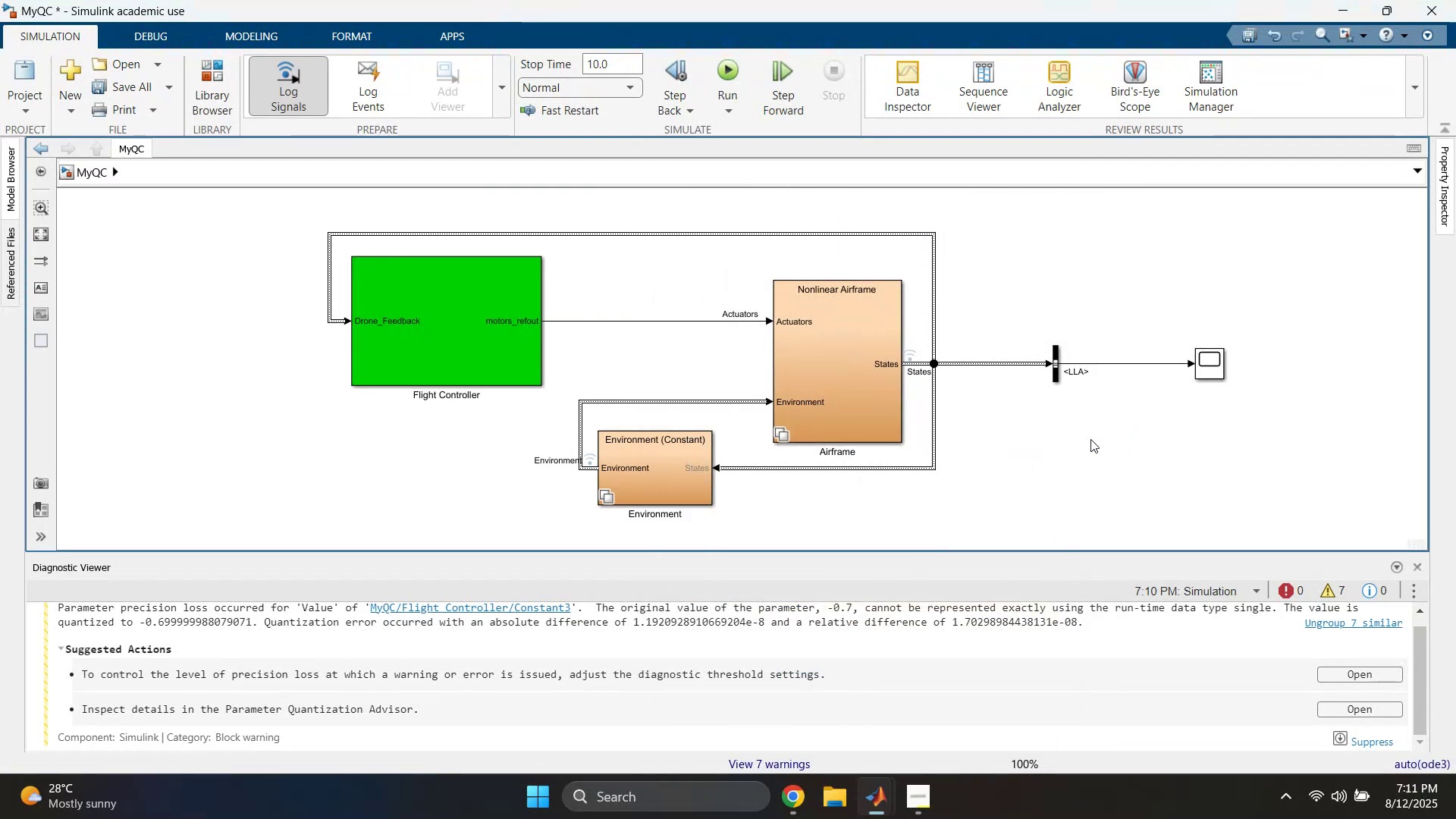 
double_click([1090, 439])
 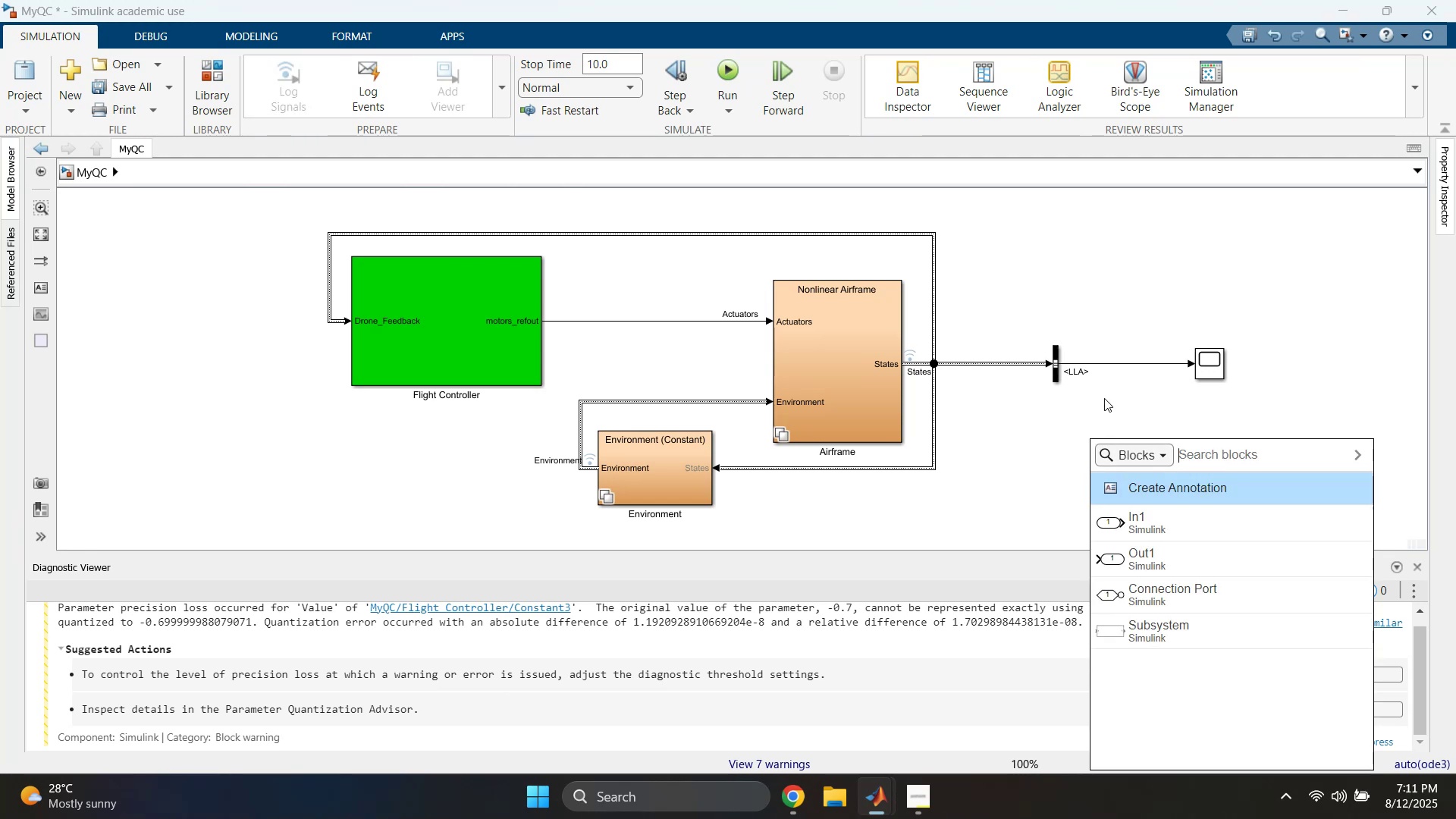 
double_click([1150, 422])
 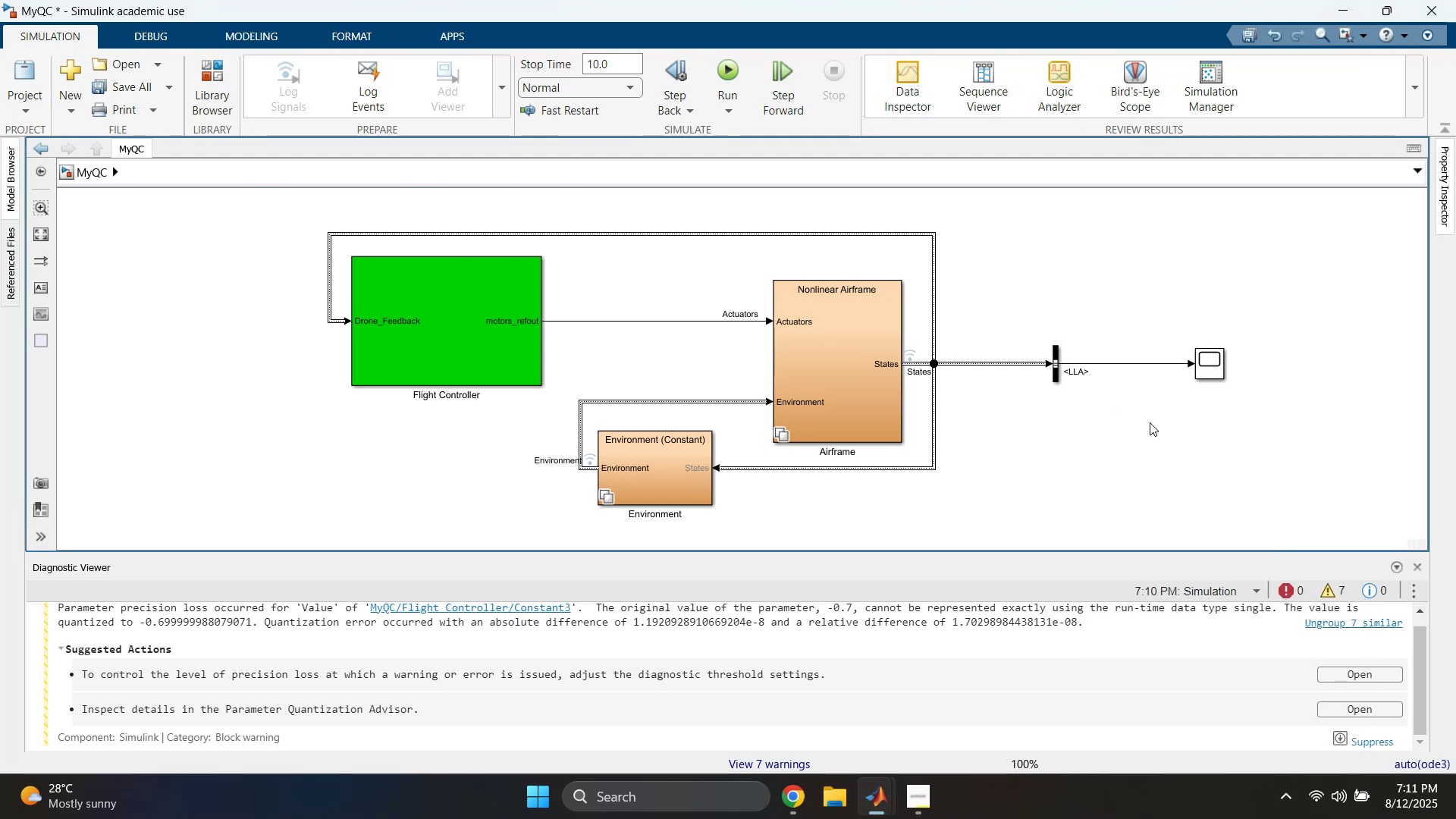 
triple_click([1150, 422])
 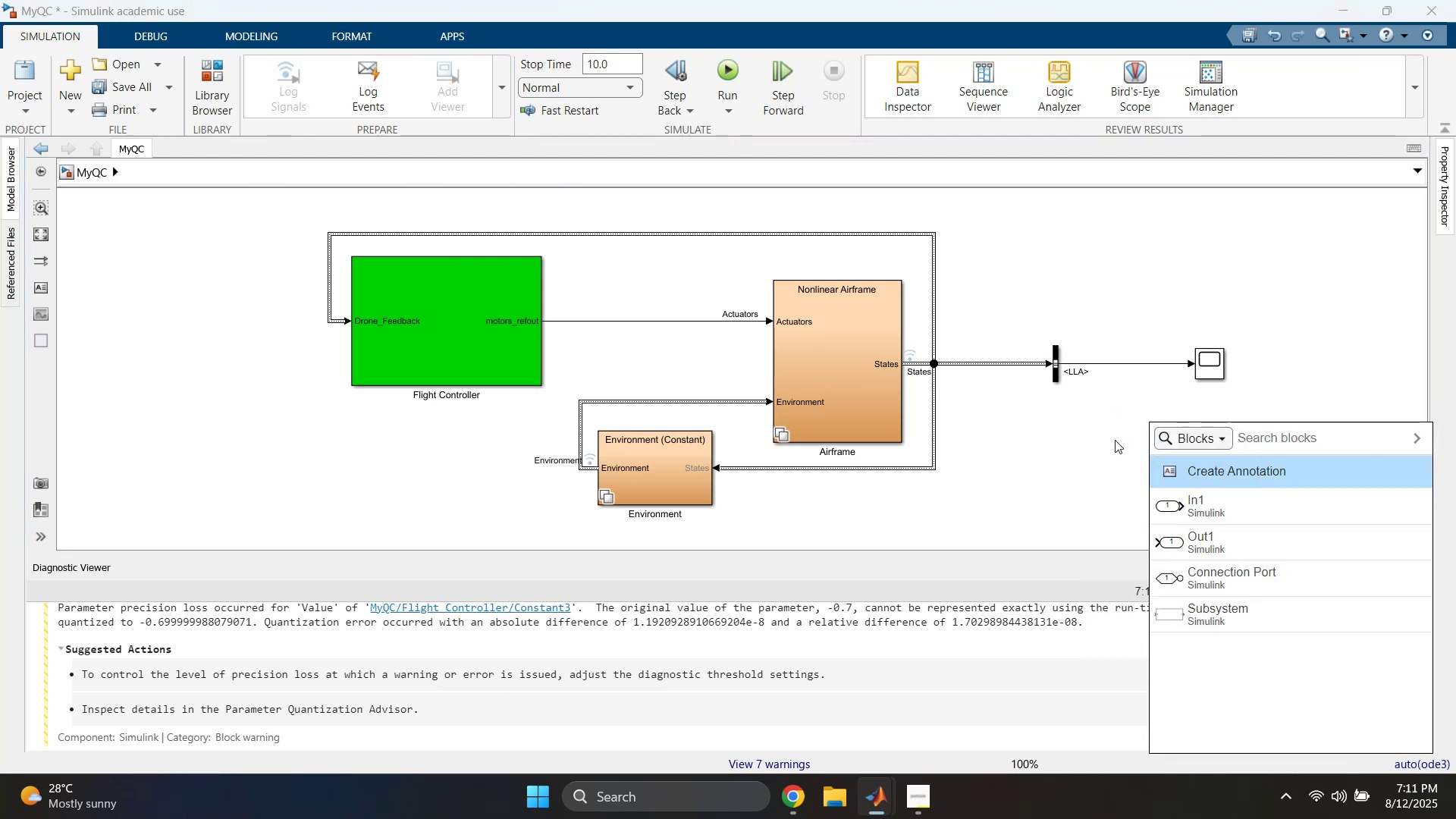 
type(demux)
 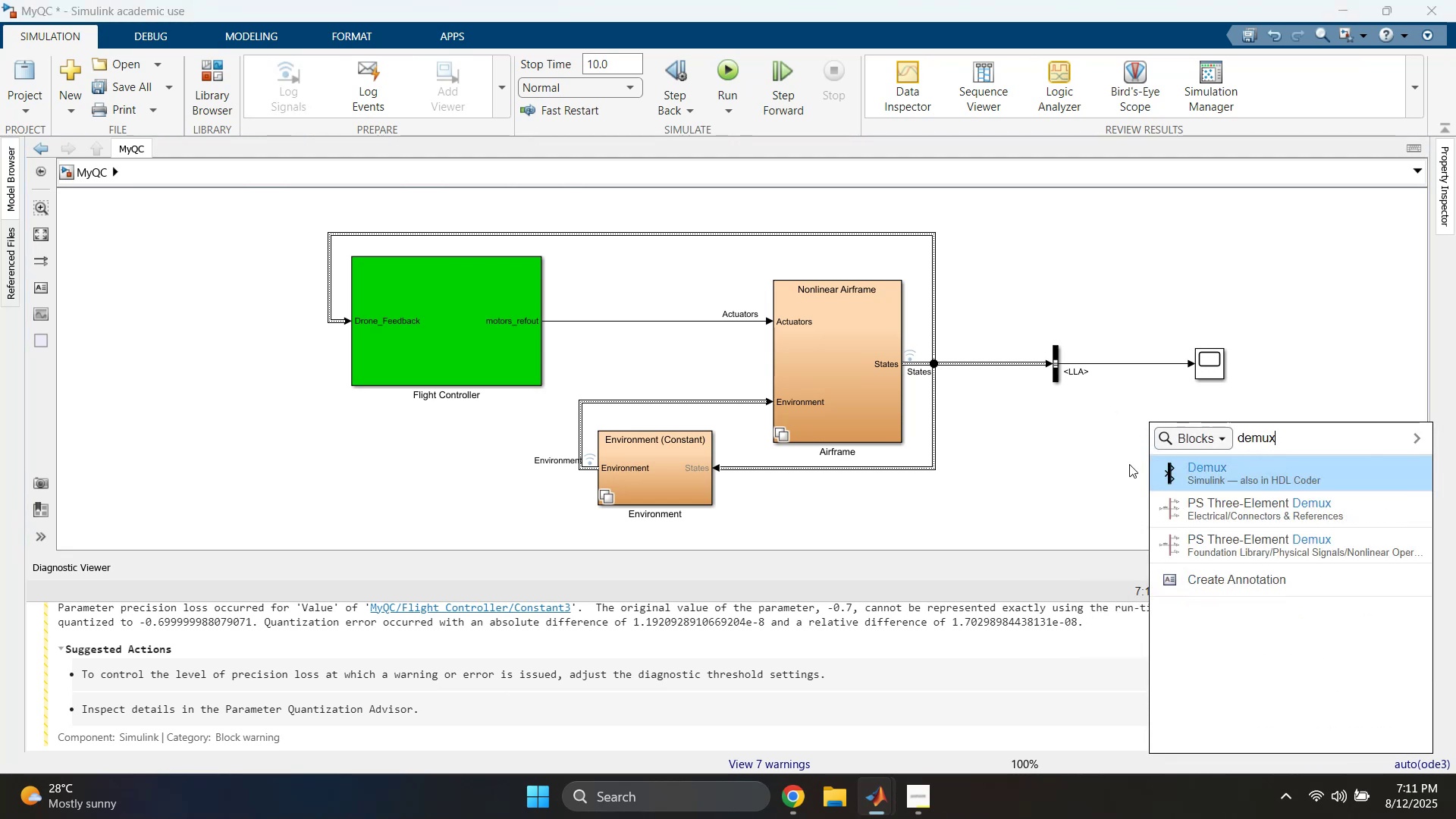 
key(Enter)
 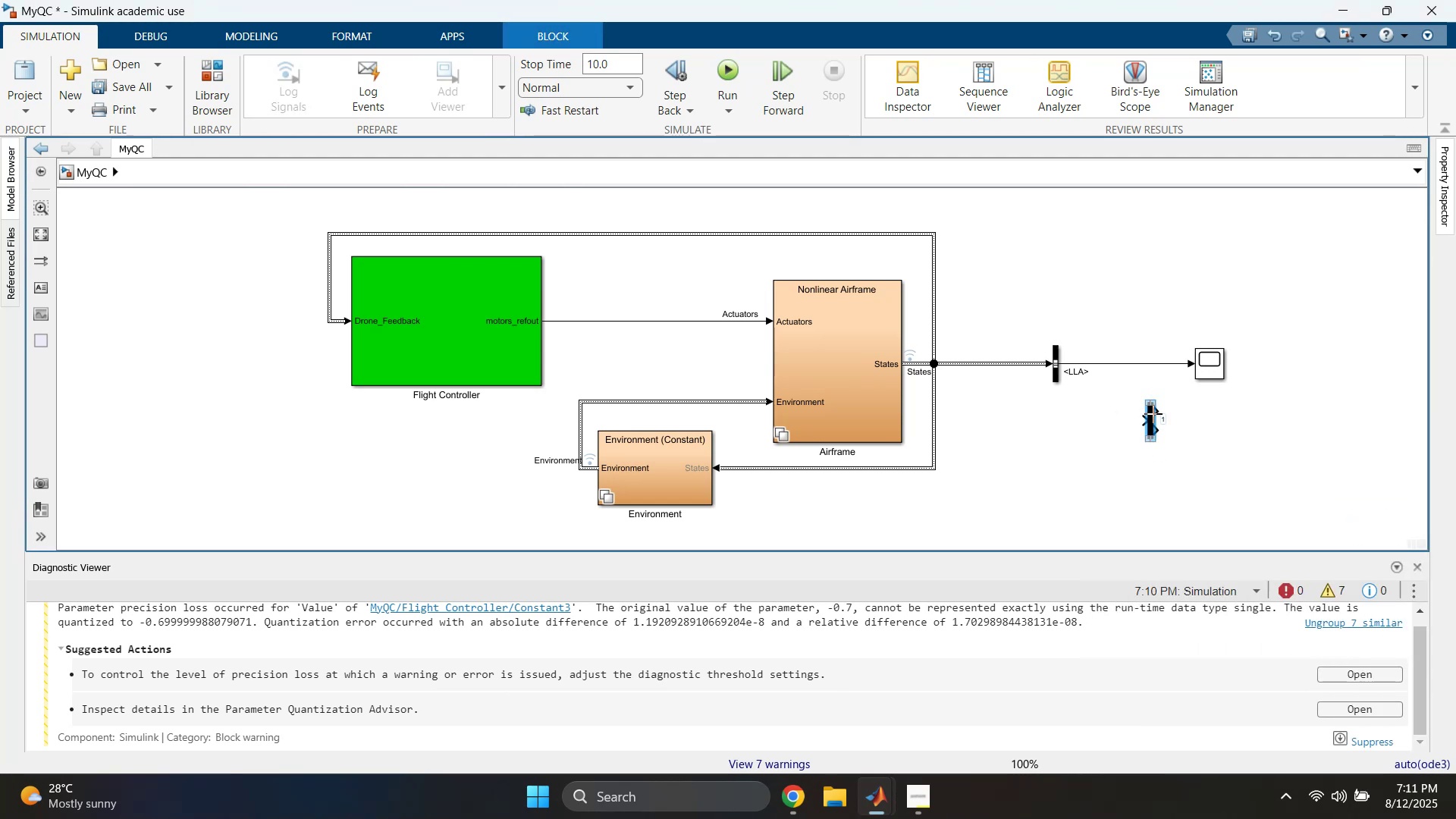 
double_click([1153, 420])
 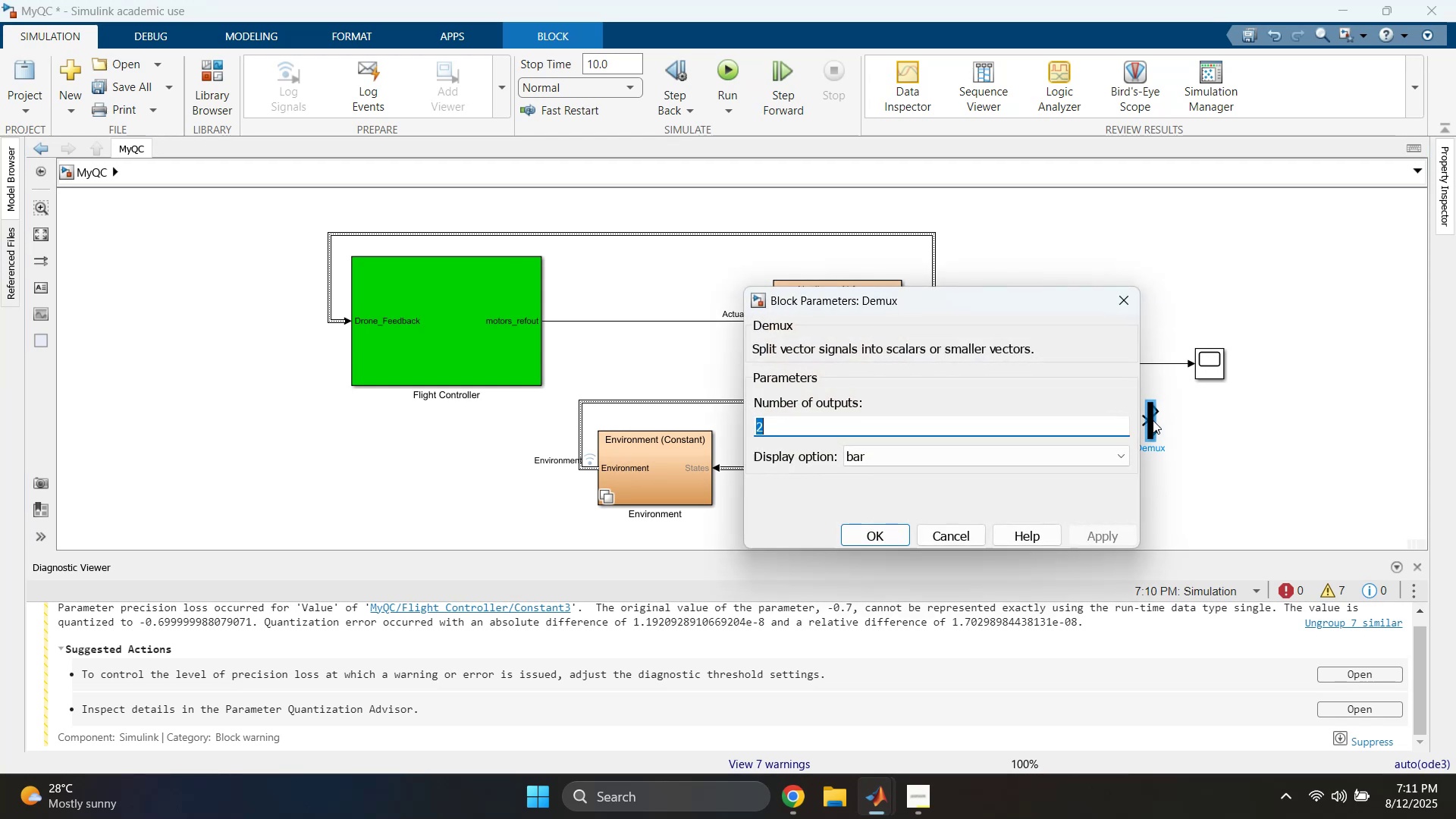 
key(3)
 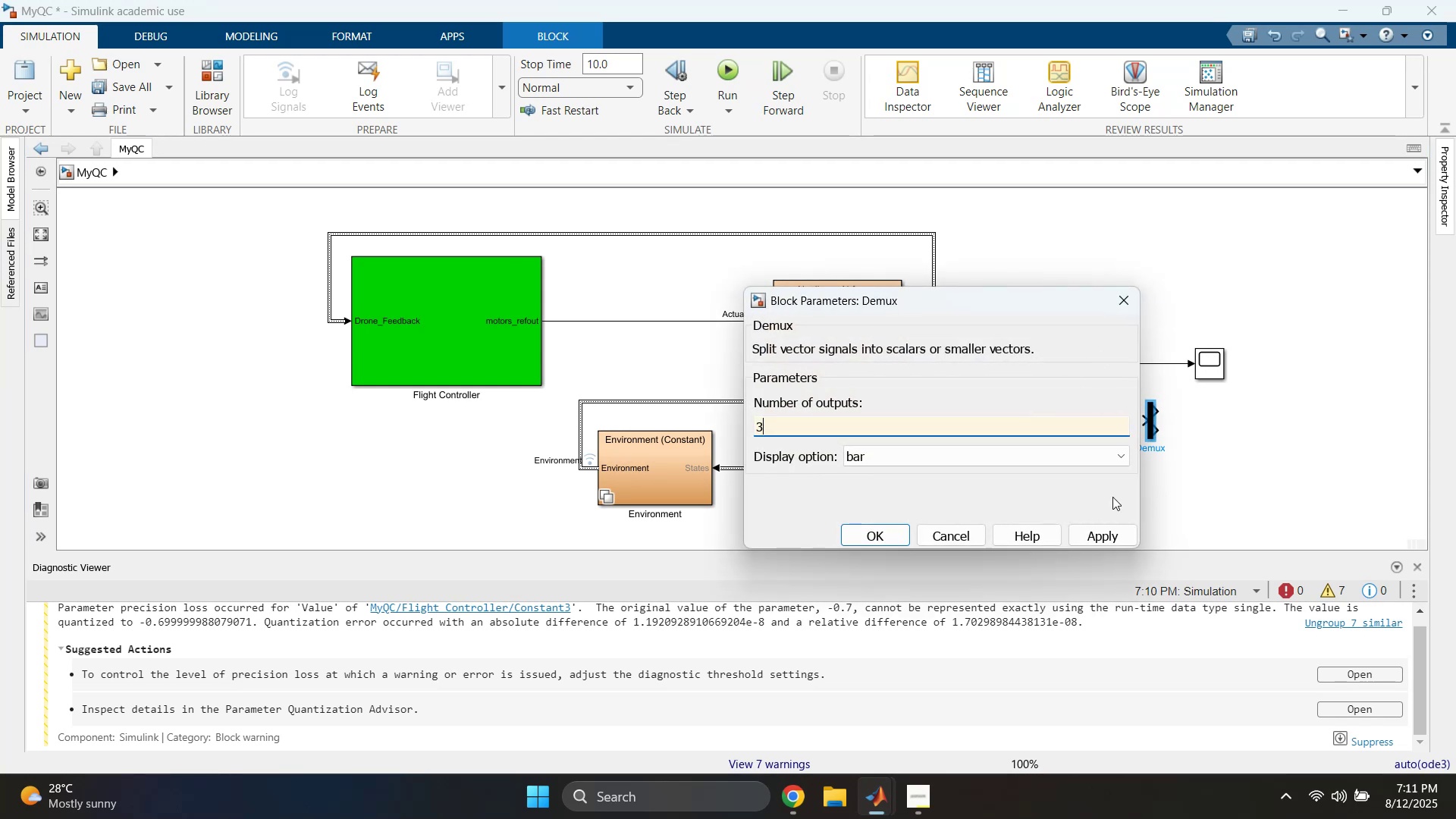 
left_click([1108, 540])
 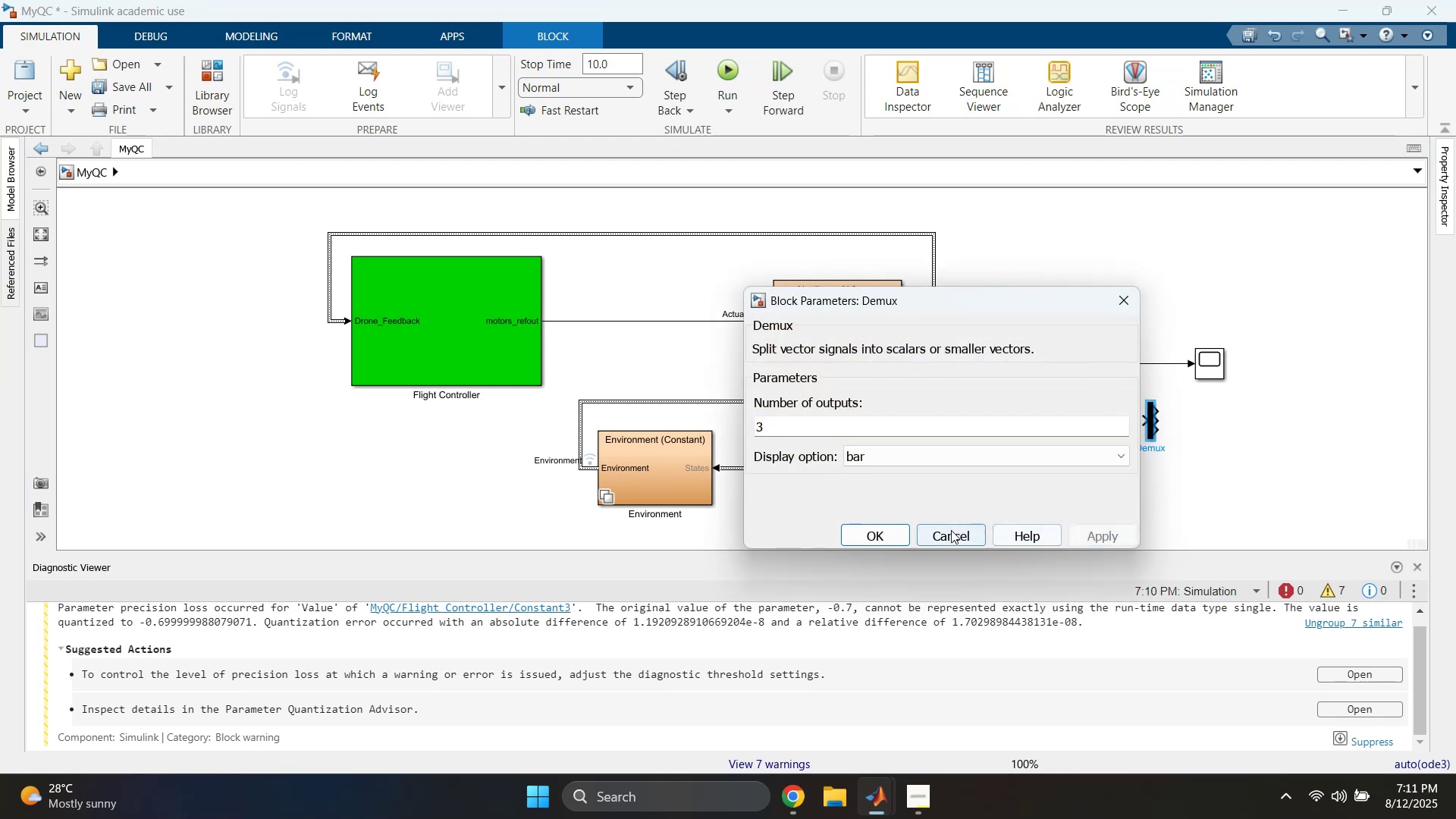 
left_click([937, 531])
 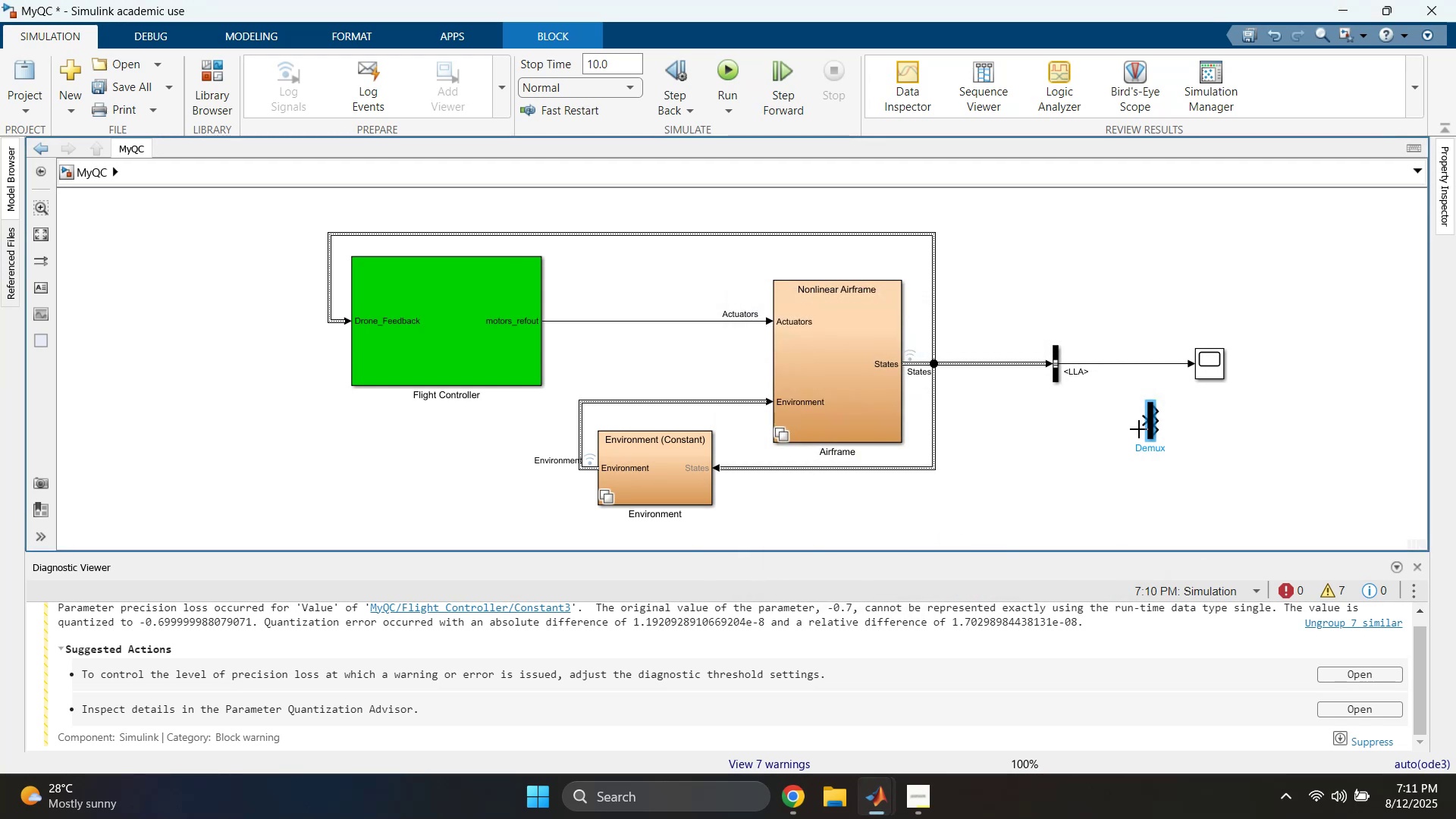 
double_click([1152, 421])
 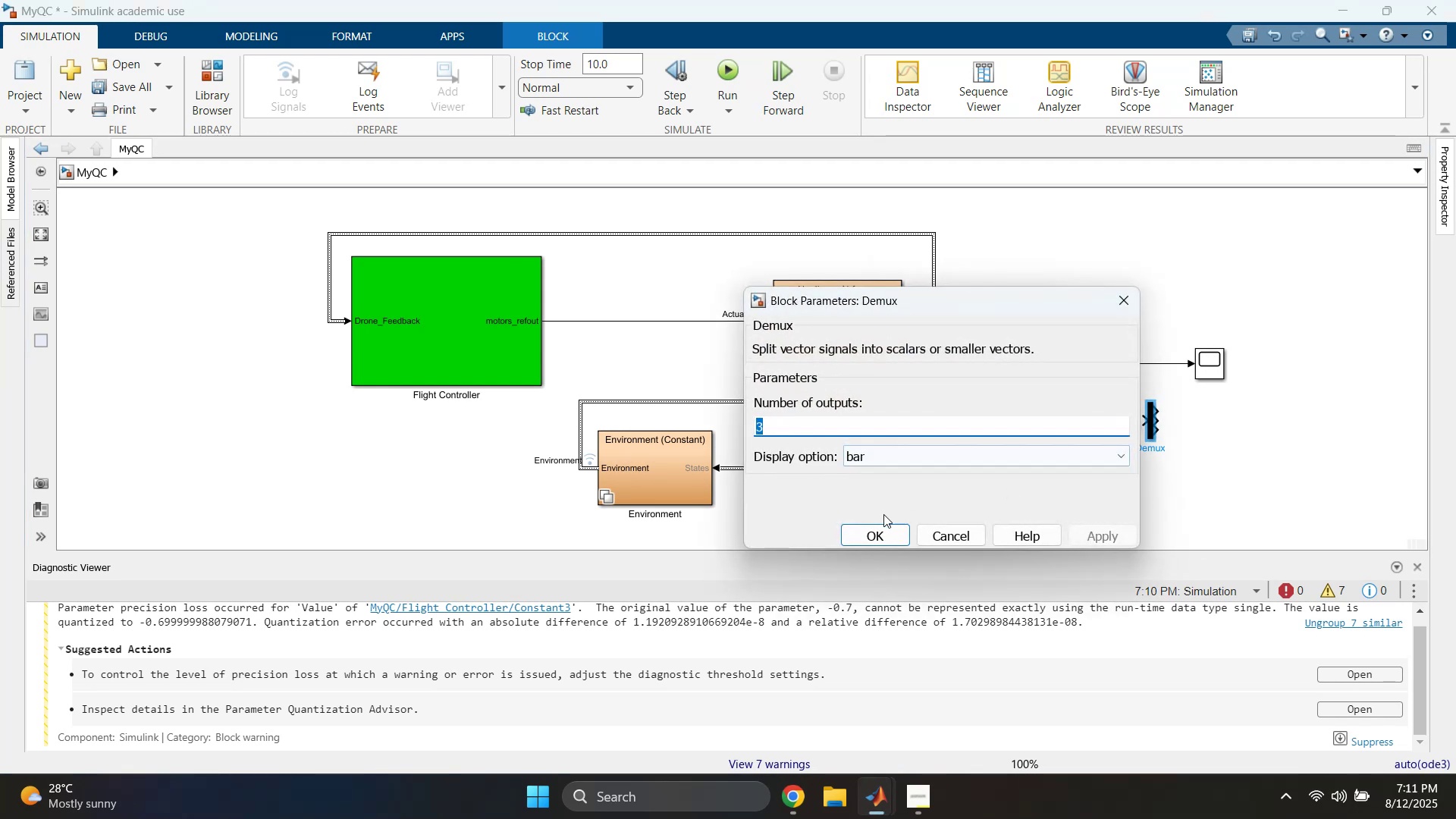 
left_click([874, 529])
 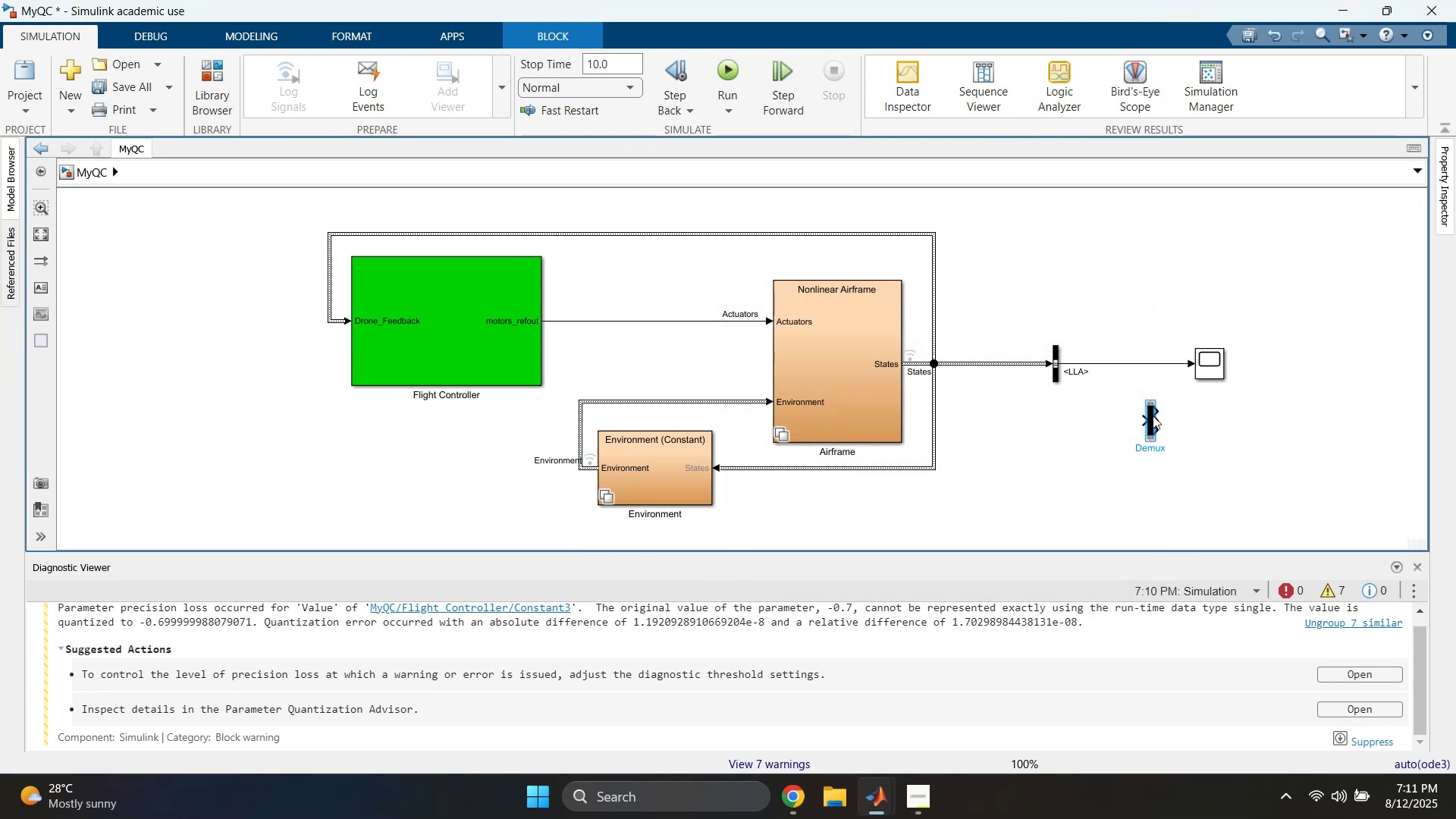 
left_click_drag(start_coordinate=[1167, 349], to_coordinate=[1170, 379])
 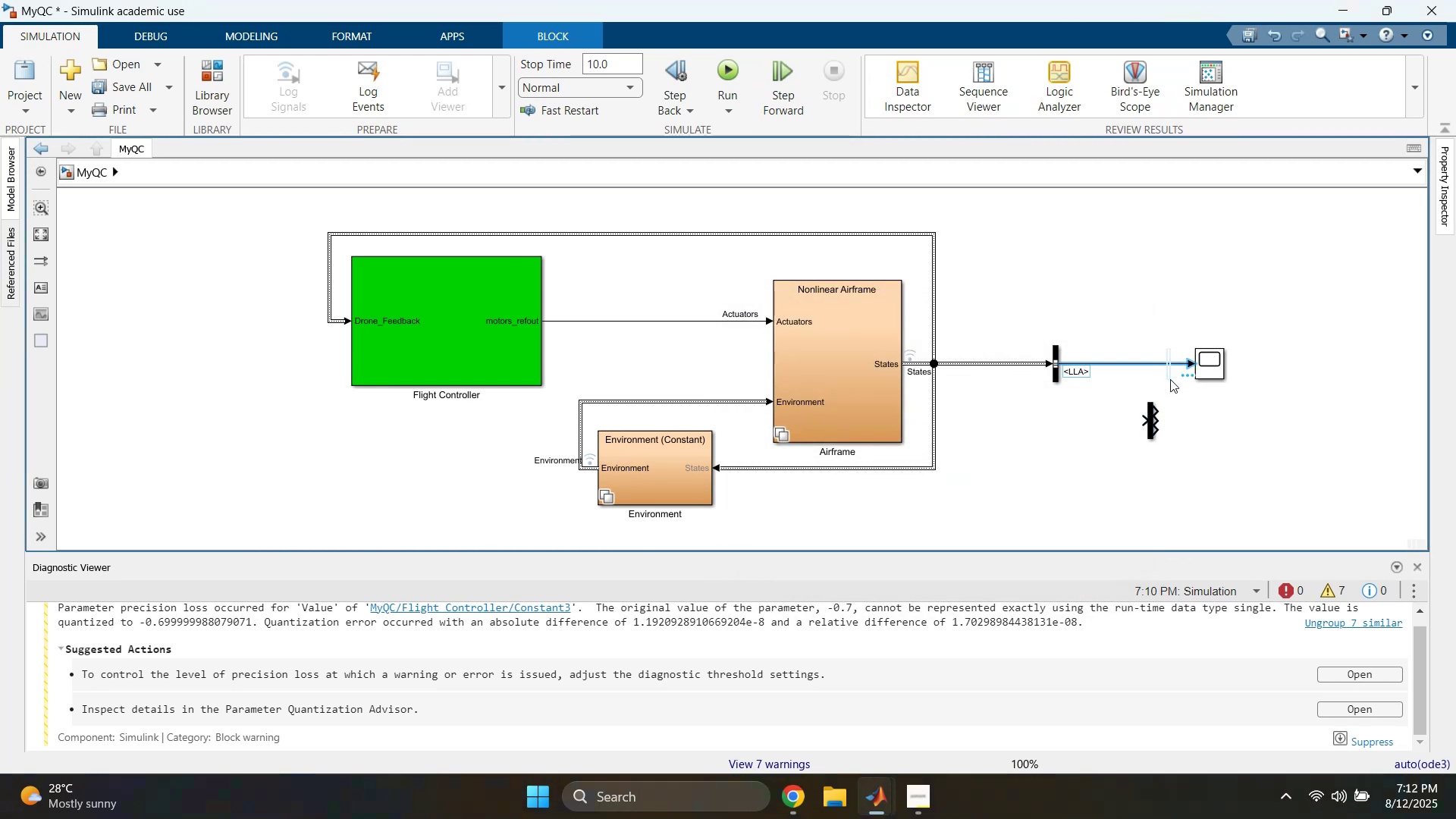 
key(Delete)
 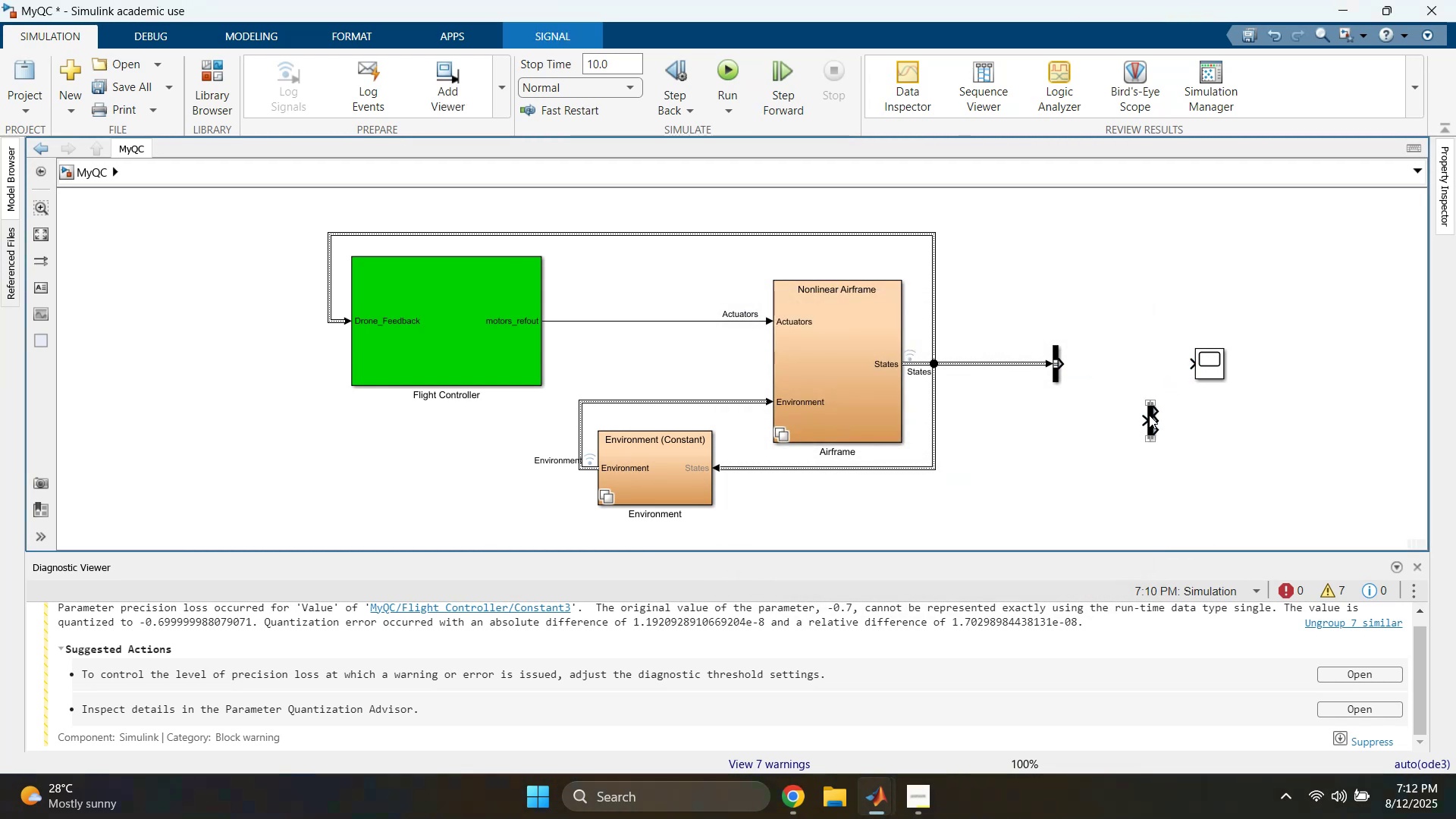 
left_click_drag(start_coordinate=[1149, 417], to_coordinate=[1125, 358])
 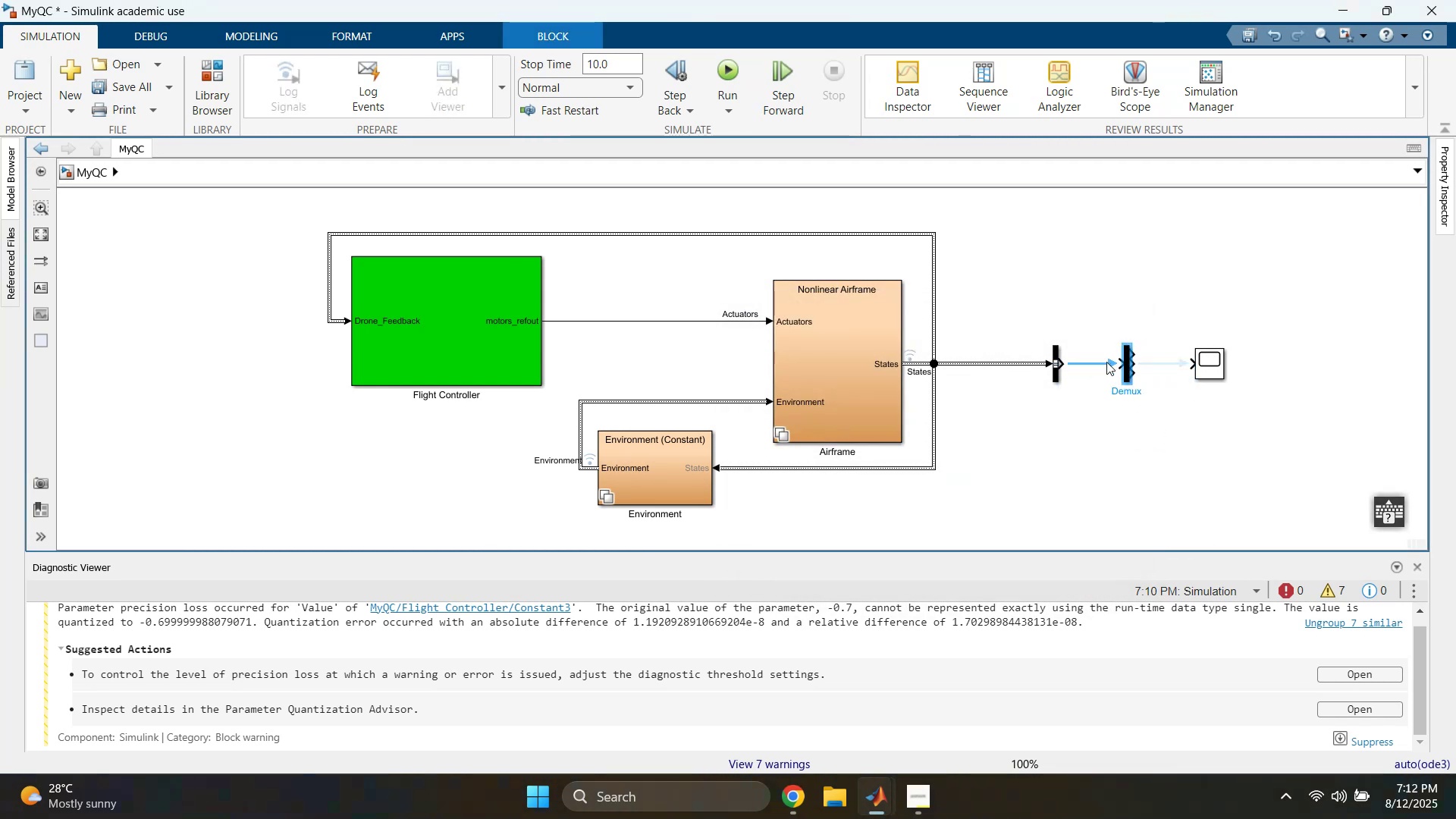 
left_click([1100, 362])
 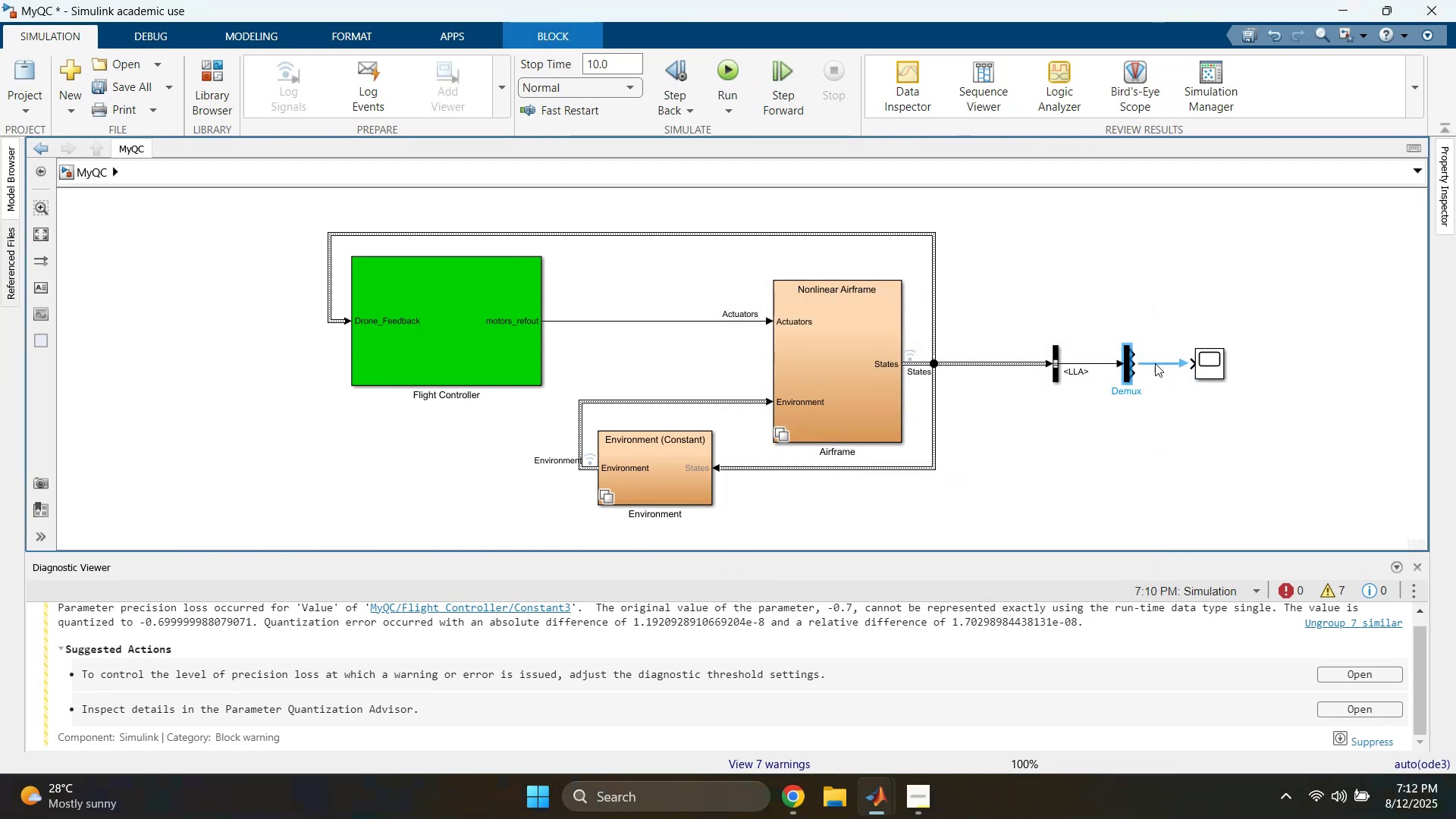 
left_click_drag(start_coordinate=[1209, 361], to_coordinate=[1216, 353])
 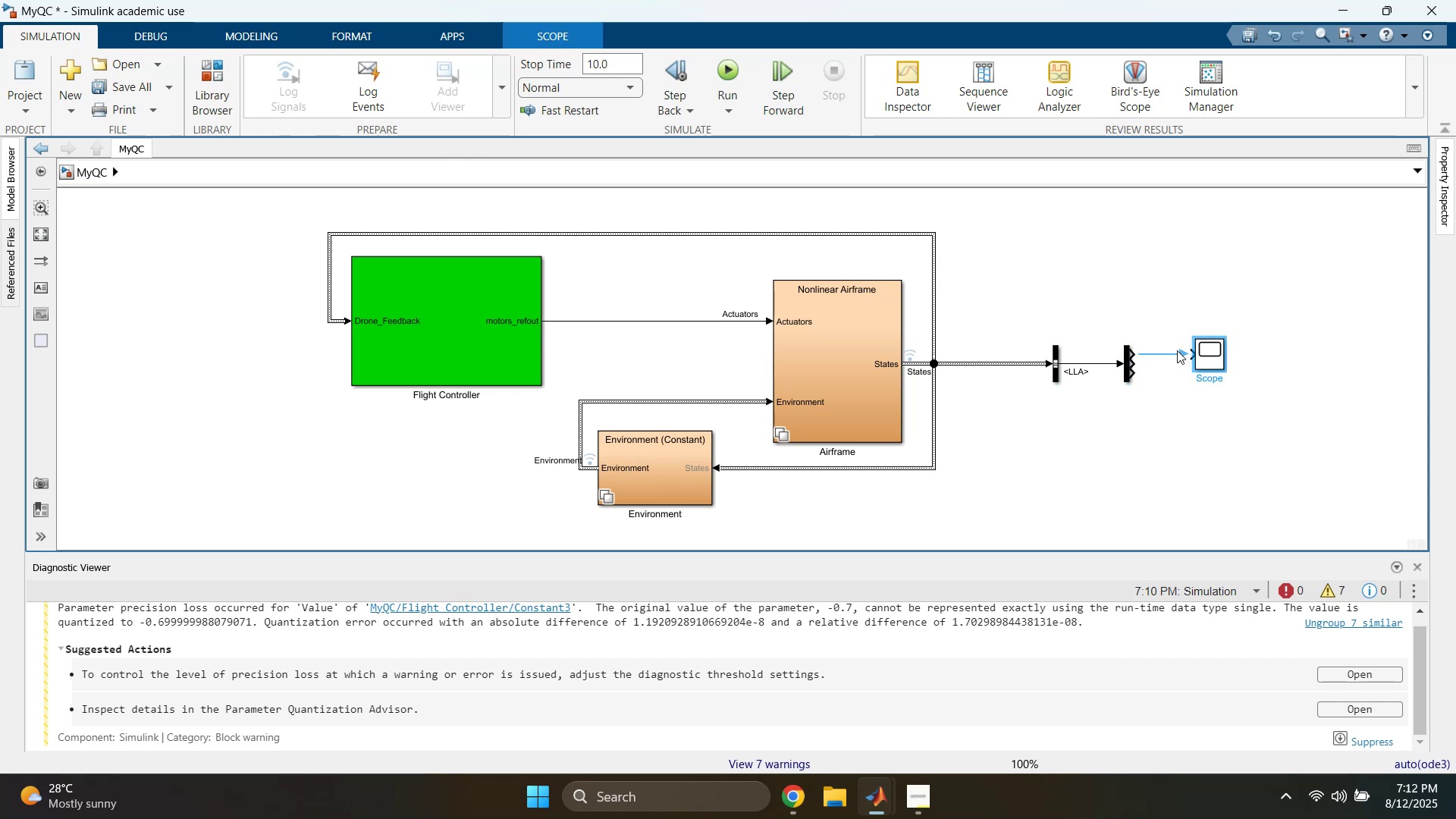 
left_click_drag(start_coordinate=[1207, 354], to_coordinate=[1210, 372])
 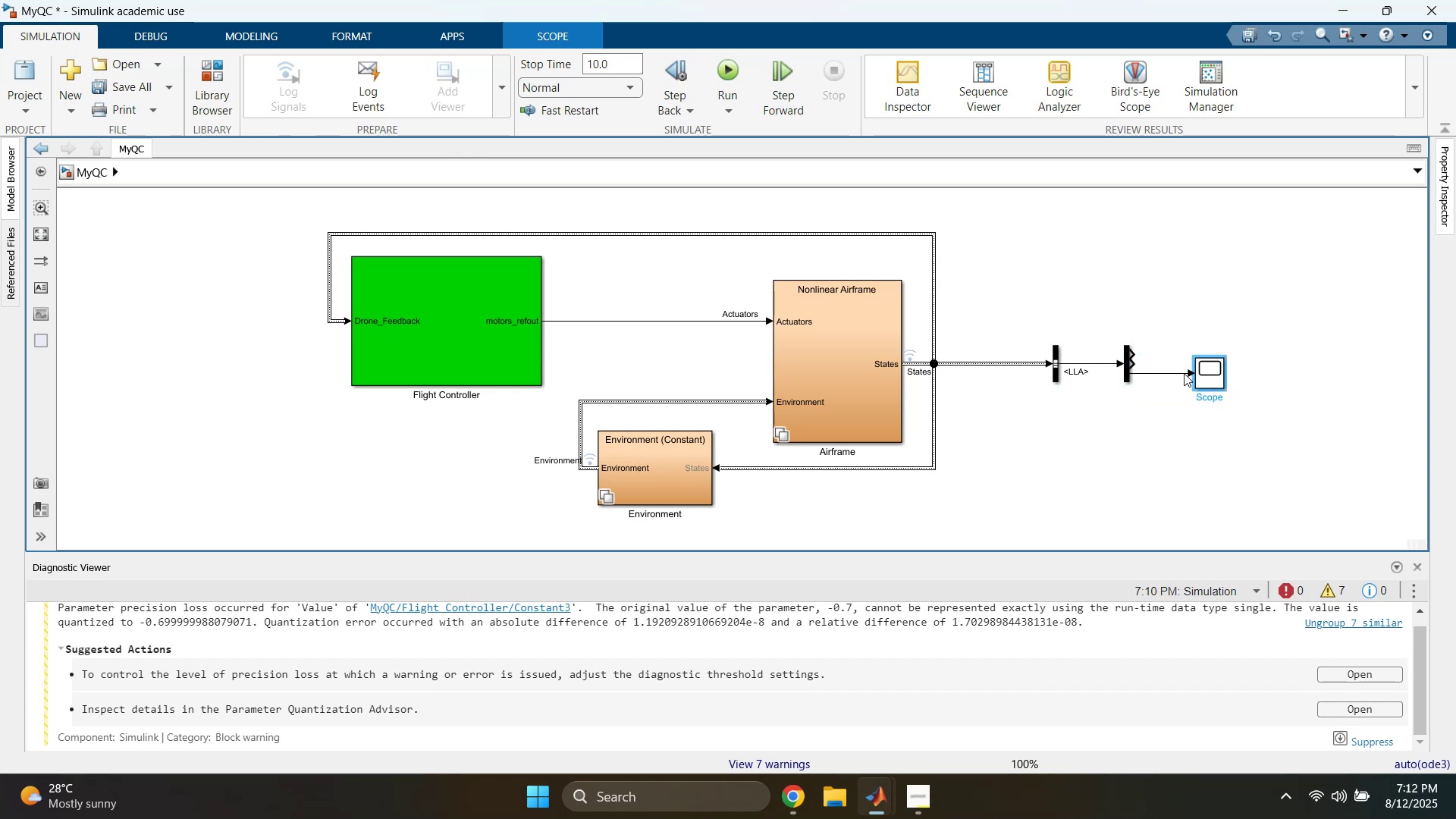 
double_click([1203, 374])
 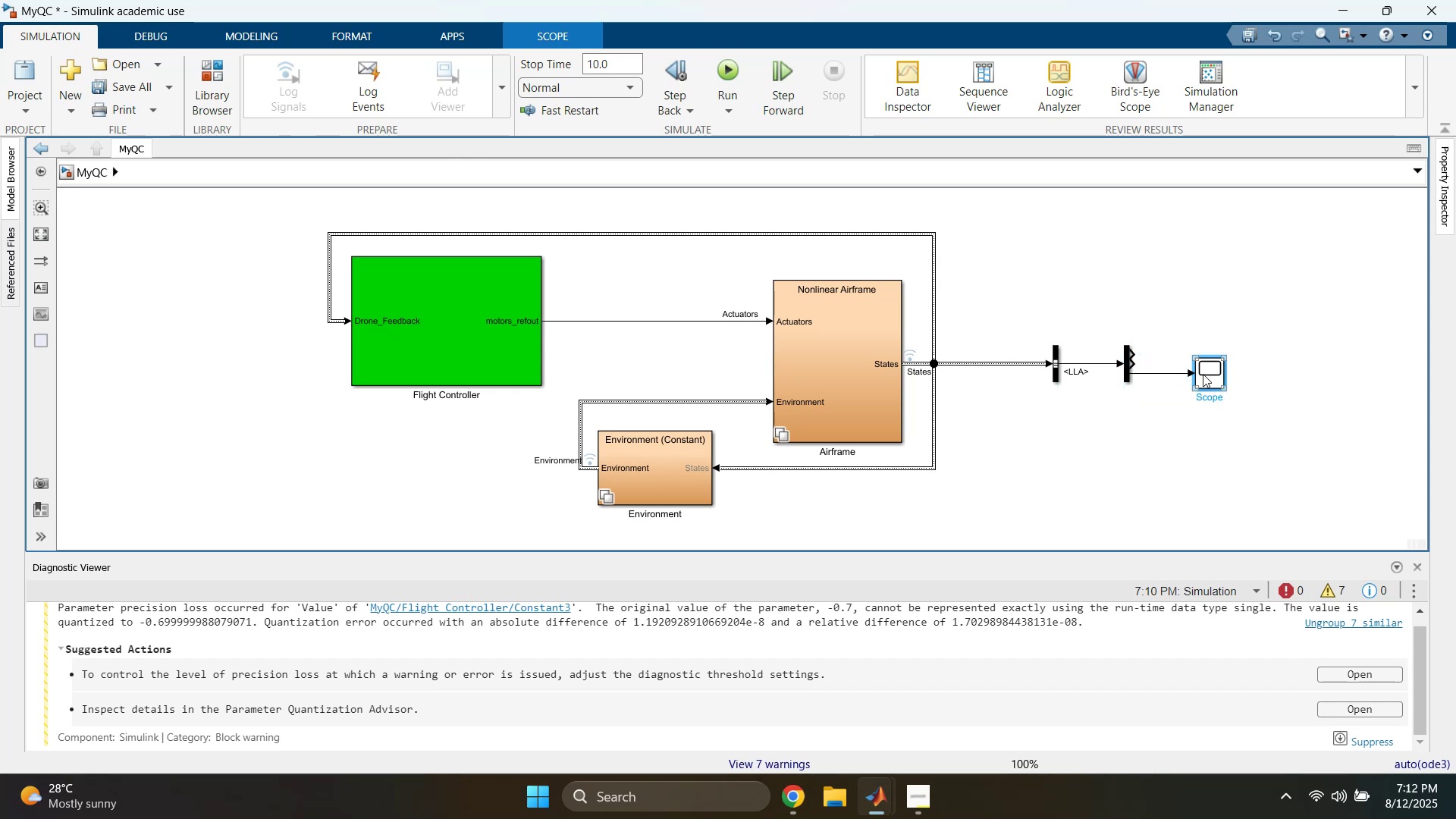 
triple_click([1203, 374])
 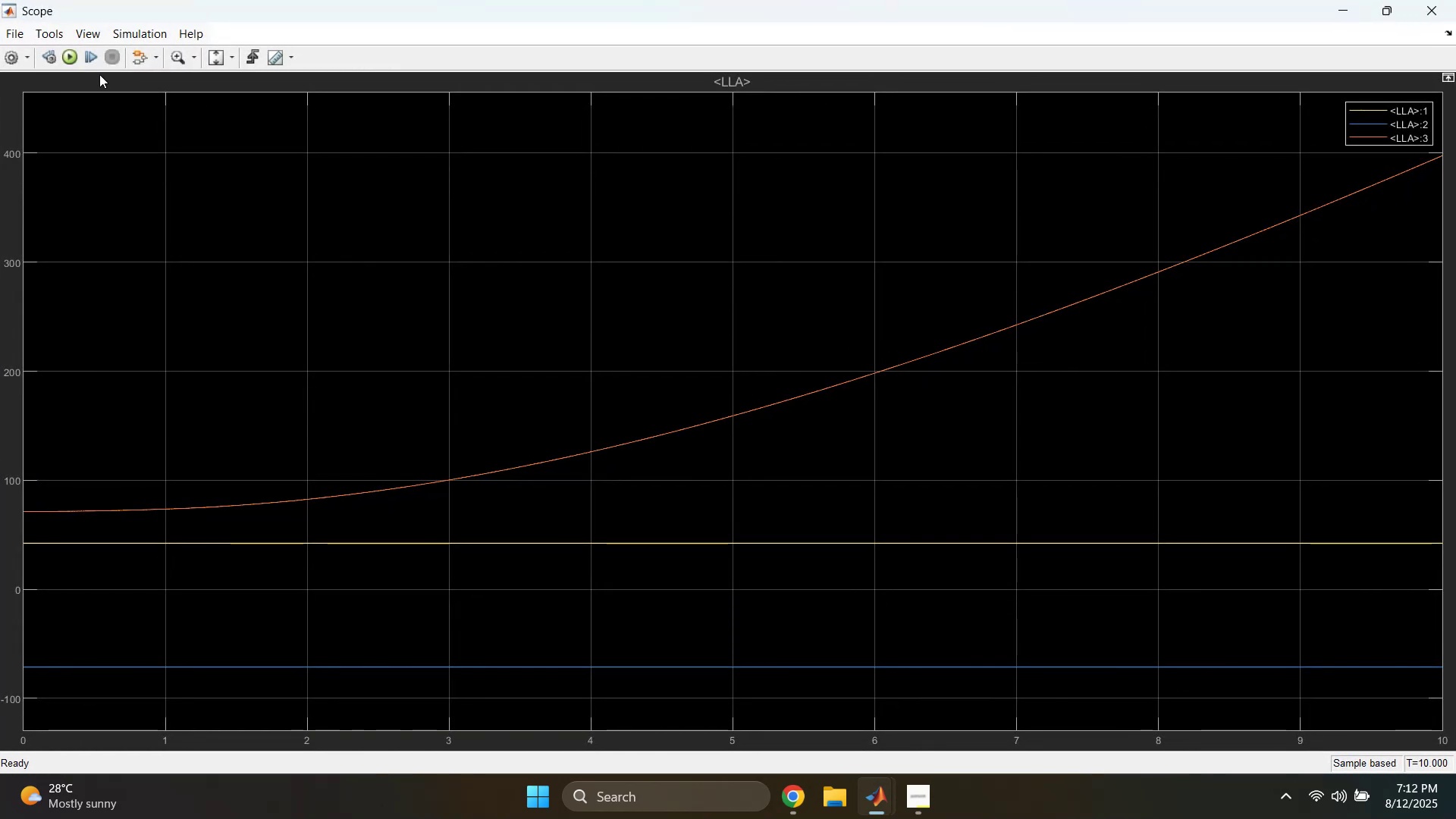 
left_click([67, 61])
 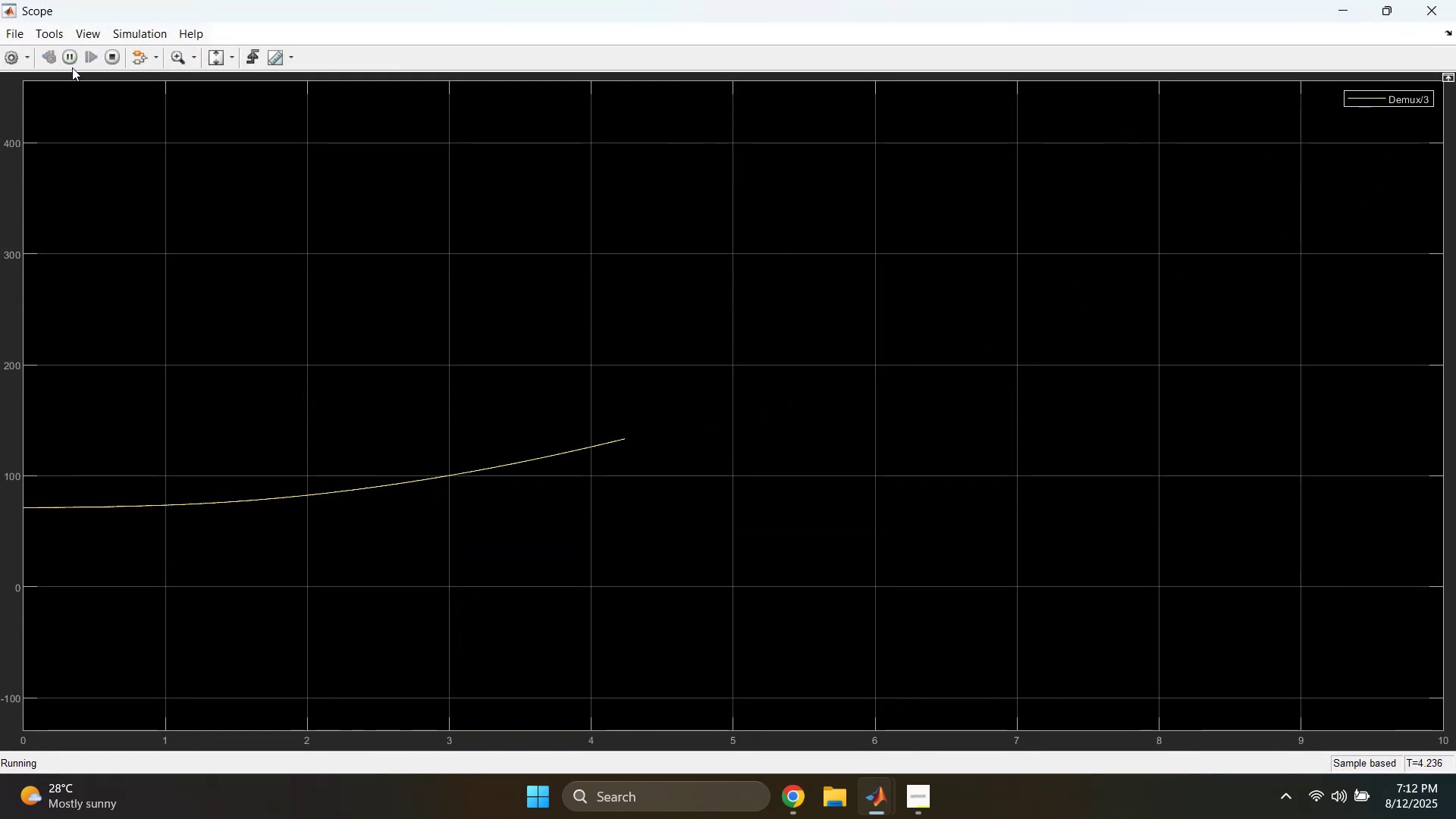 
left_click([1454, 0])
 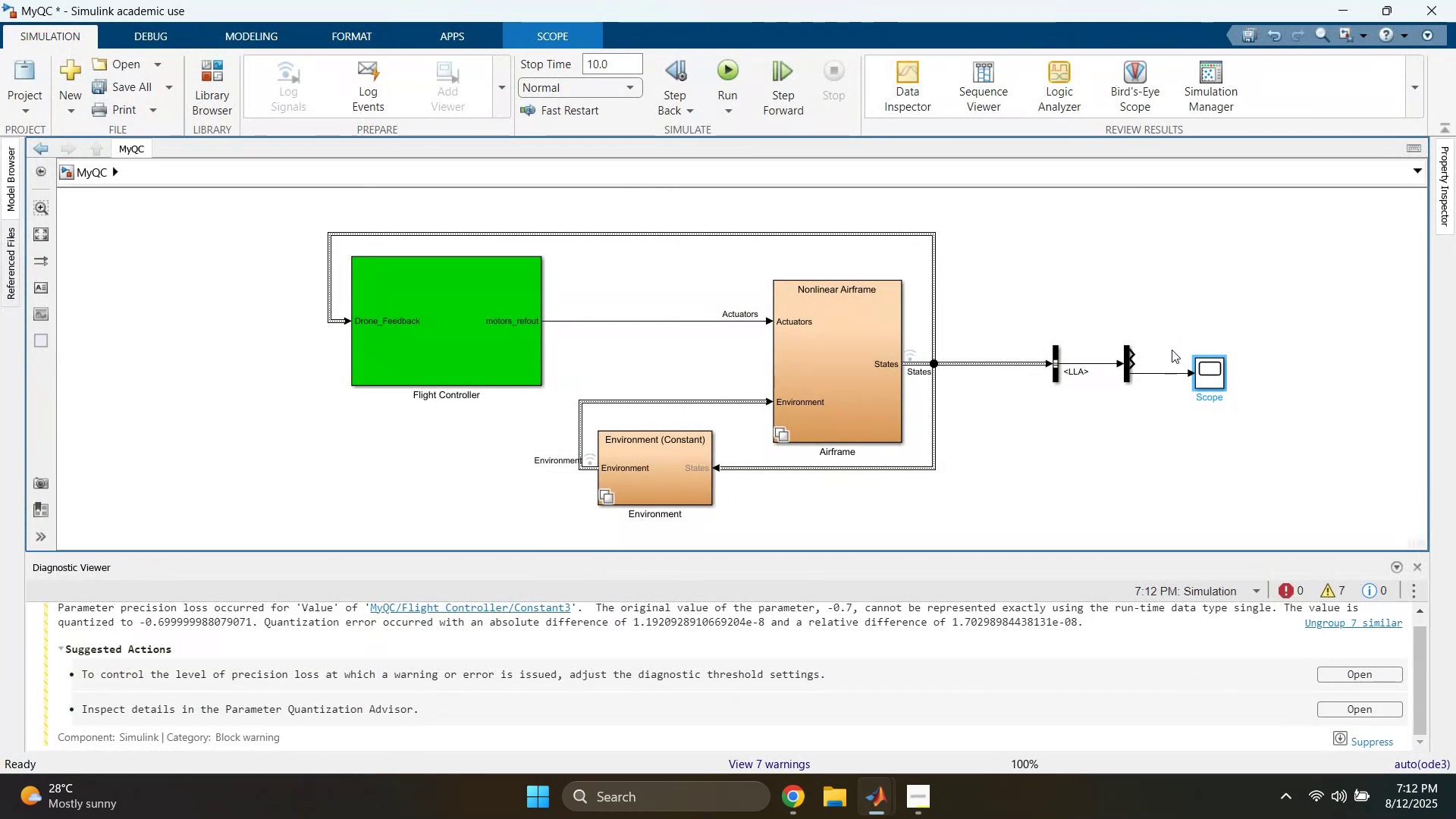 
left_click([1171, 356])
 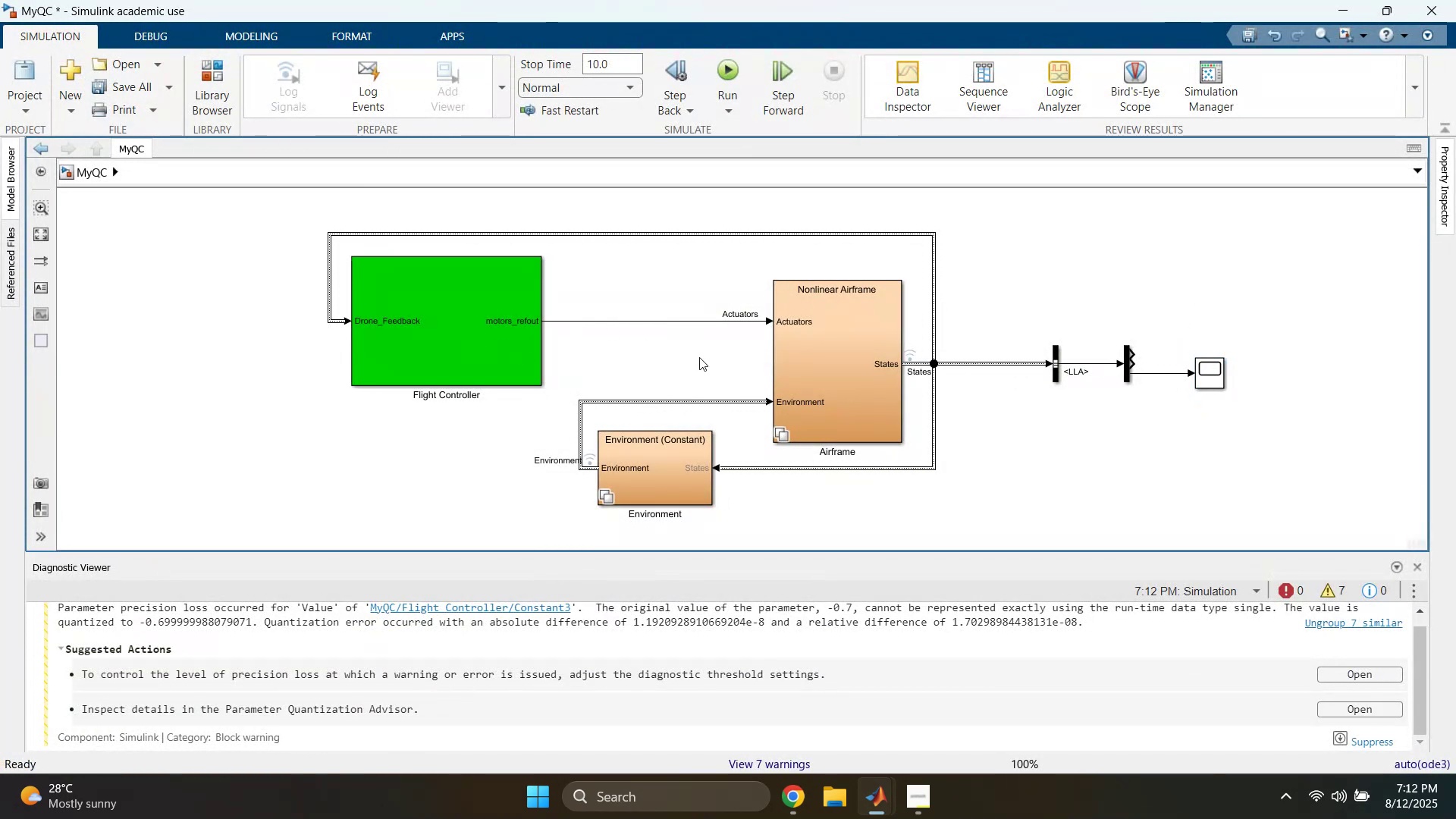 
wait(6.44)
 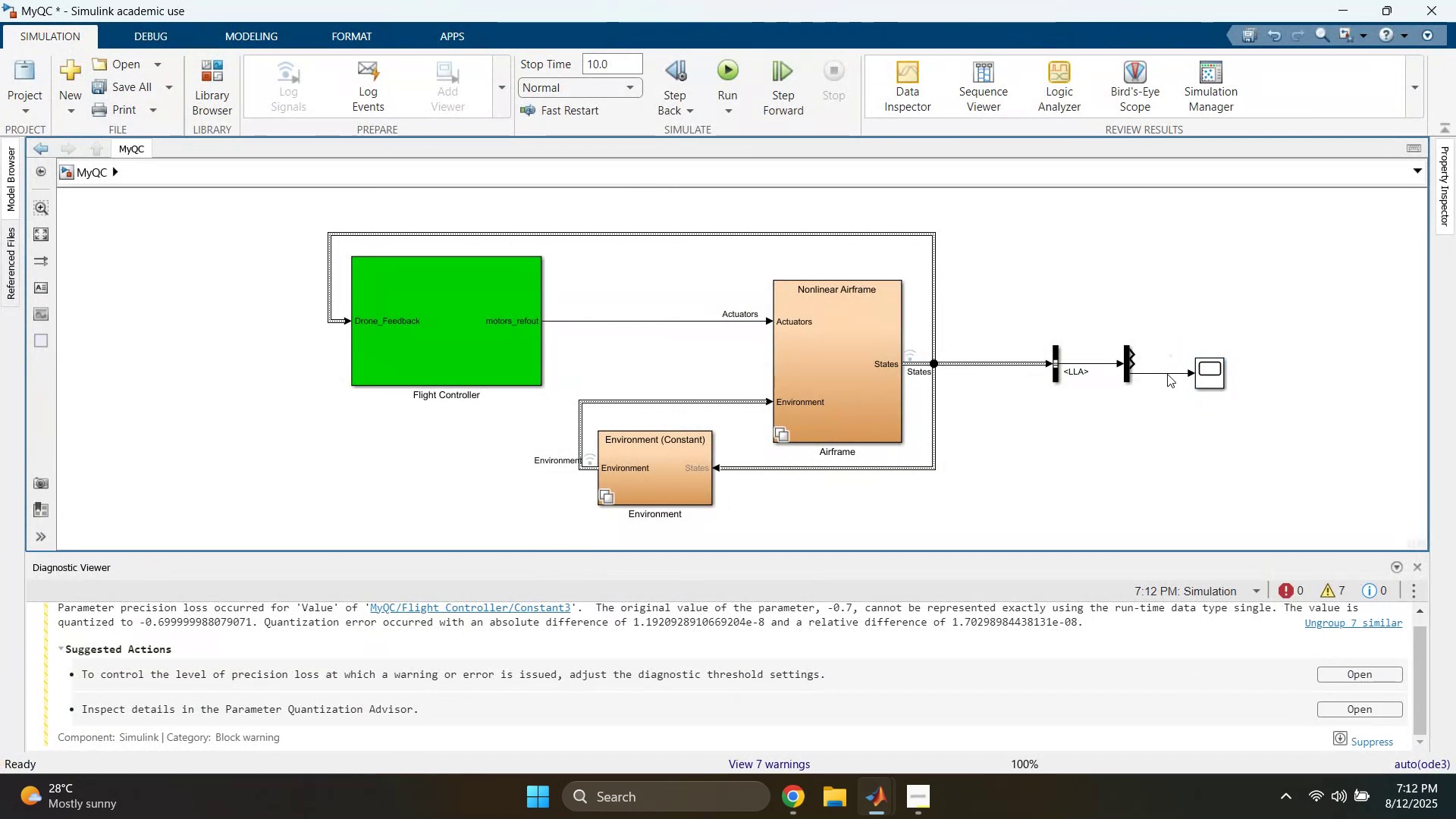 
double_click([444, 336])
 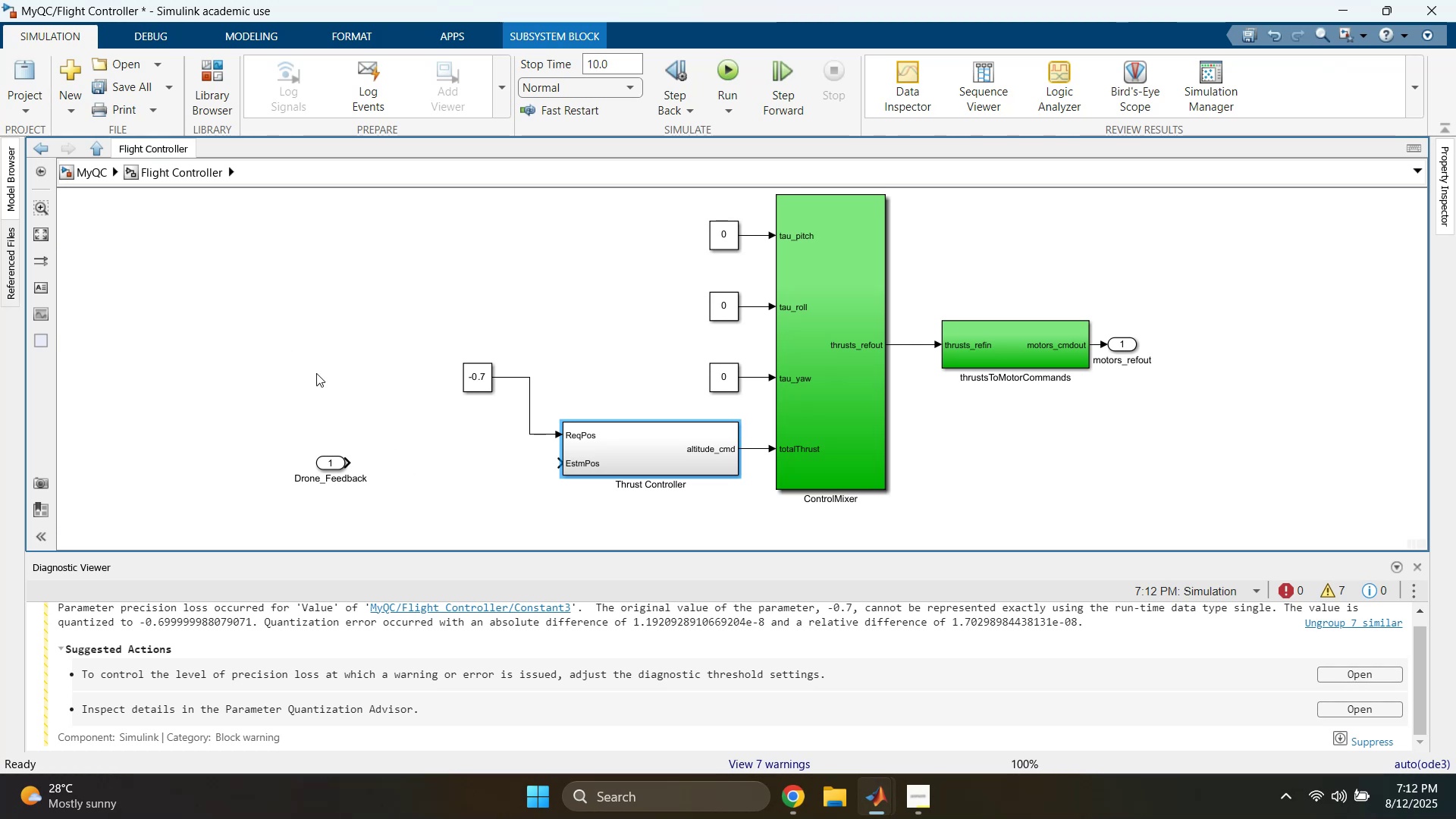 
left_click([91, 174])
 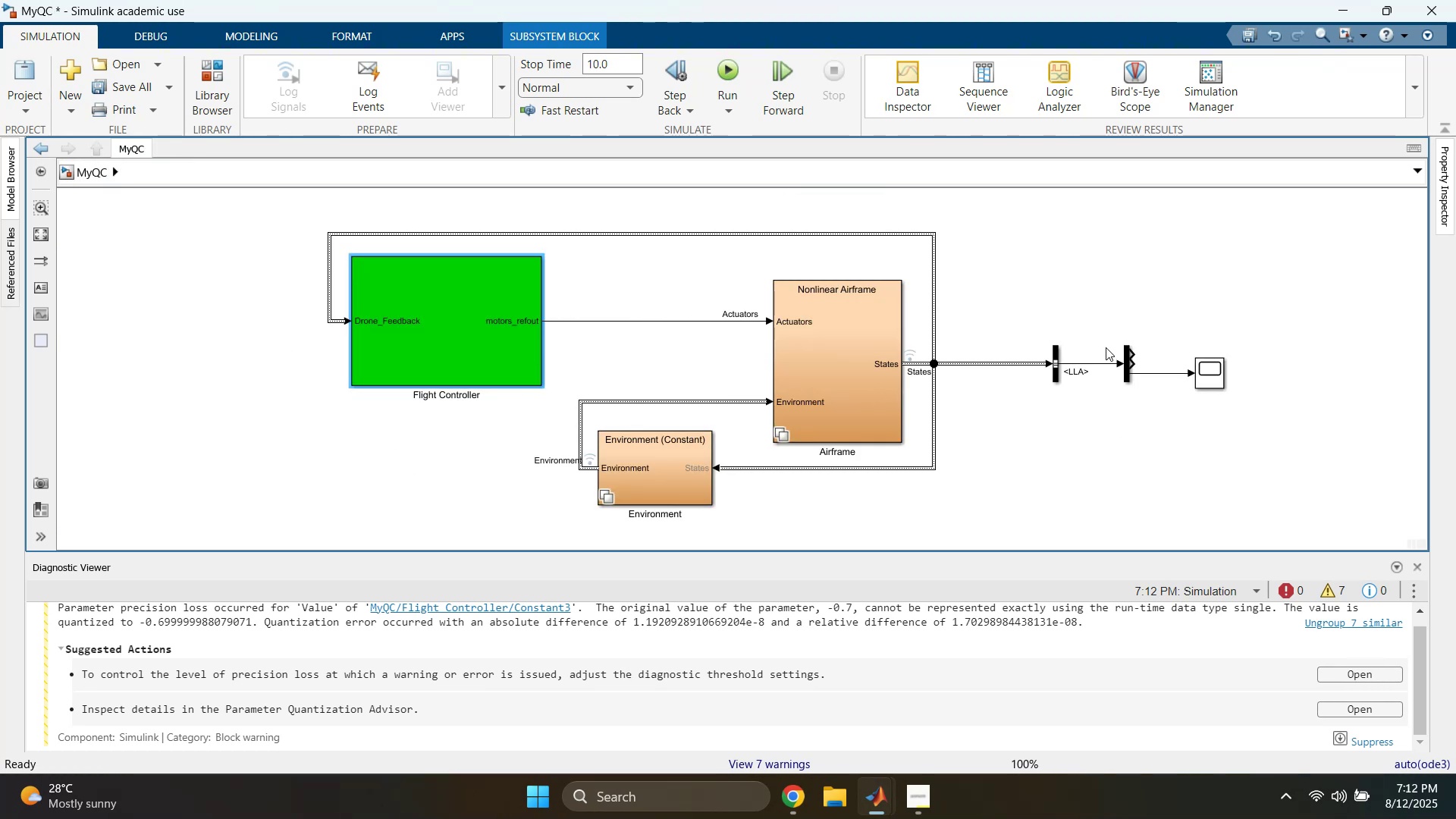 
left_click_drag(start_coordinate=[1052, 339], to_coordinate=[1132, 368])
 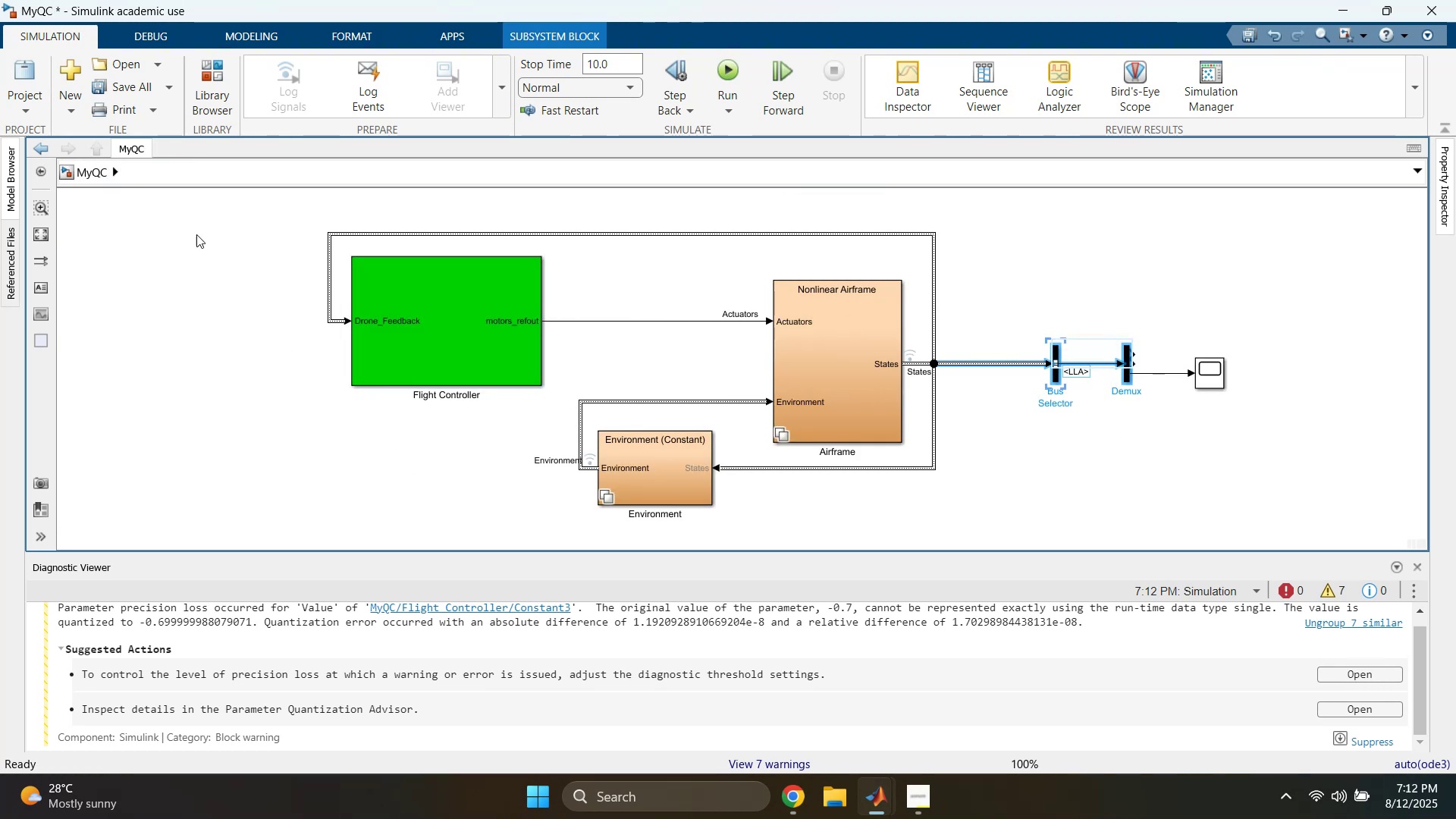 
key(Control+C)
 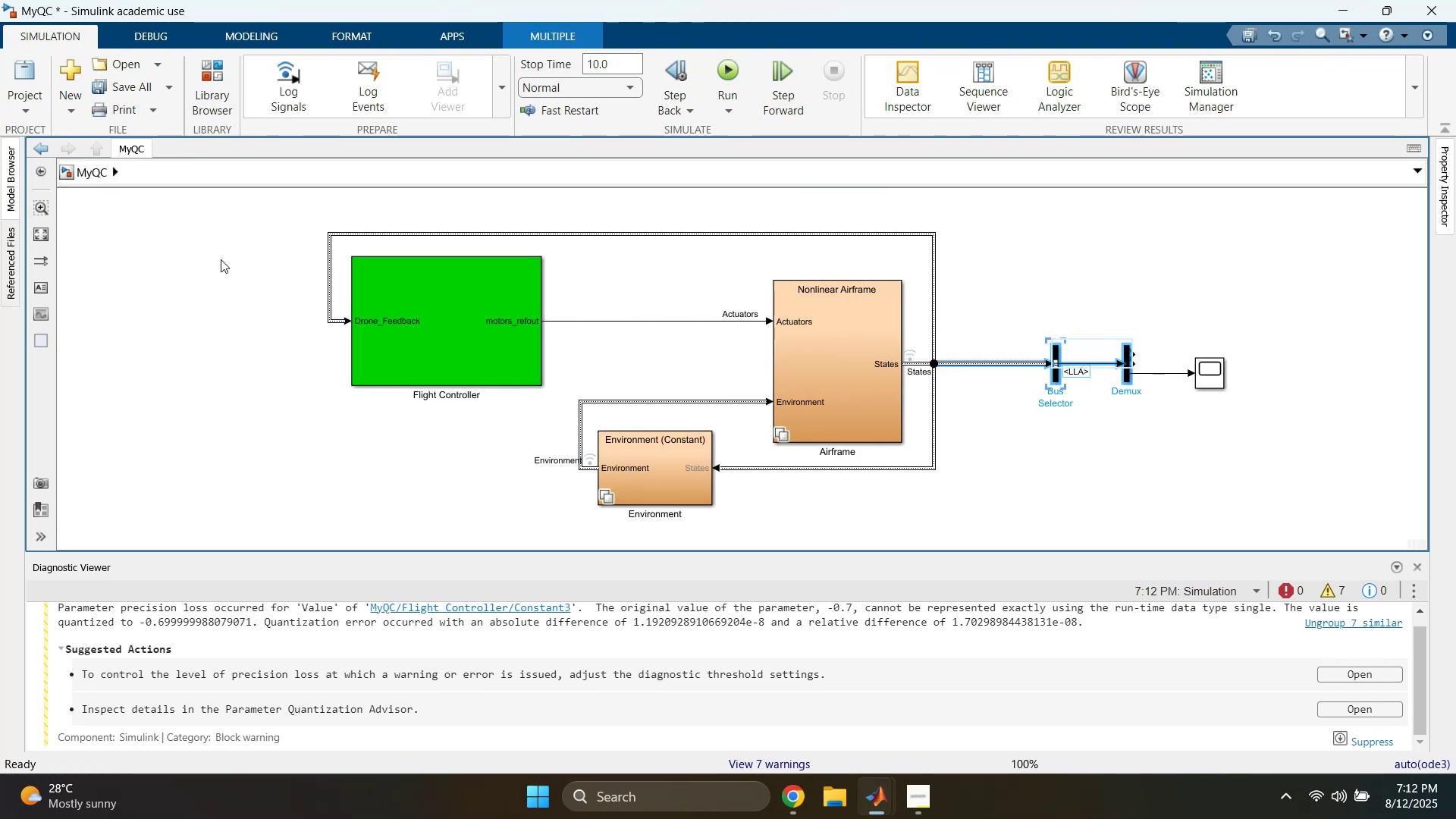 
double_click([441, 306])
 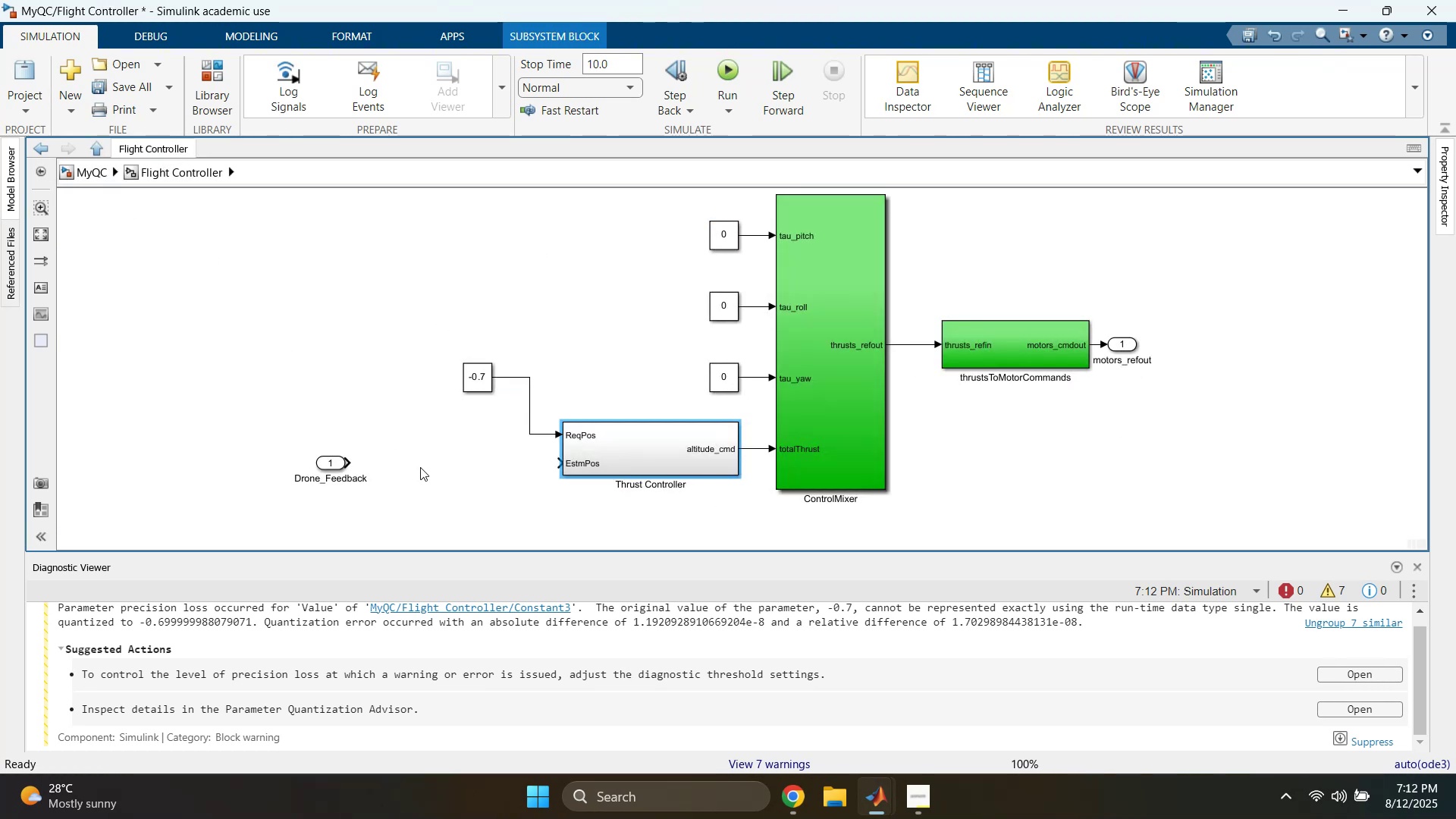 
key(Control+ControlLeft)
 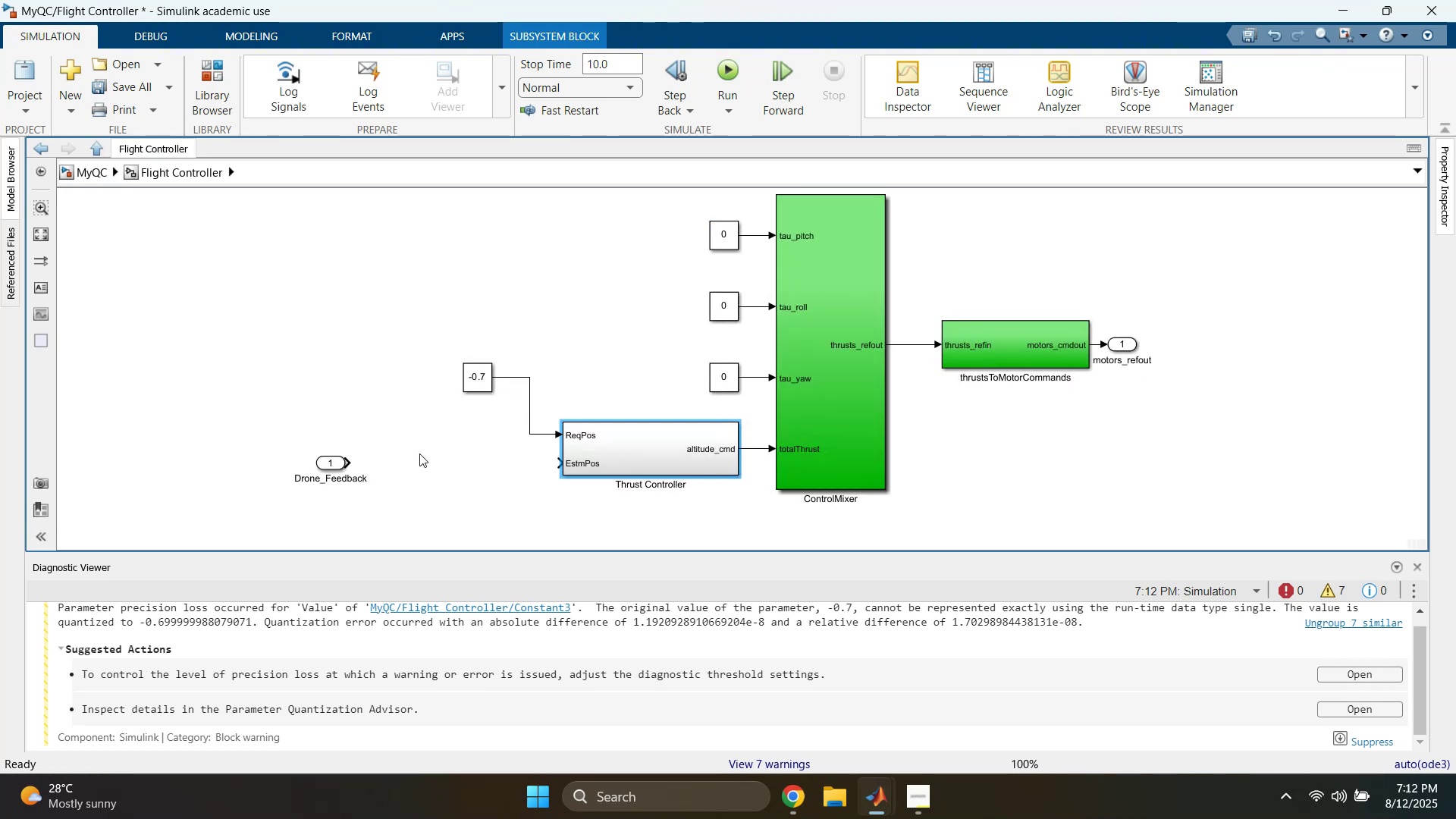 
left_click([419, 452])
 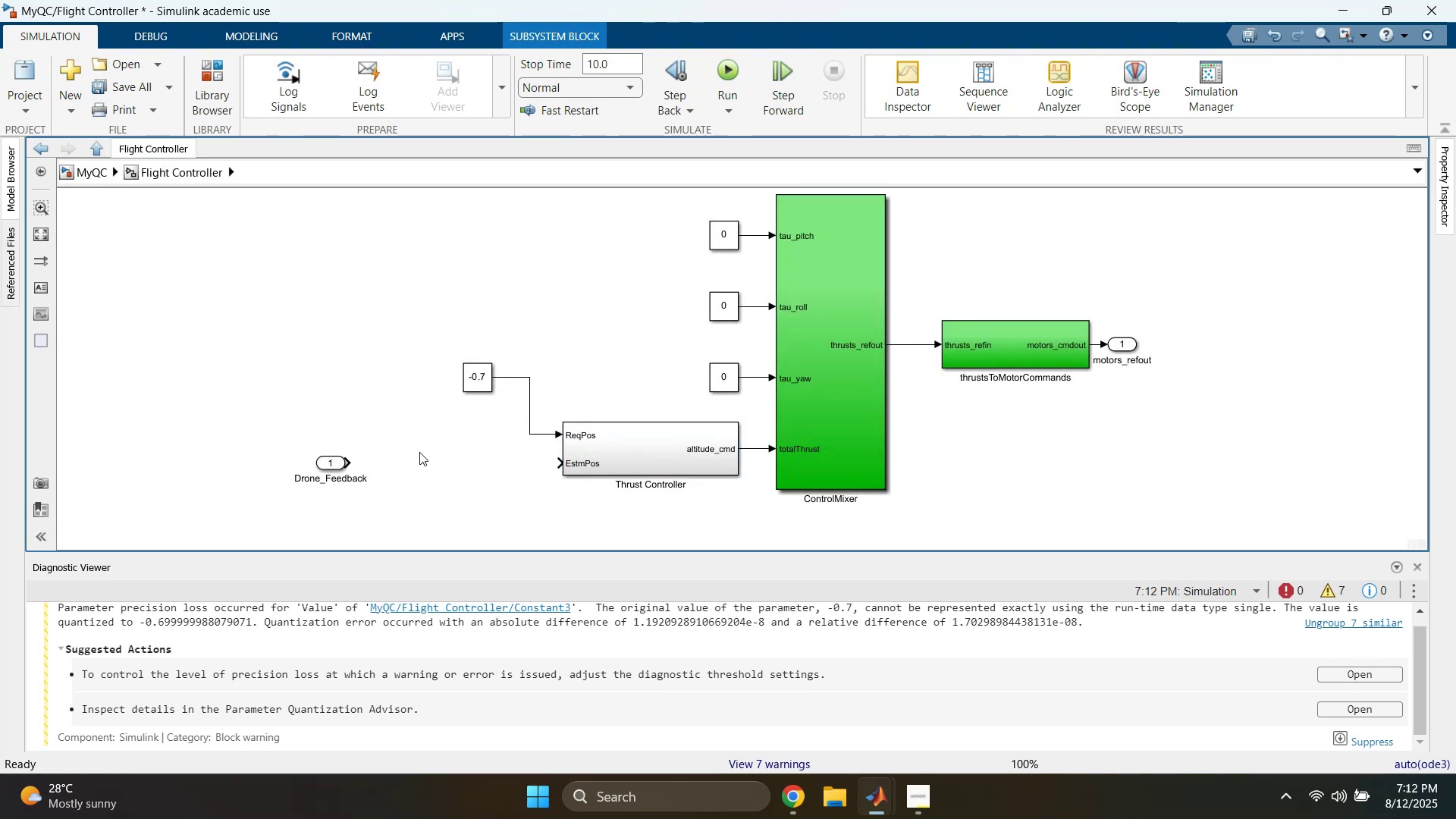 
key(Control+V)
 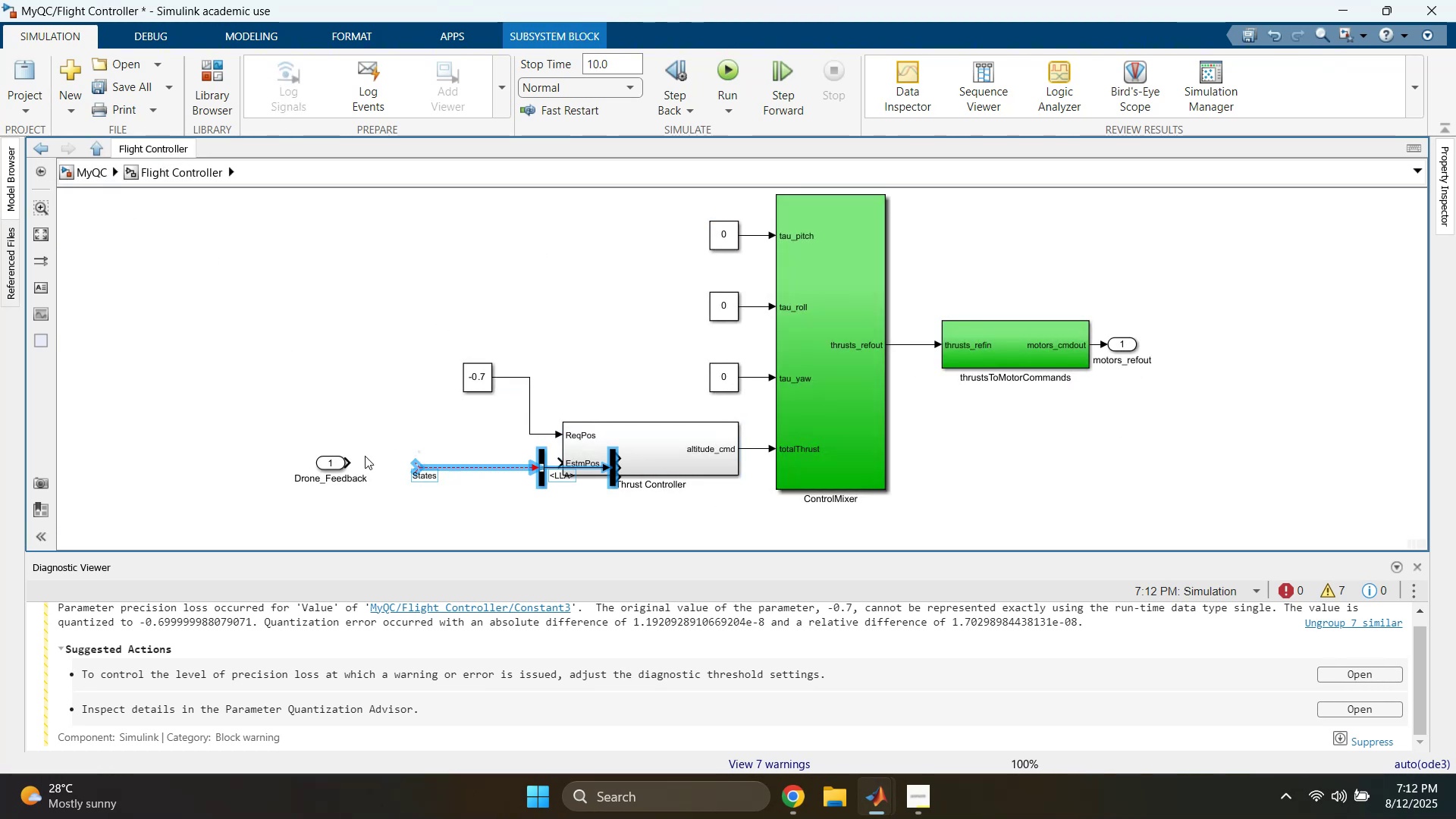 
left_click_drag(start_coordinate=[254, 430], to_coordinate=[472, 493])
 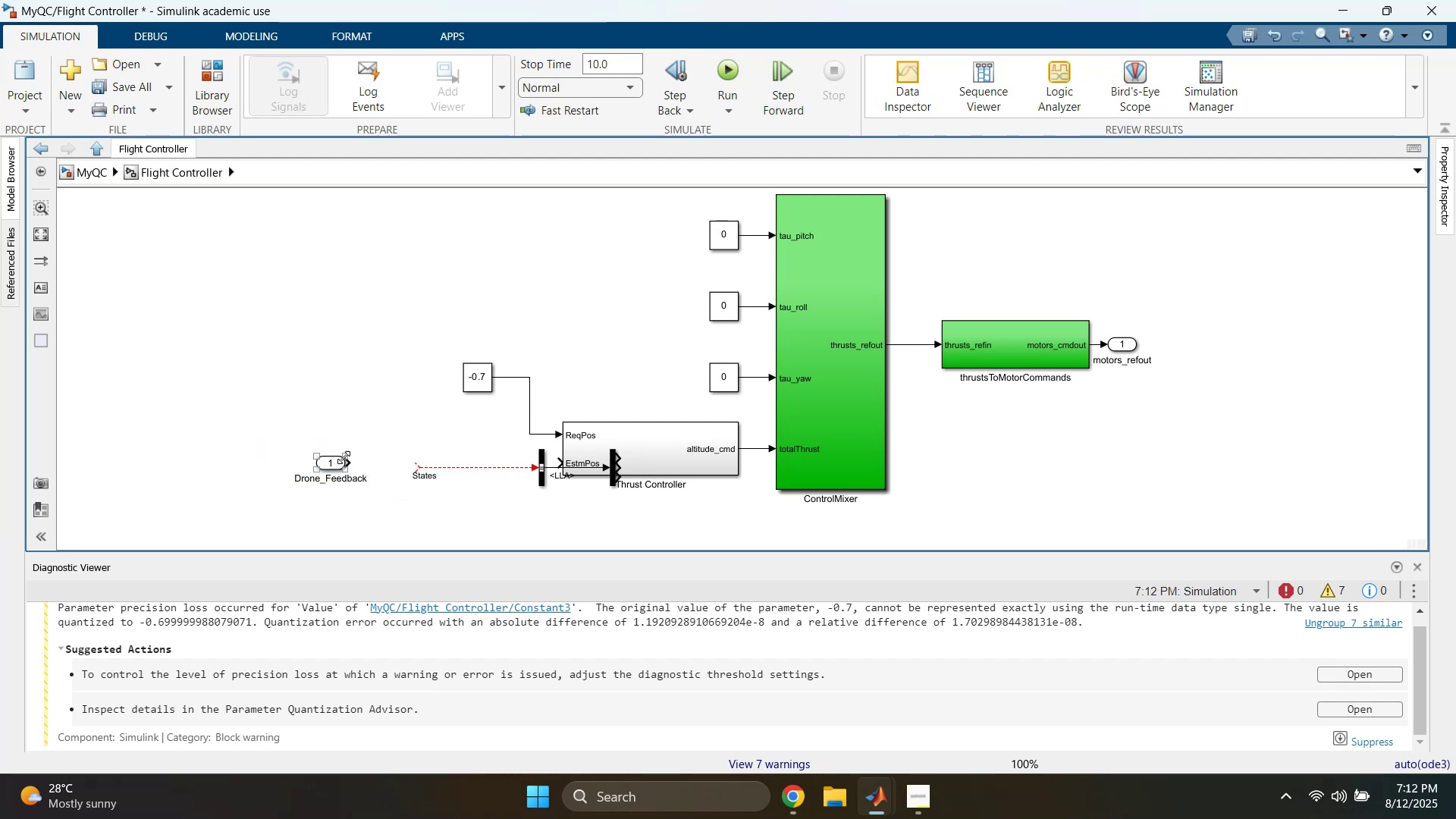 
left_click_drag(start_coordinate=[334, 462], to_coordinate=[156, 461])
 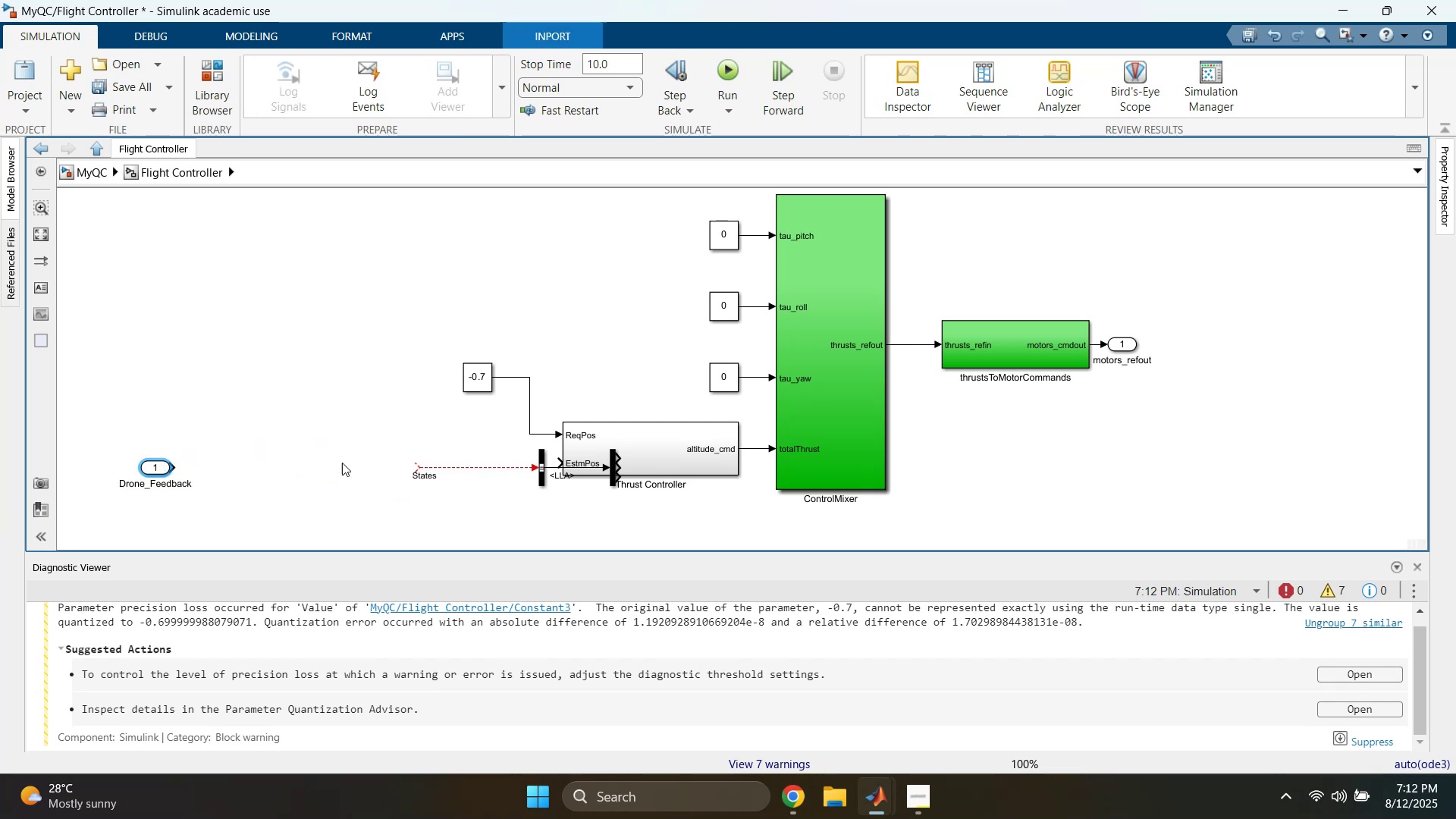 
left_click([357, 454])
 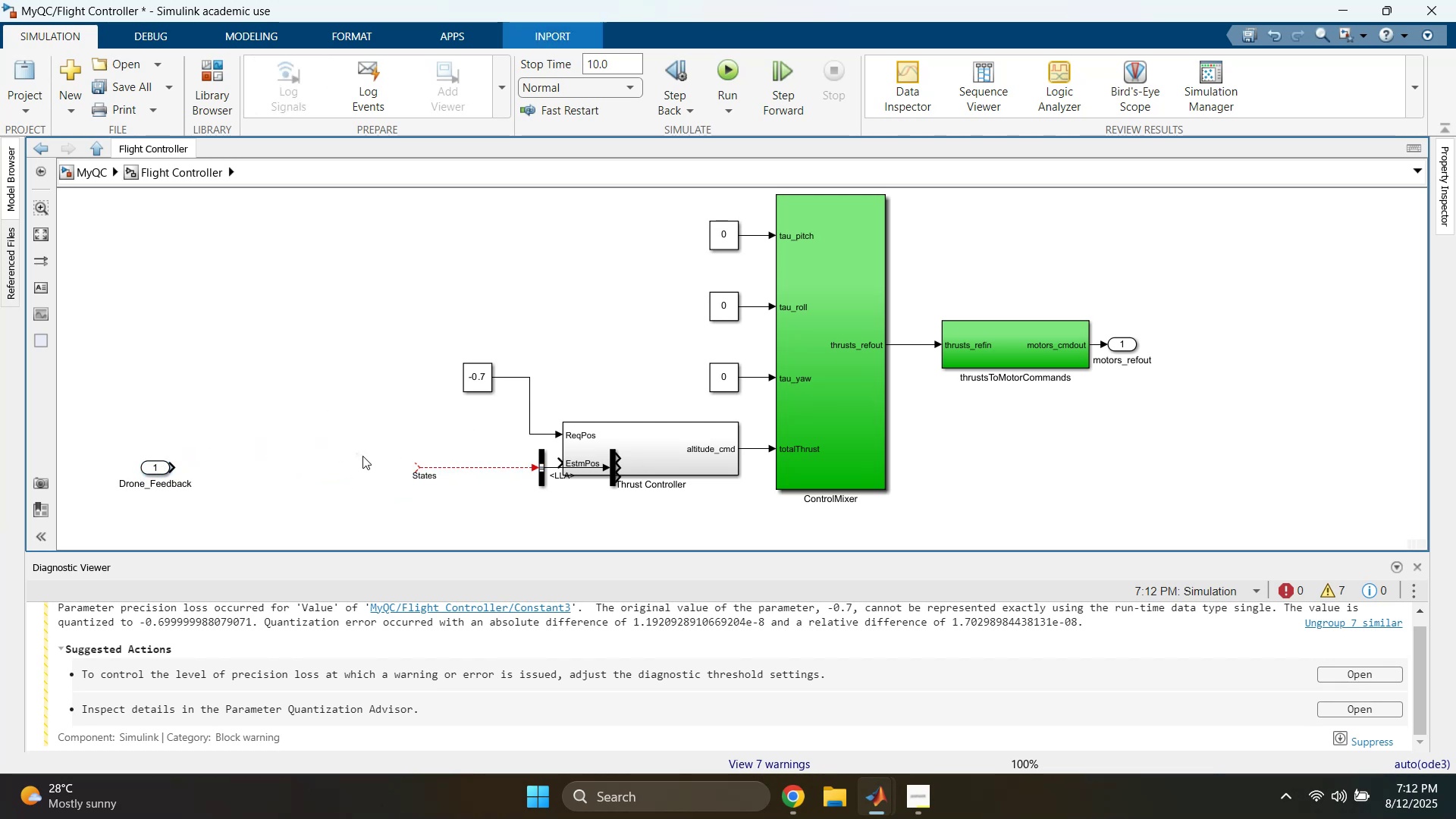 
left_click_drag(start_coordinate=[361, 456], to_coordinate=[544, 483])
 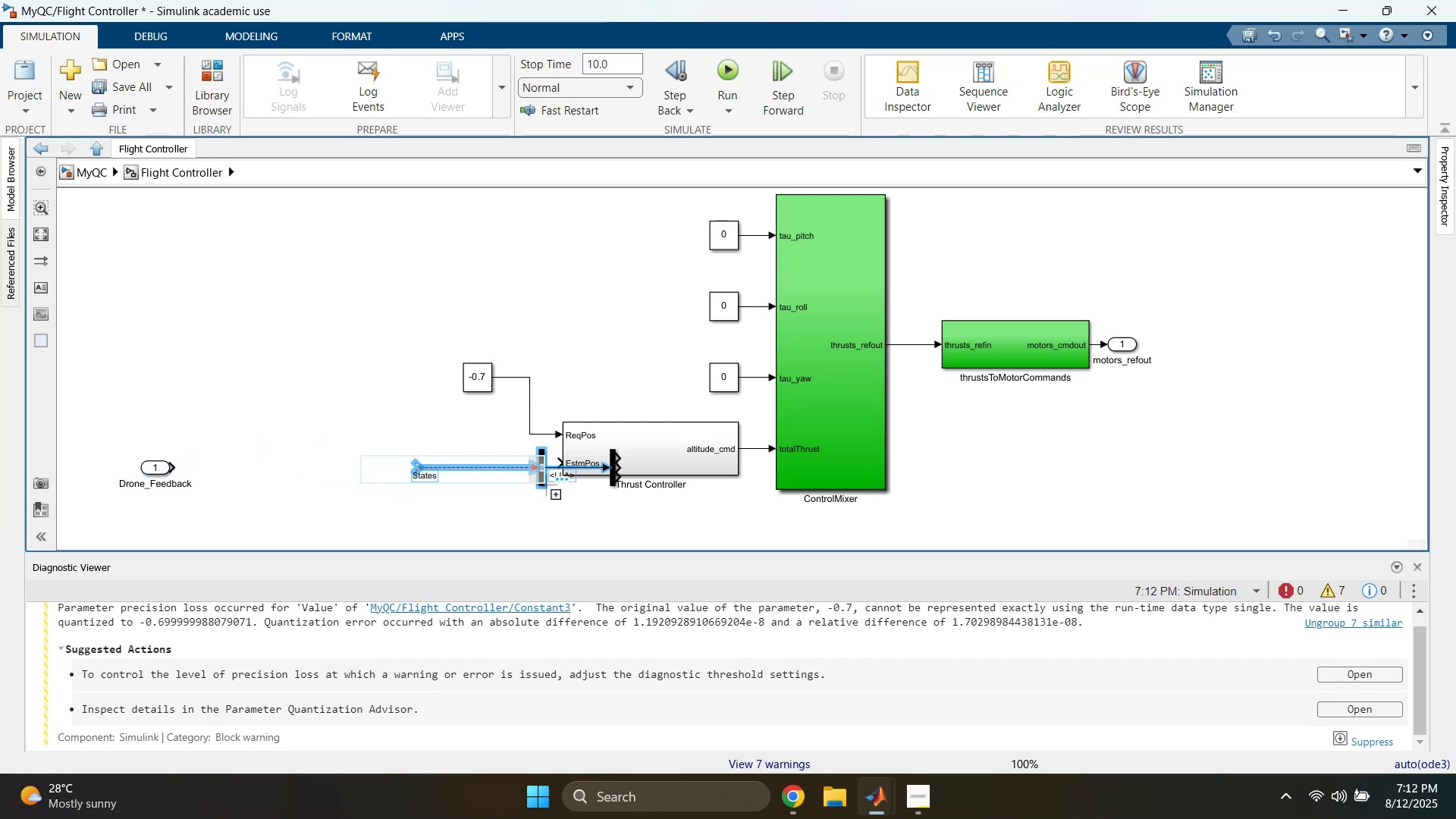 
hold_key(key=ArrowLeft, duration=1.52)
 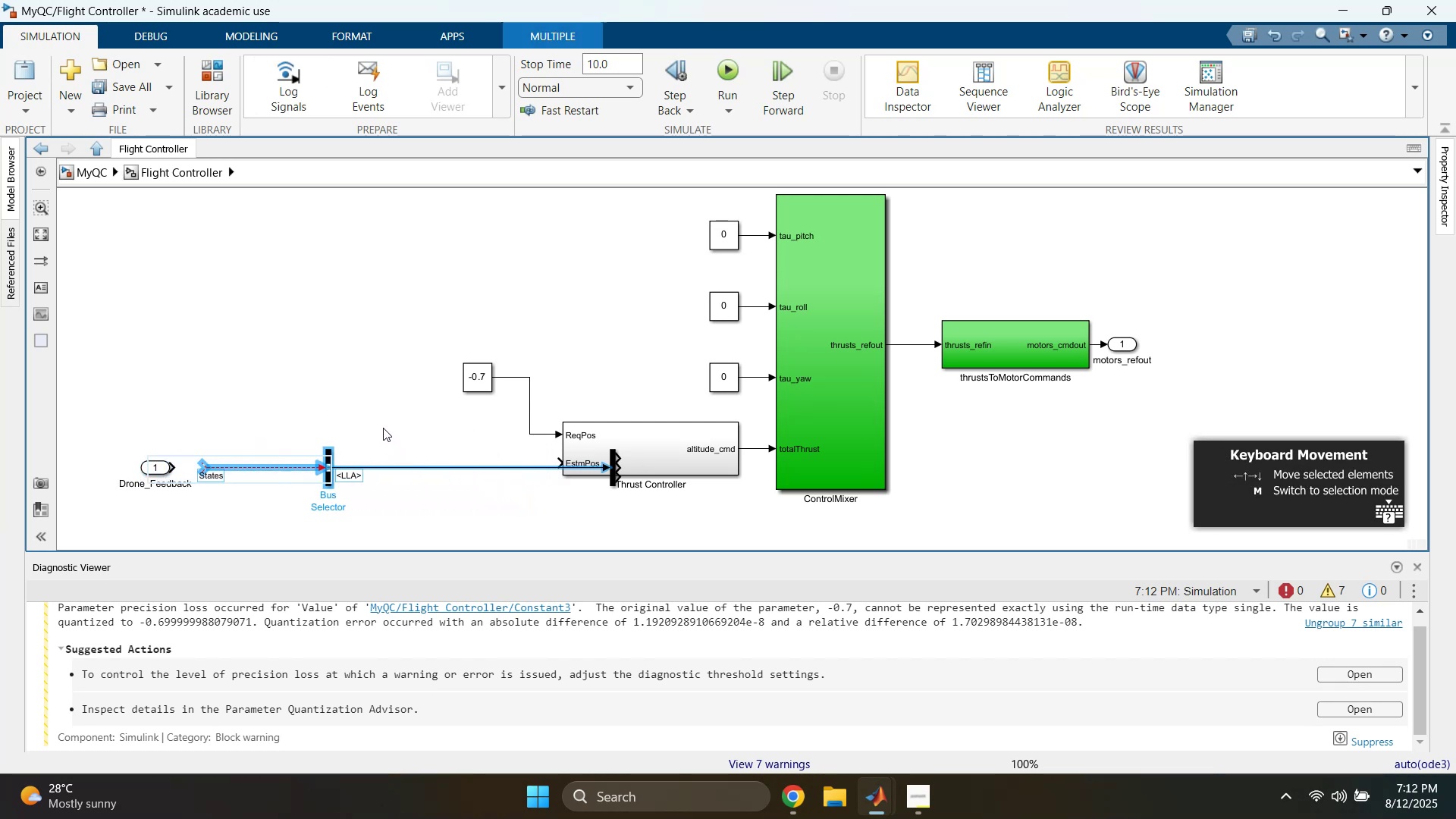 
hold_key(key=ArrowLeft, duration=0.32)
 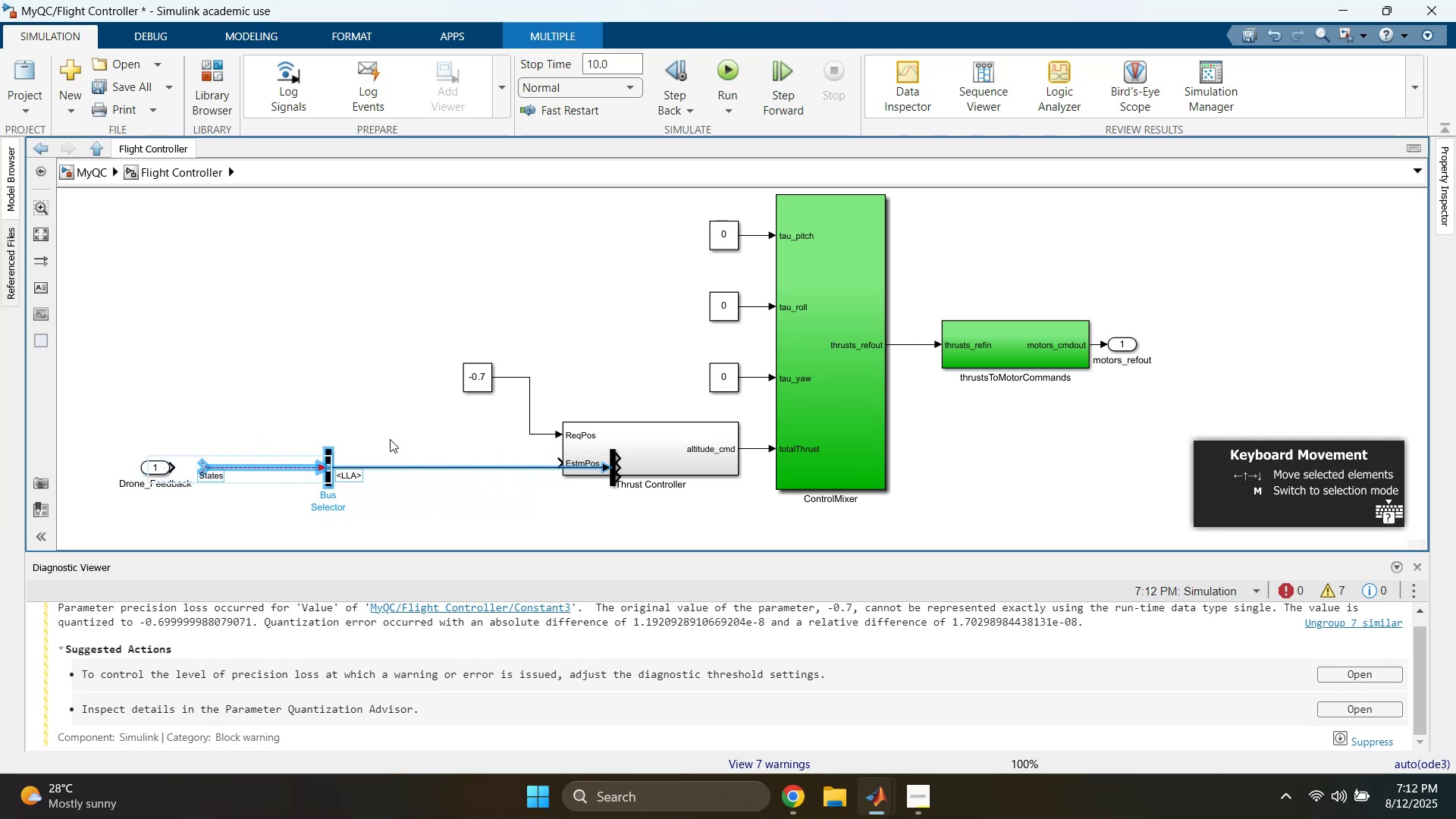 
left_click([383, 428])
 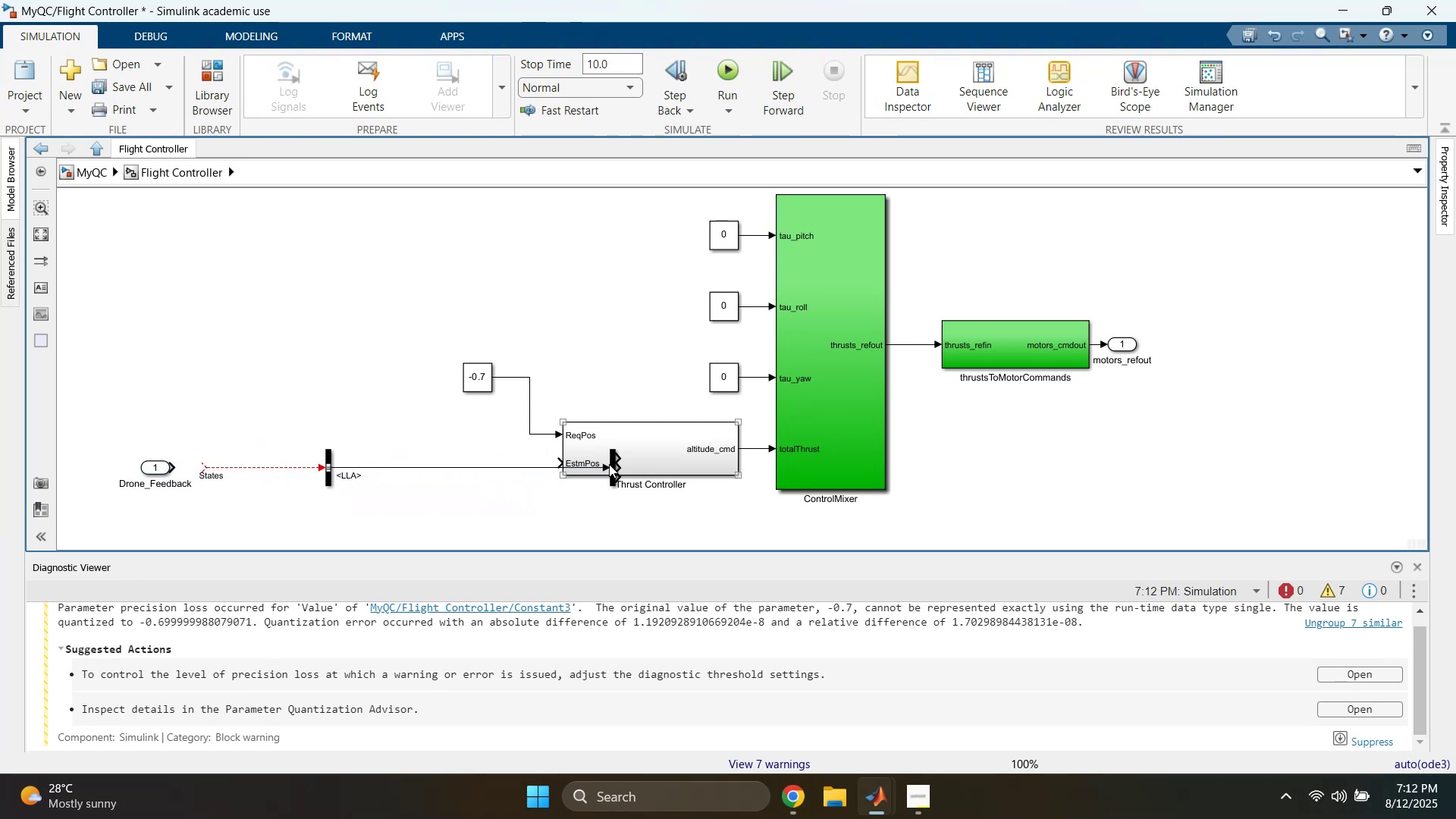 
left_click_drag(start_coordinate=[613, 465], to_coordinate=[574, 463])
 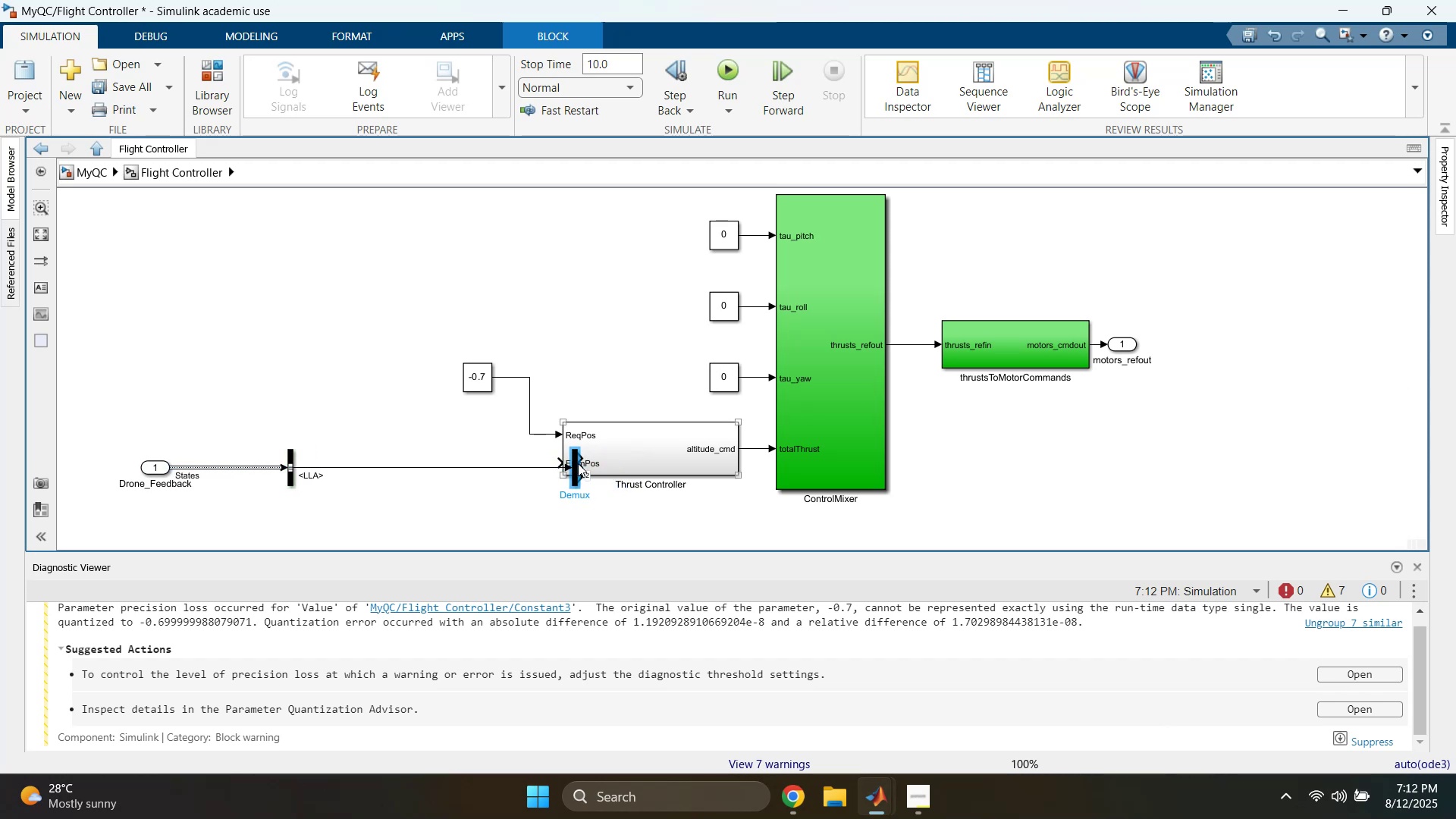 
left_click_drag(start_coordinate=[577, 463], to_coordinate=[460, 450])
 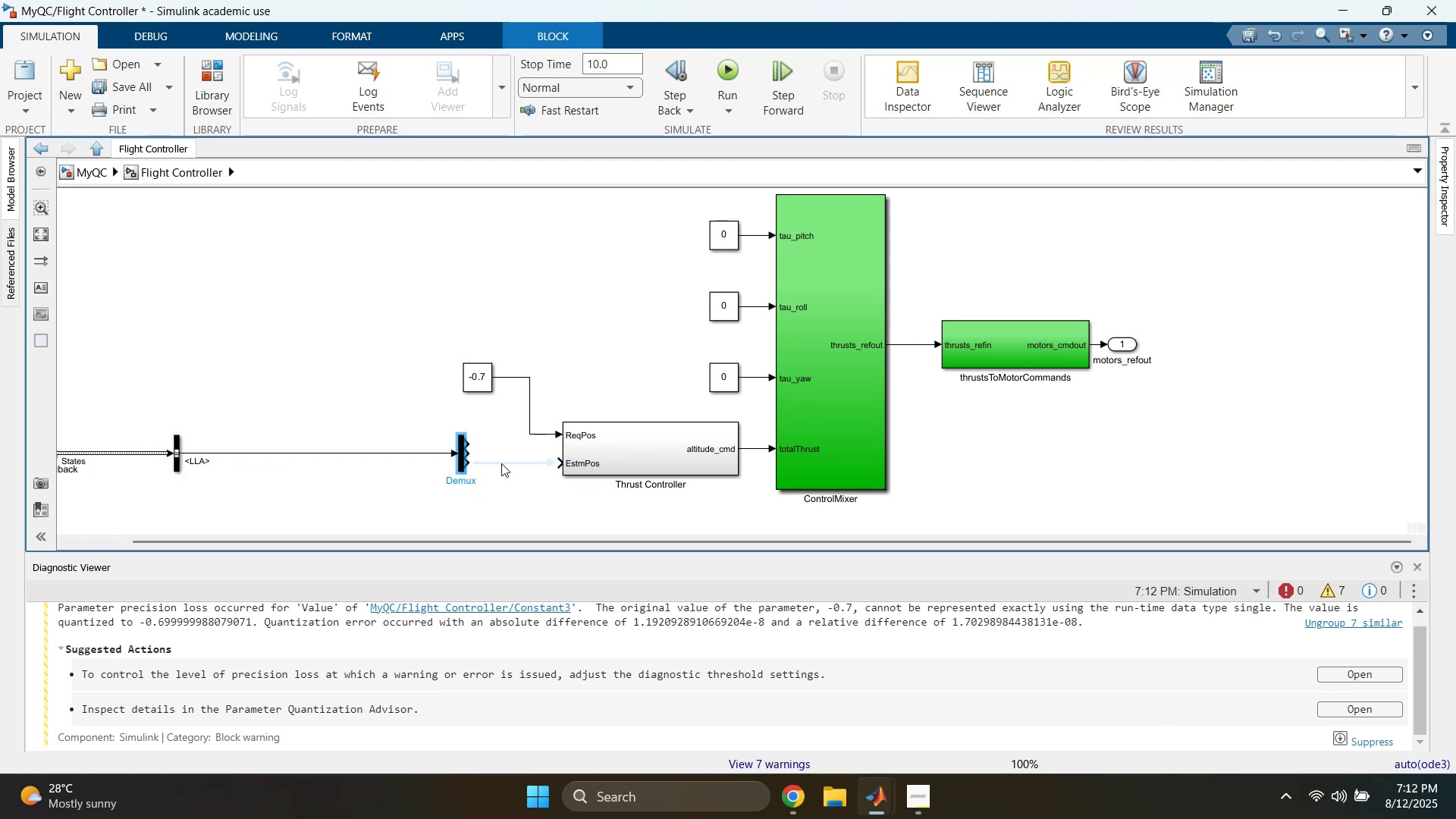 
left_click([501, 463])
 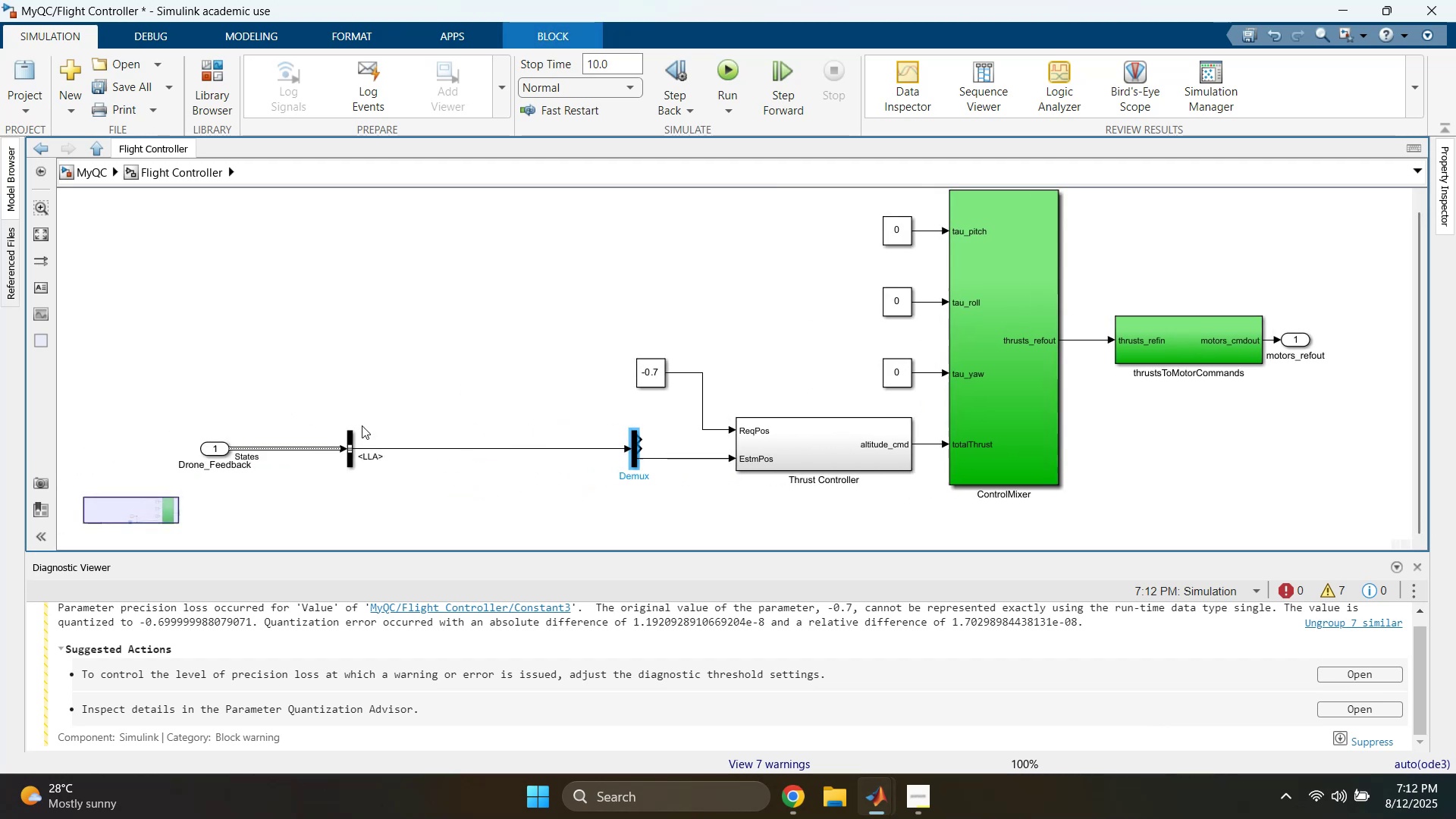 
left_click_drag(start_coordinate=[199, 428], to_coordinate=[443, 477])
 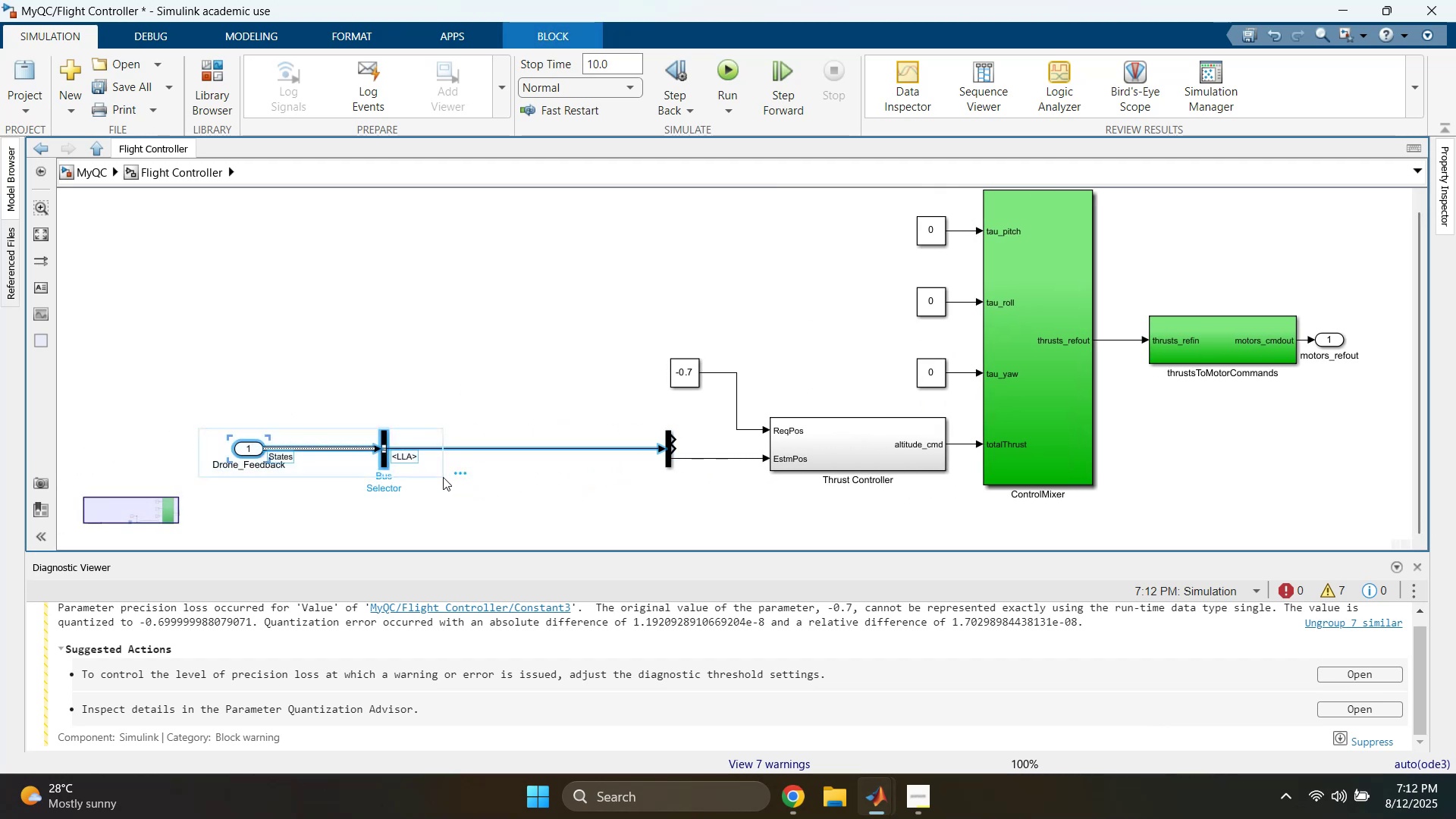 
hold_key(key=ArrowRight, duration=1.53)
 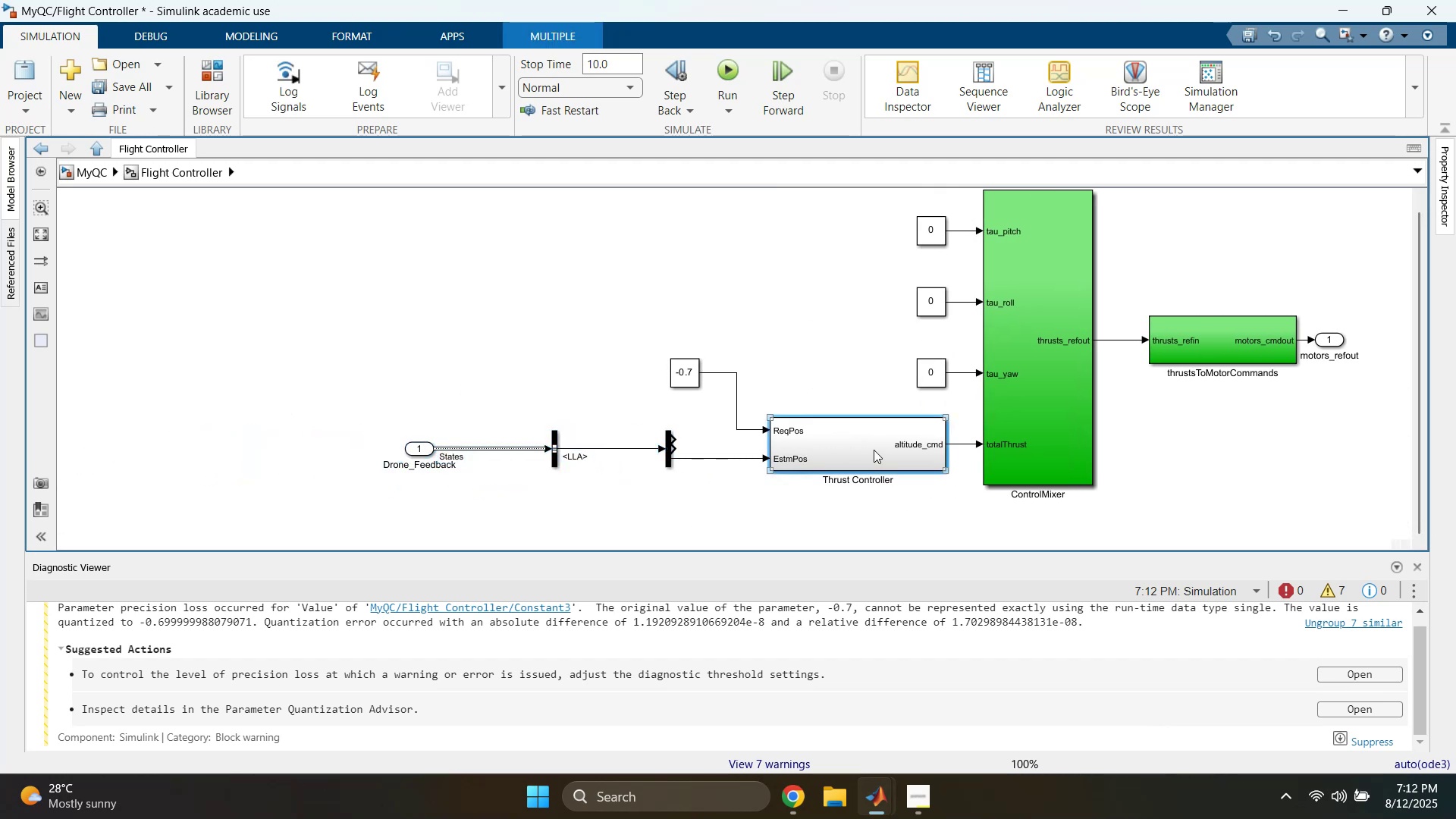 
left_click_drag(start_coordinate=[589, 478], to_coordinate=[588, 494])
 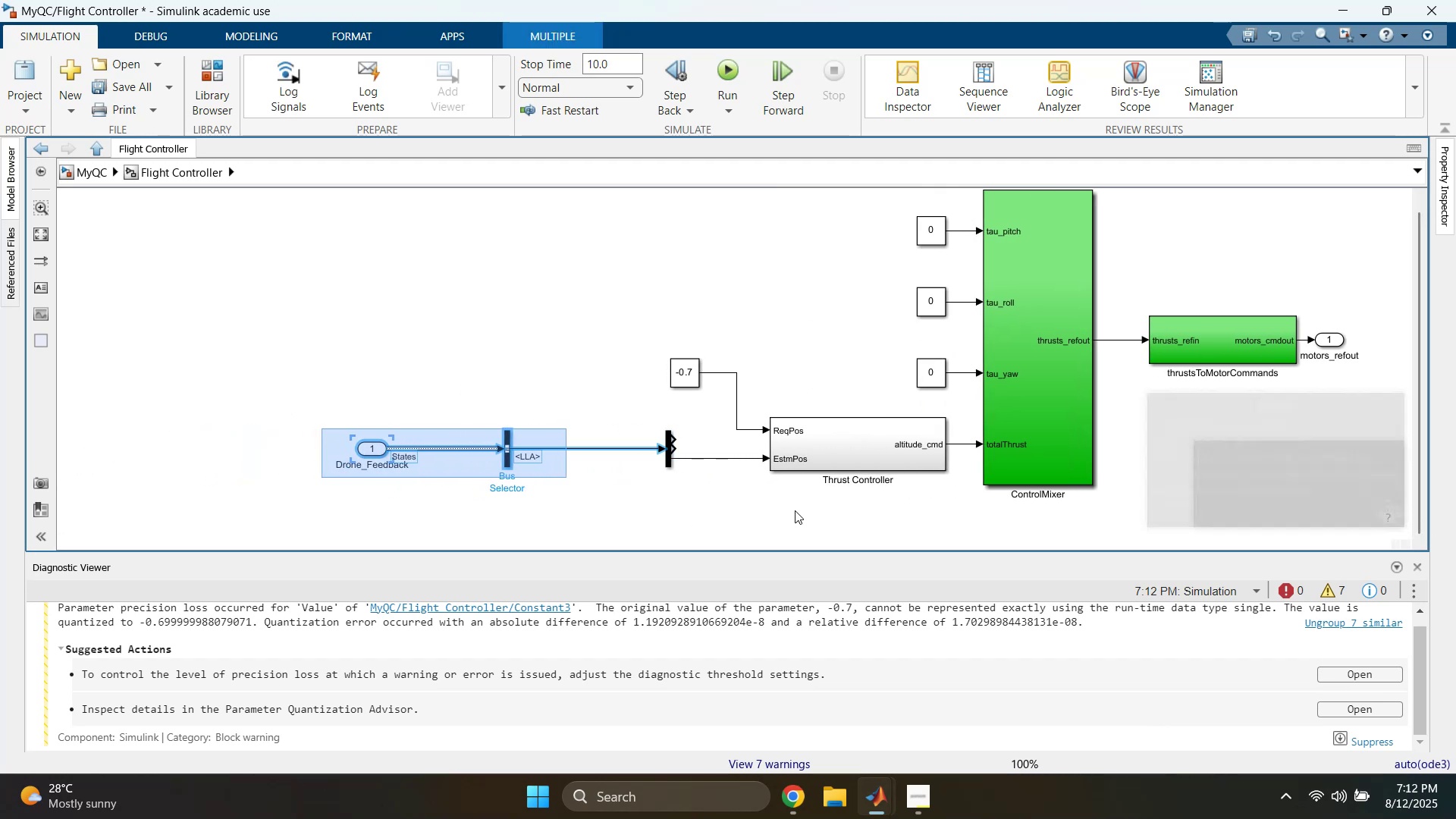 
key(ArrowRight)
 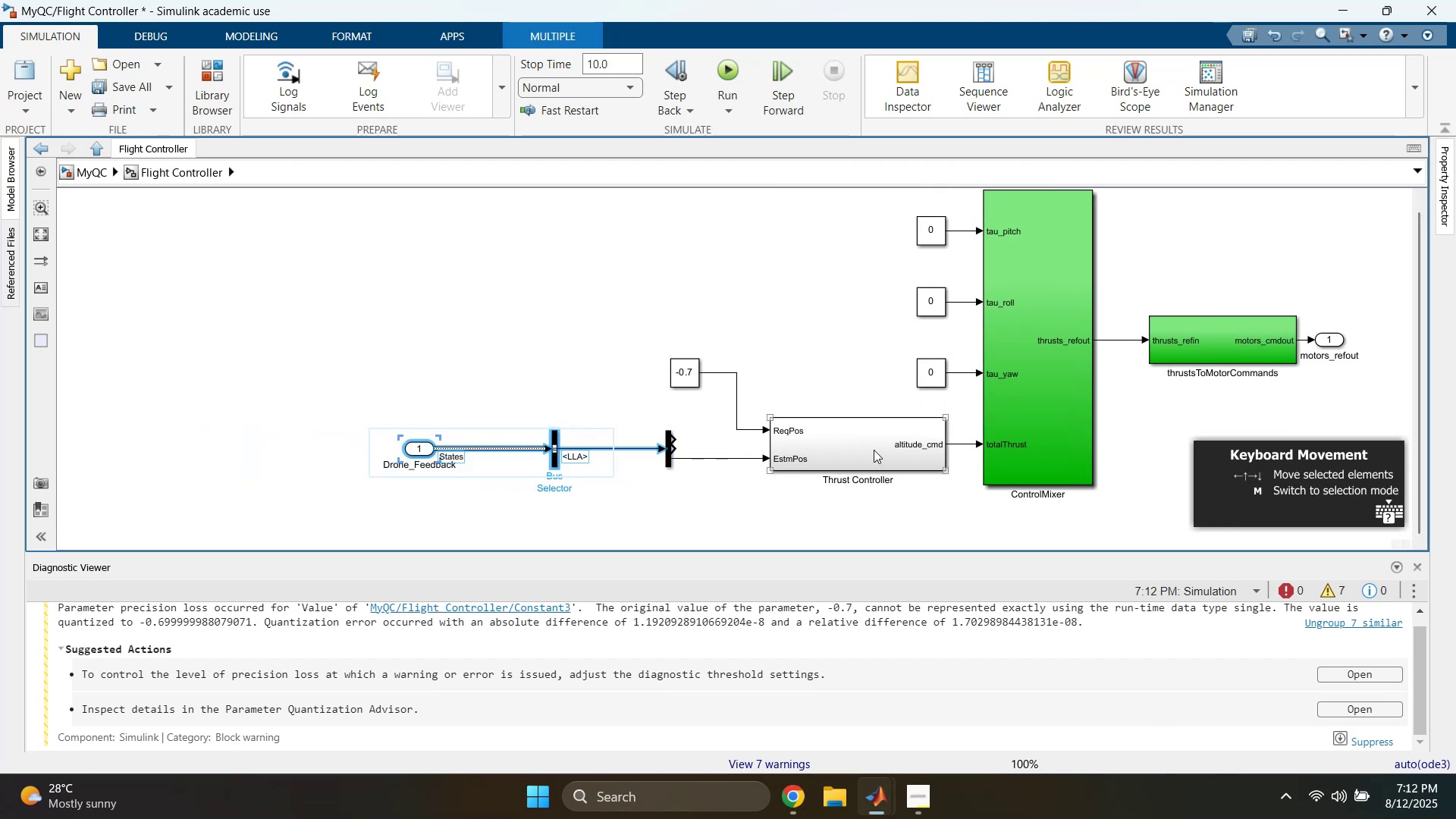 
double_click([874, 450])
 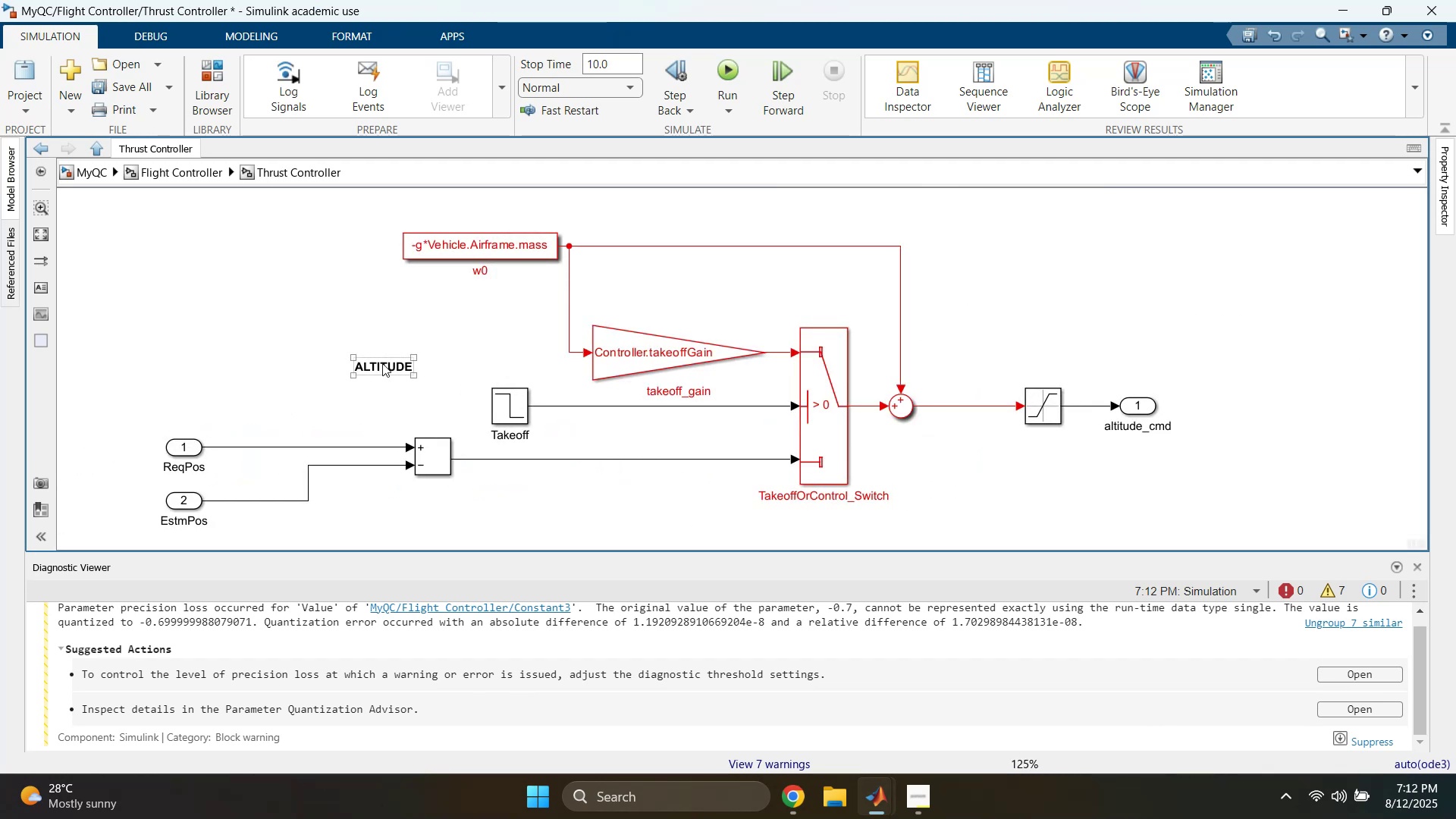 
left_click([622, 512])
 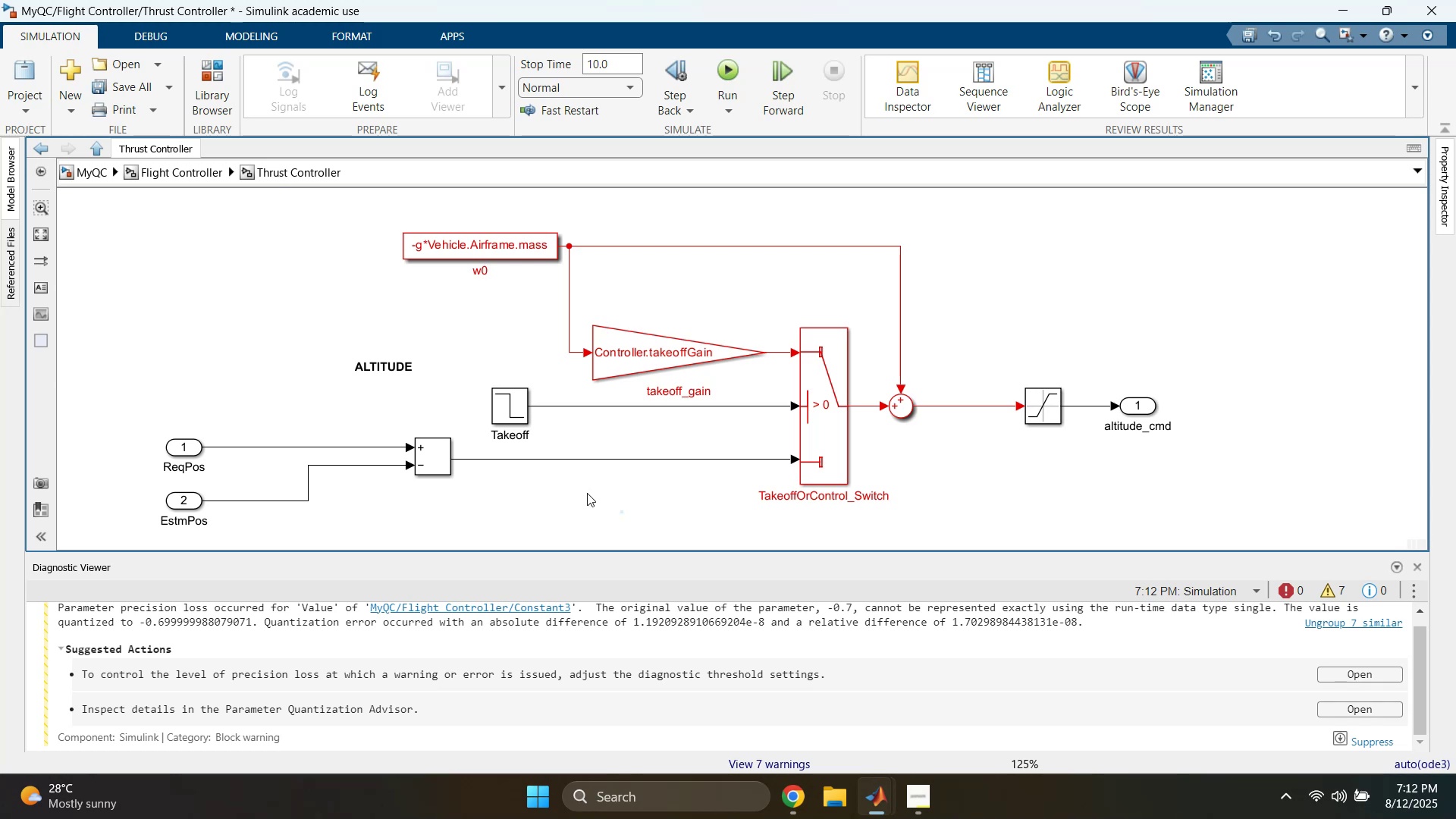 
double_click([587, 493])
 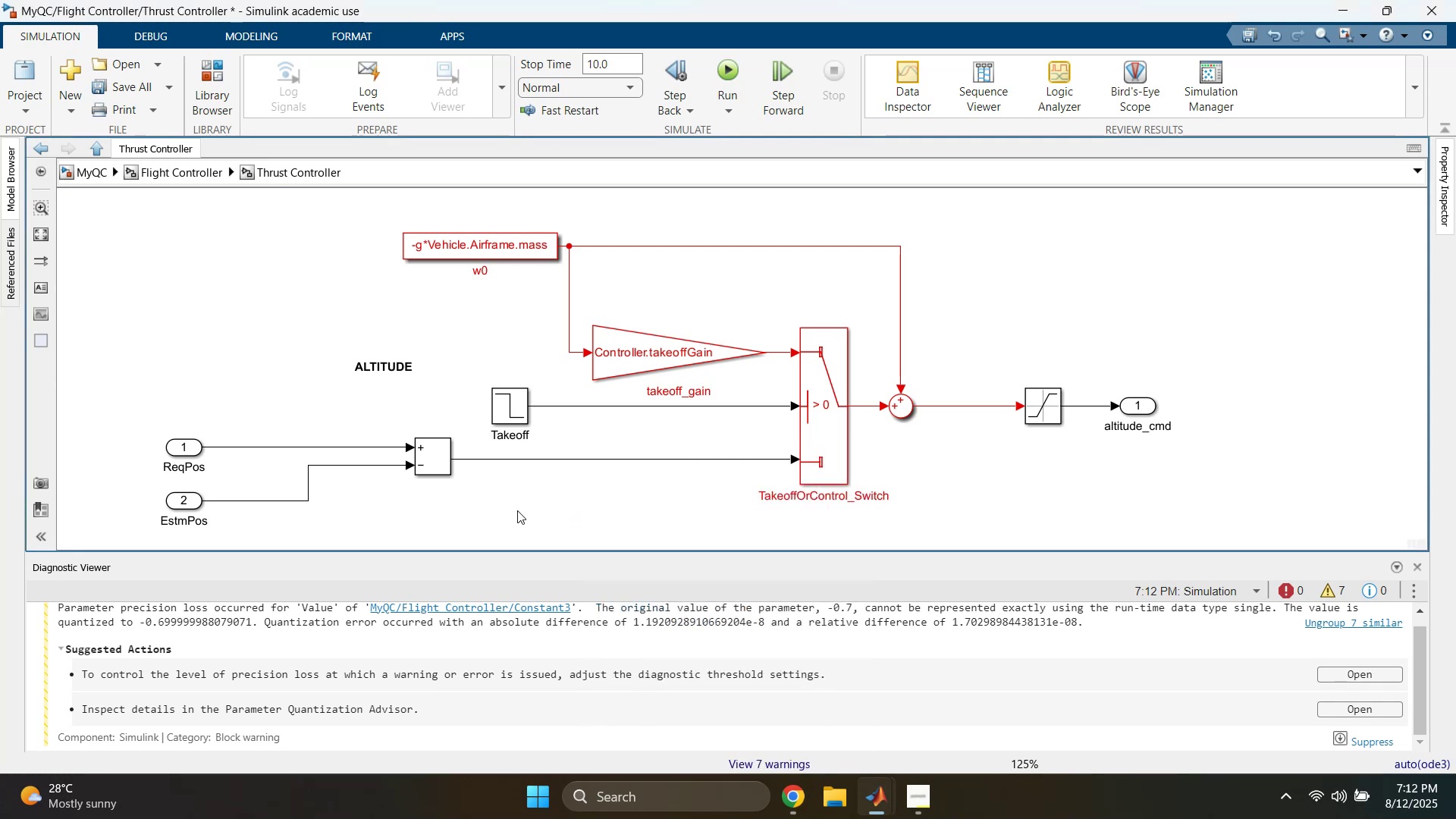 
double_click([585, 505])
 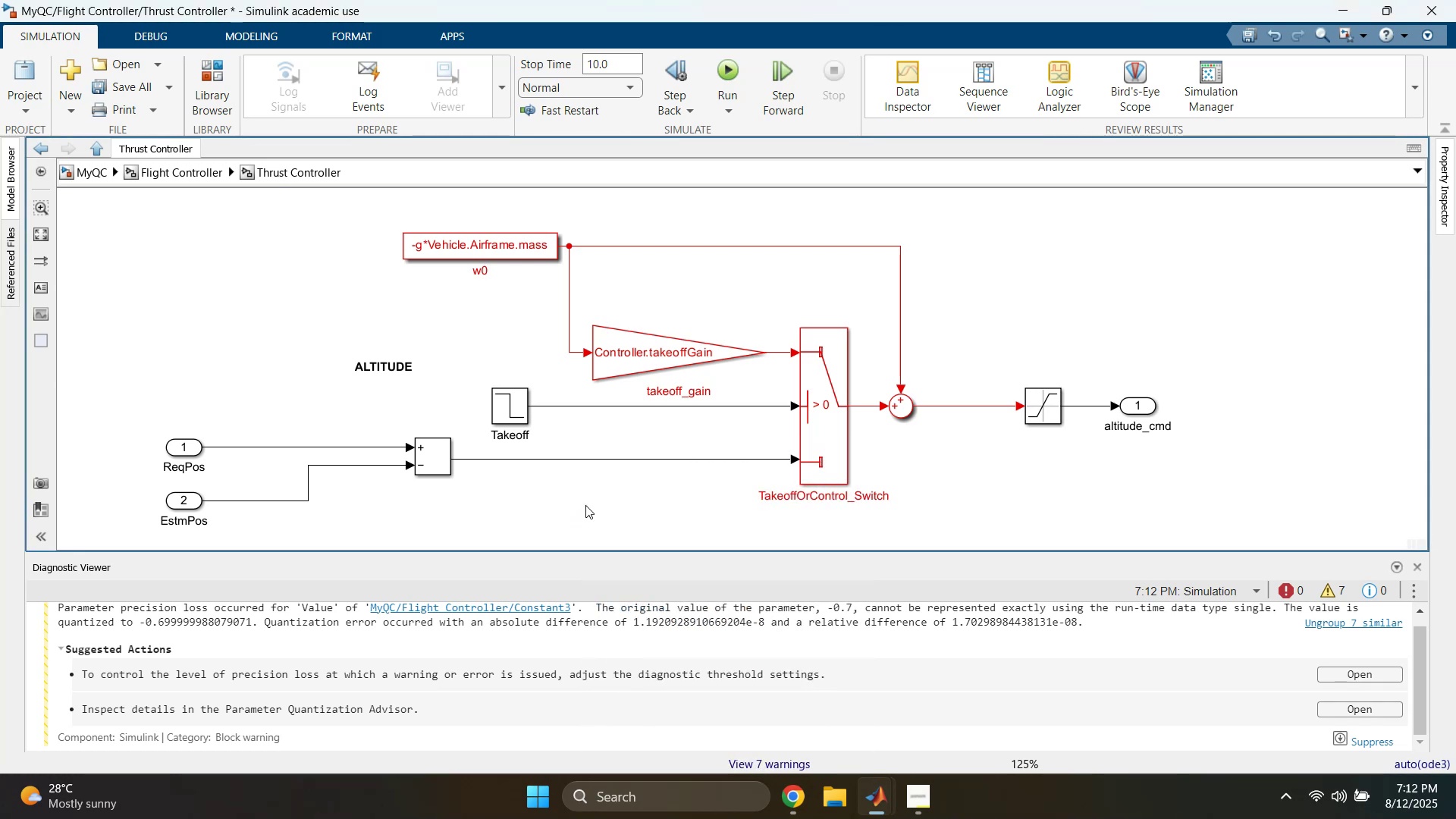 
triple_click([585, 505])
 